 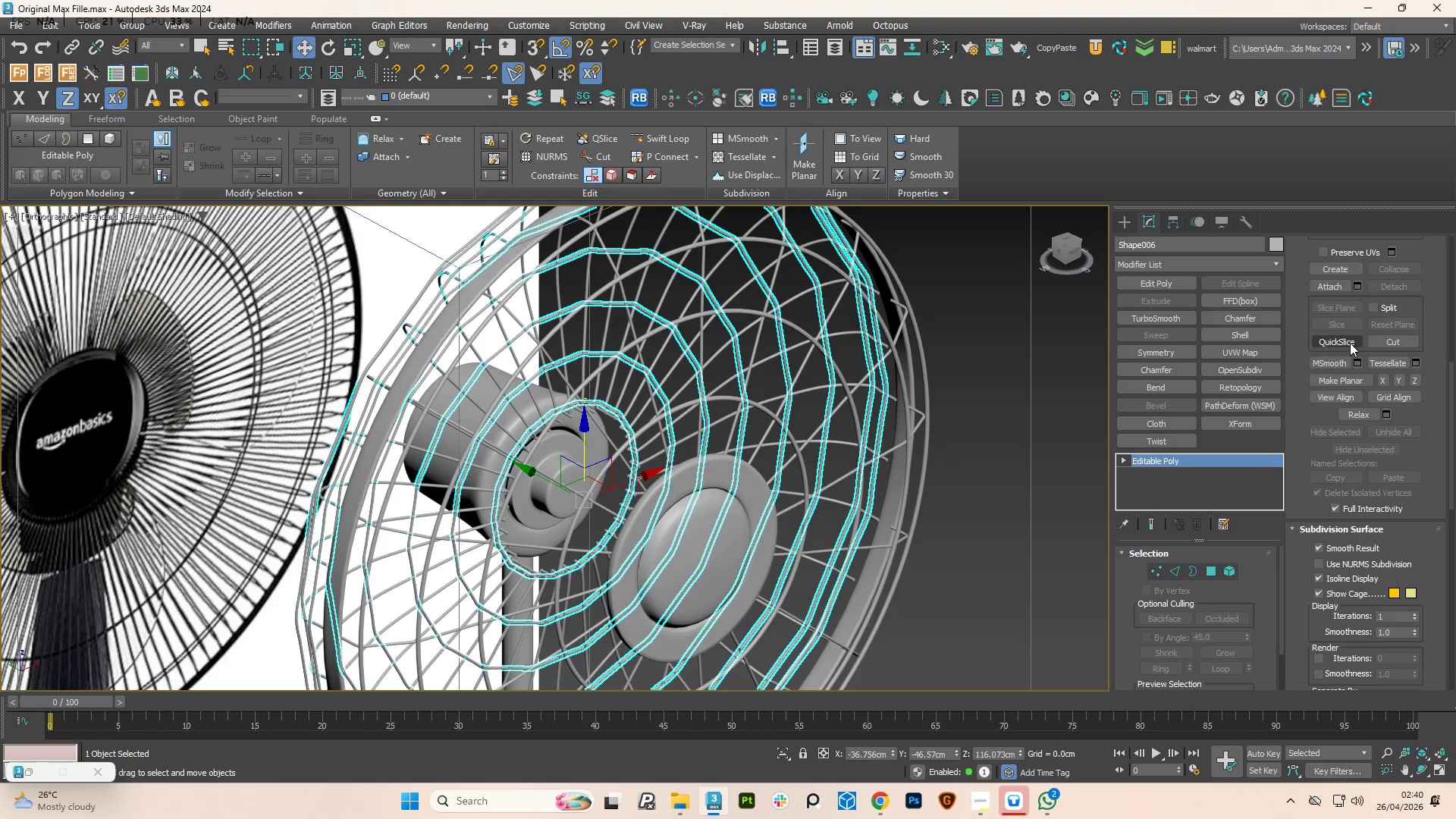 
left_click([1338, 284])
 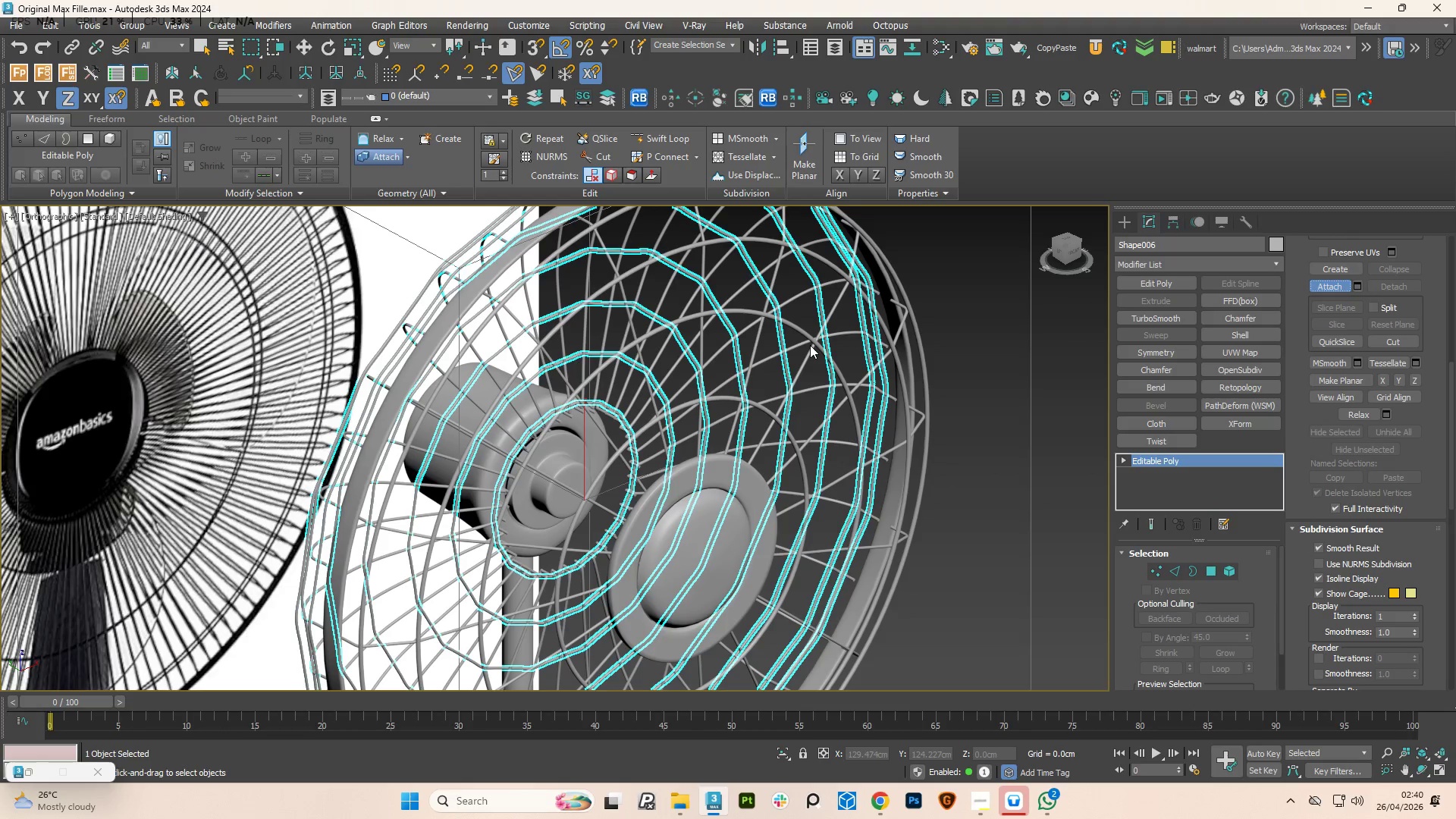 
left_click([808, 342])
 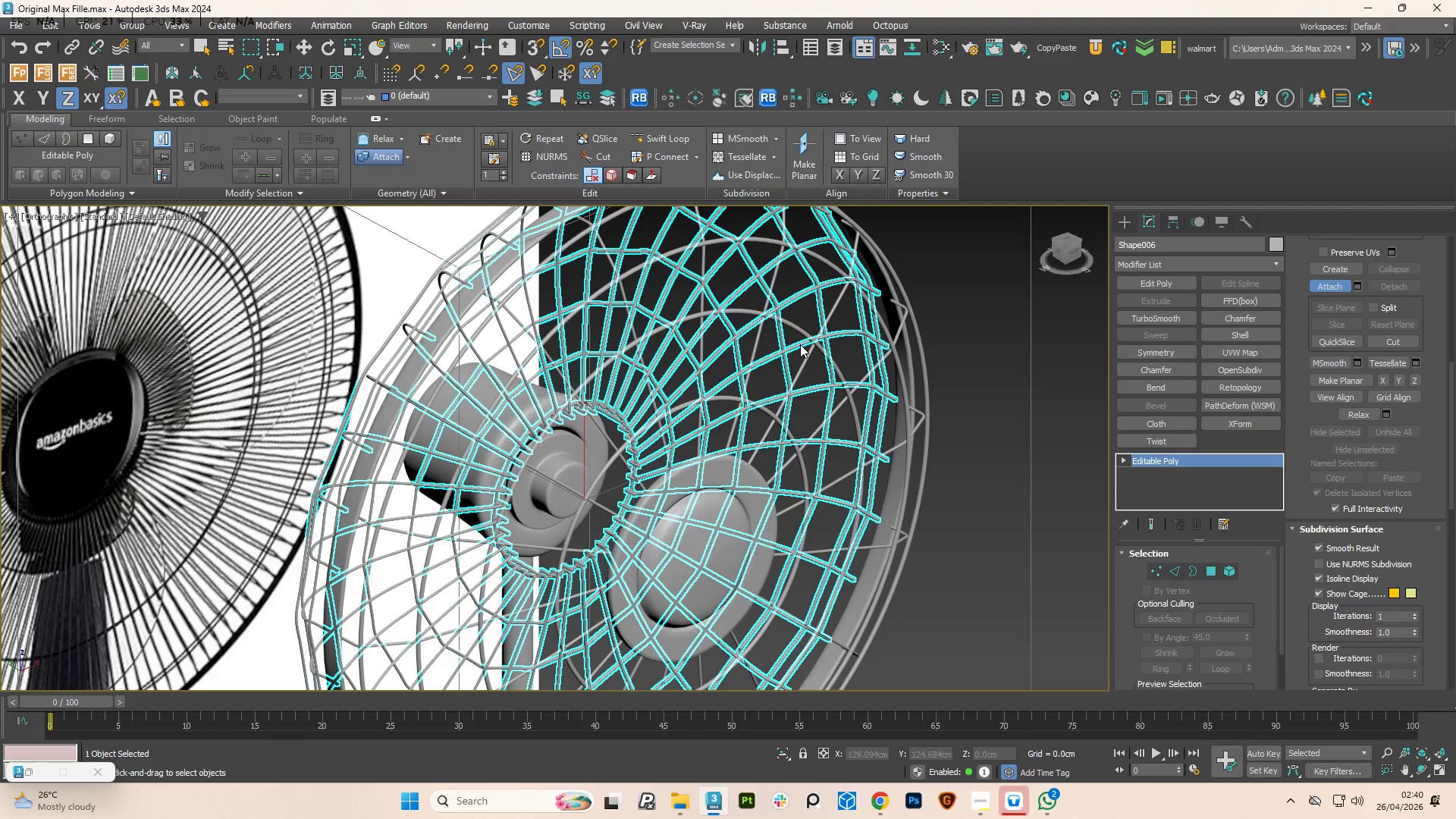 
key(Control+Z)
 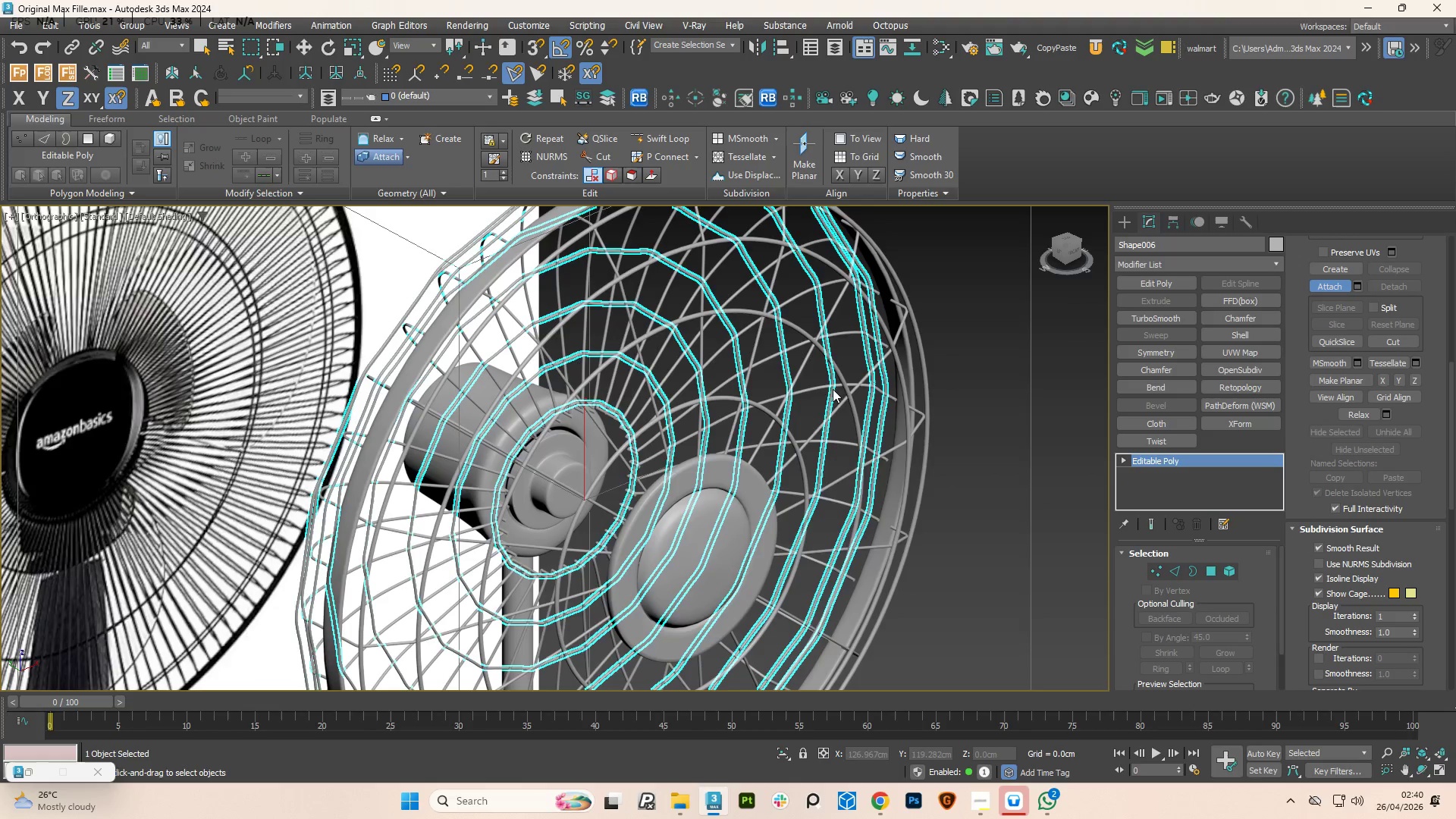 
hold_key(key=AltLeft, duration=1.41)
 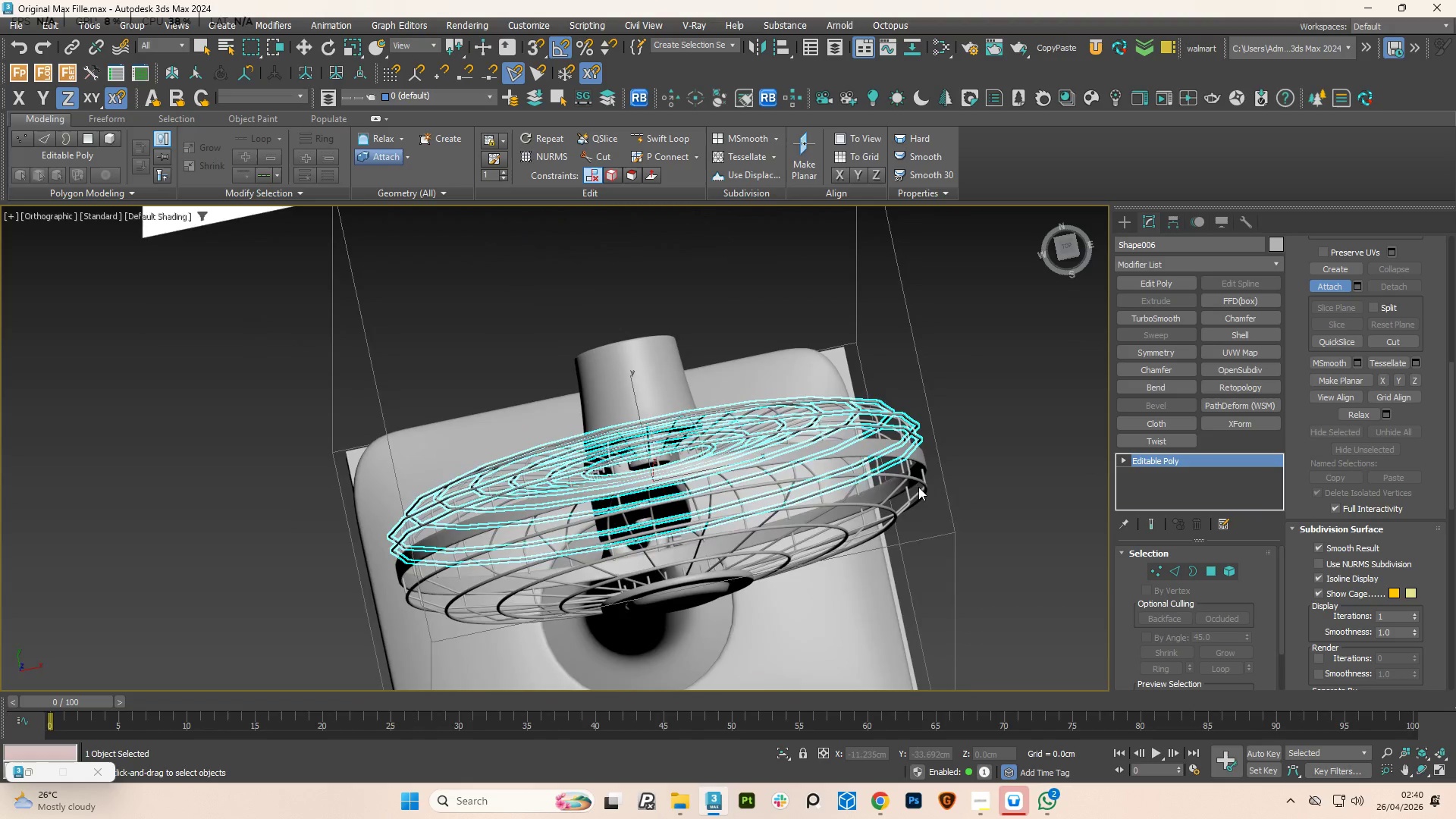 
scroll: coordinate [833, 416], scroll_direction: down, amount: 1.0
 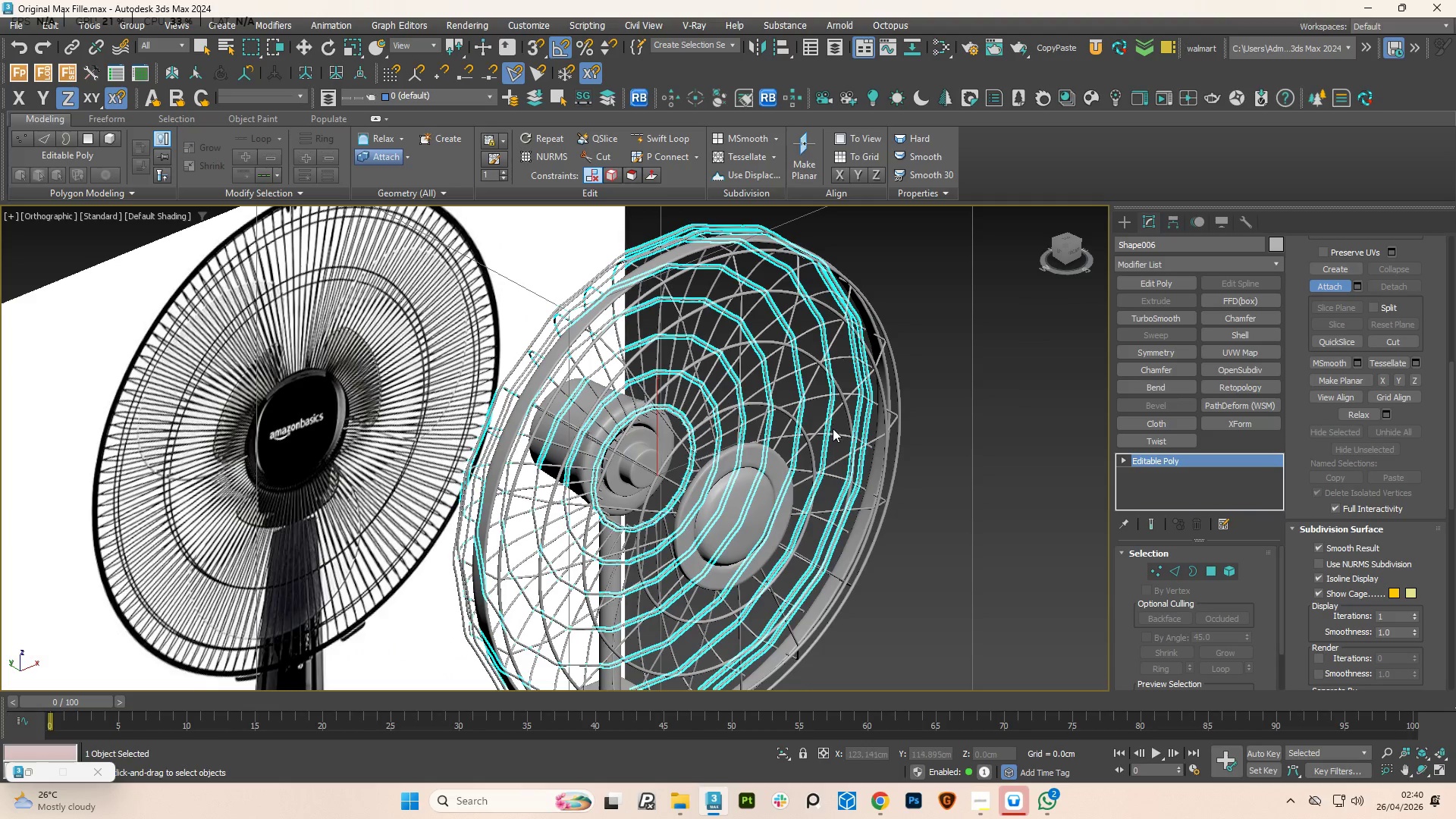 
hold_key(key=ControlLeft, duration=0.75)
 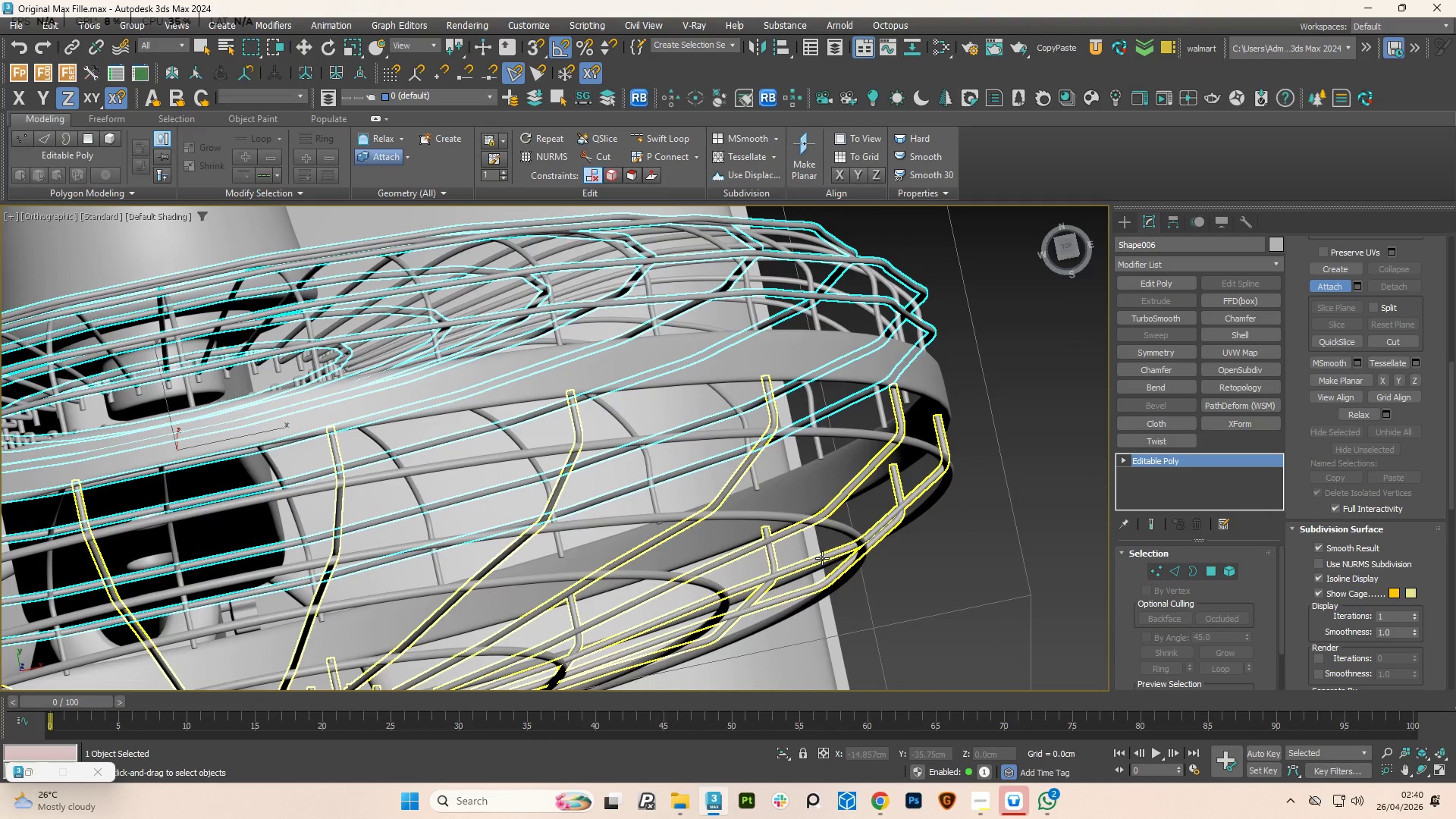 
scroll: coordinate [902, 507], scroll_direction: up, amount: 3.0
 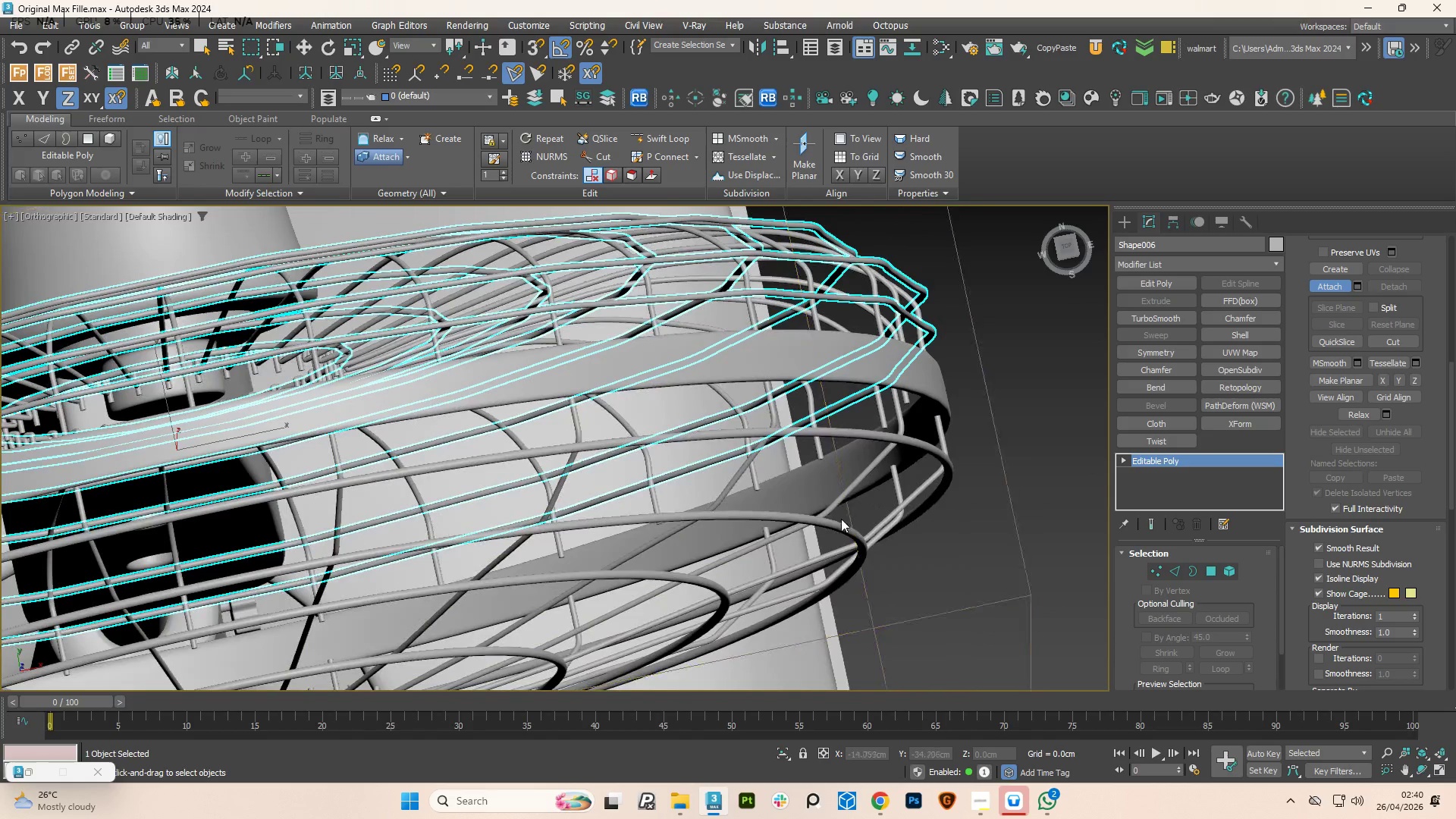 
left_click([822, 558])
 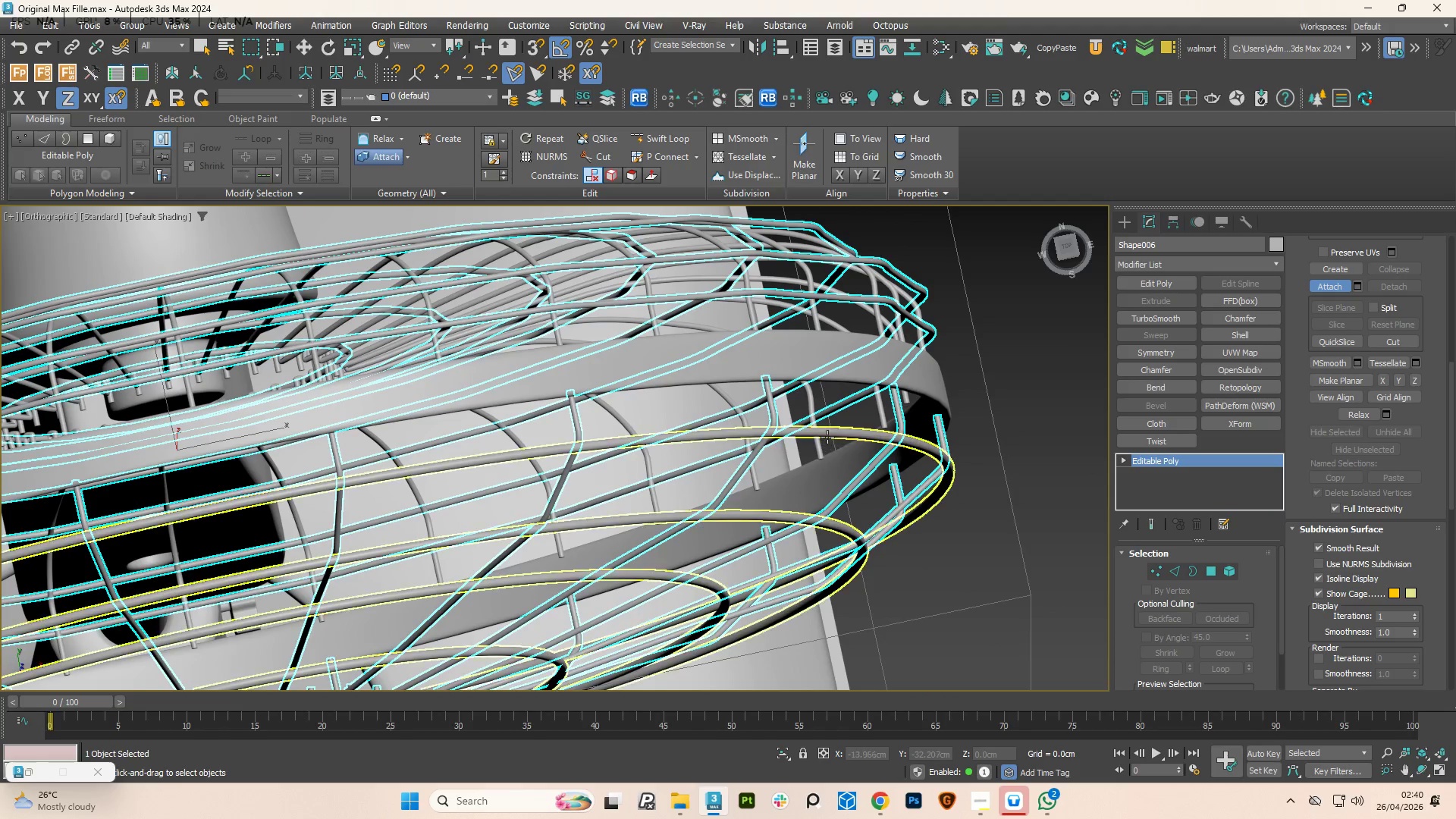 
left_click([839, 436])
 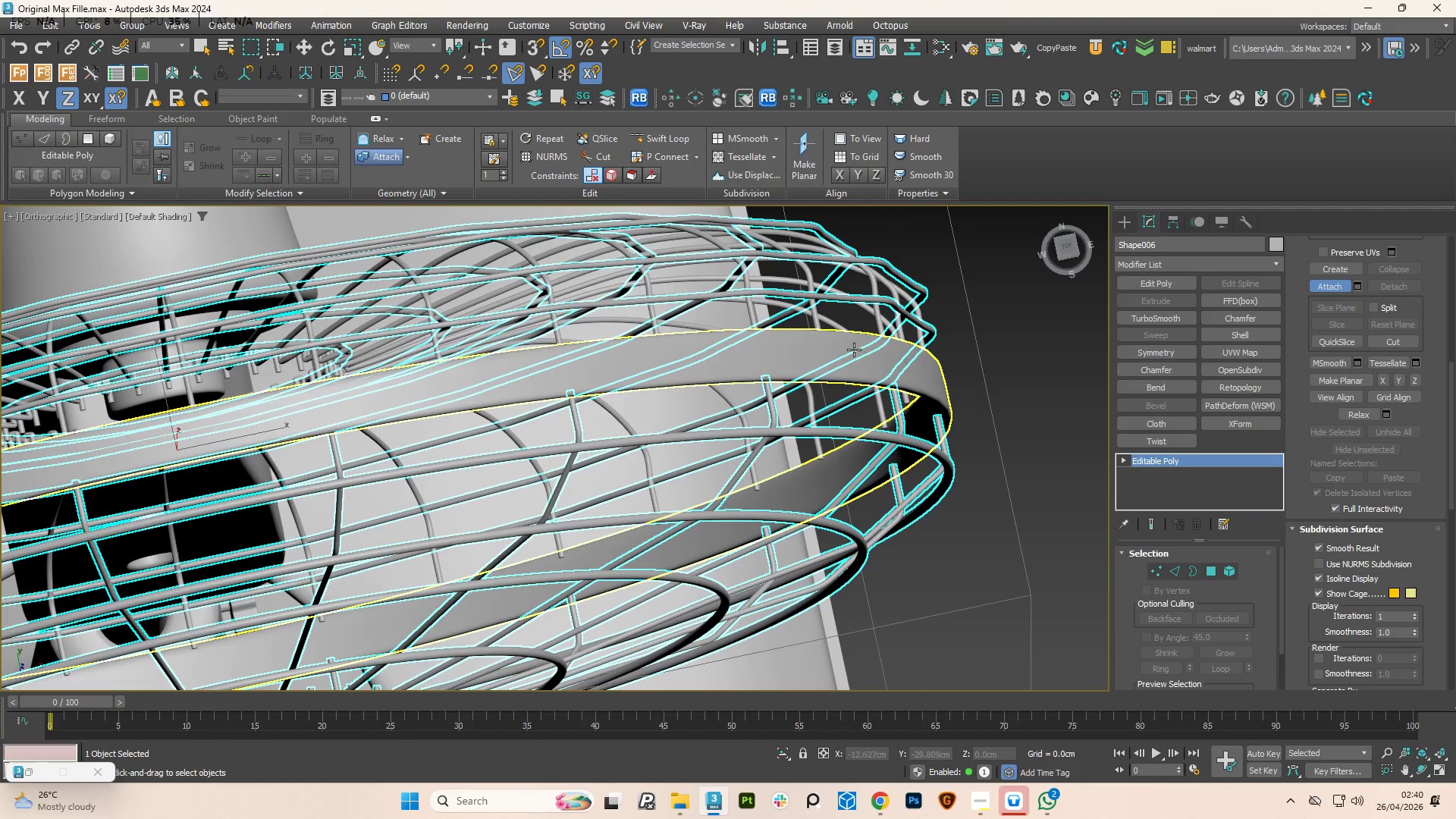 
hold_key(key=AltLeft, duration=1.0)
 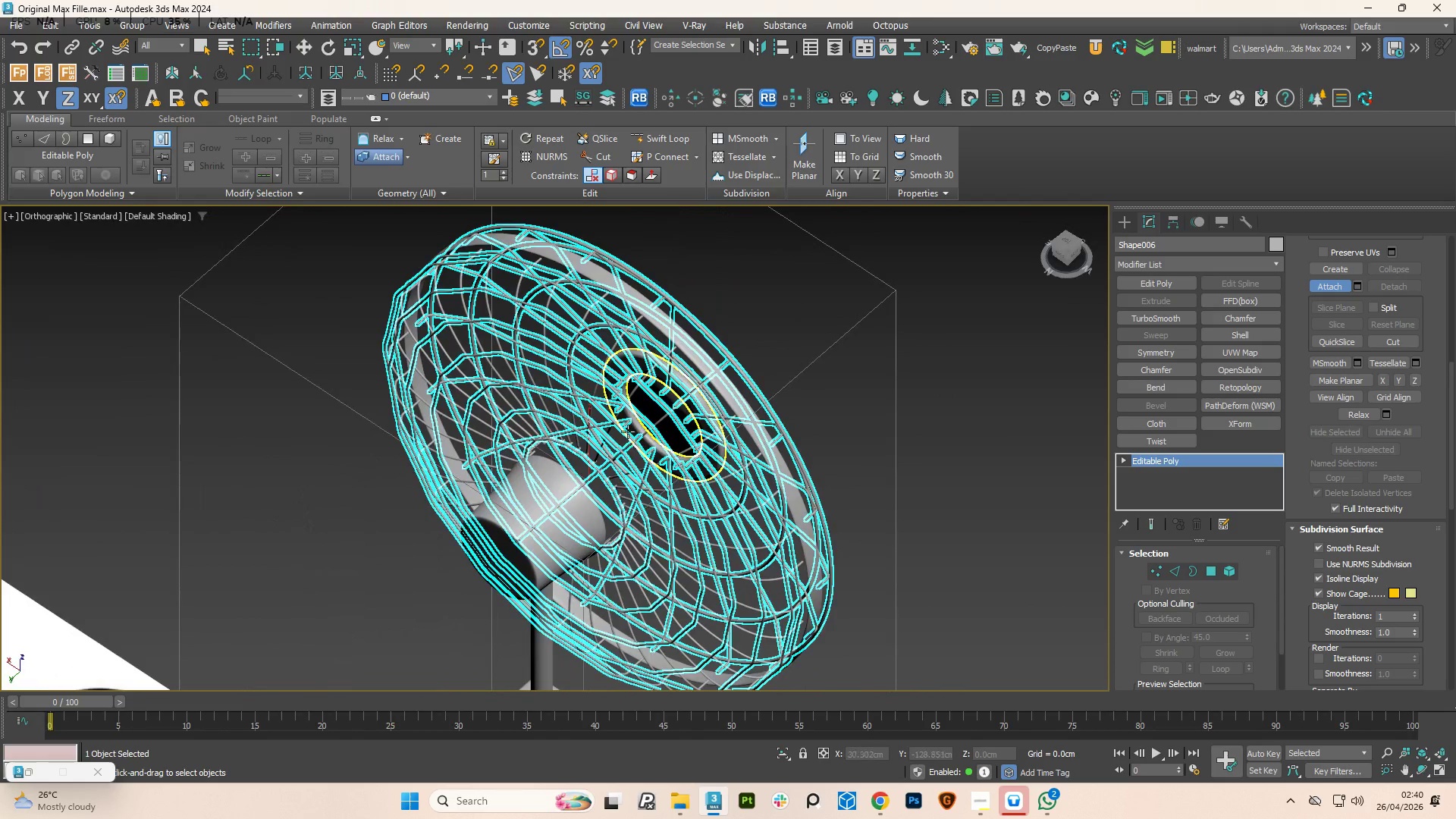 
scroll: coordinate [845, 414], scroll_direction: down, amount: 3.0
 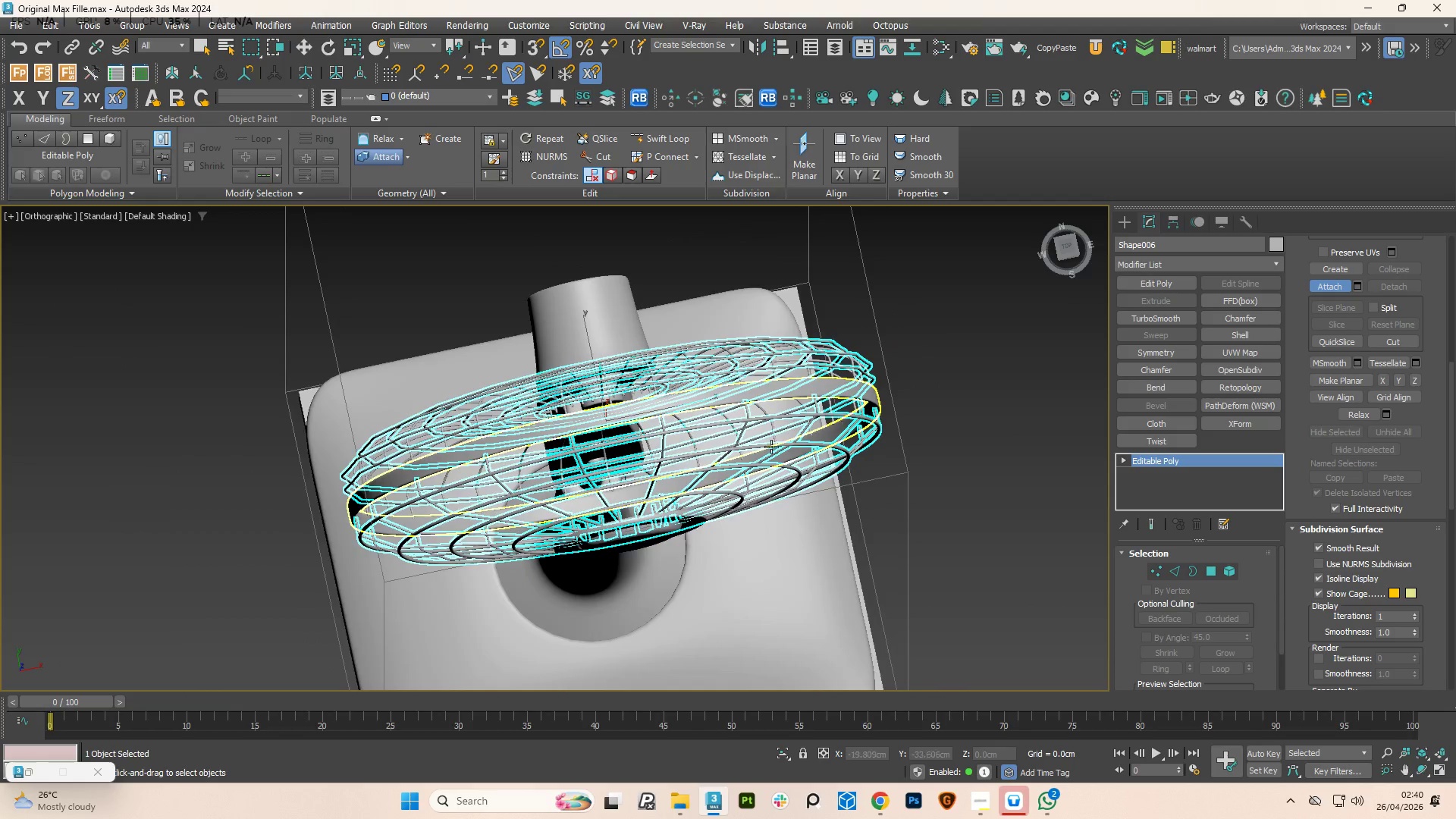 
scroll: coordinate [625, 416], scroll_direction: up, amount: 2.0
 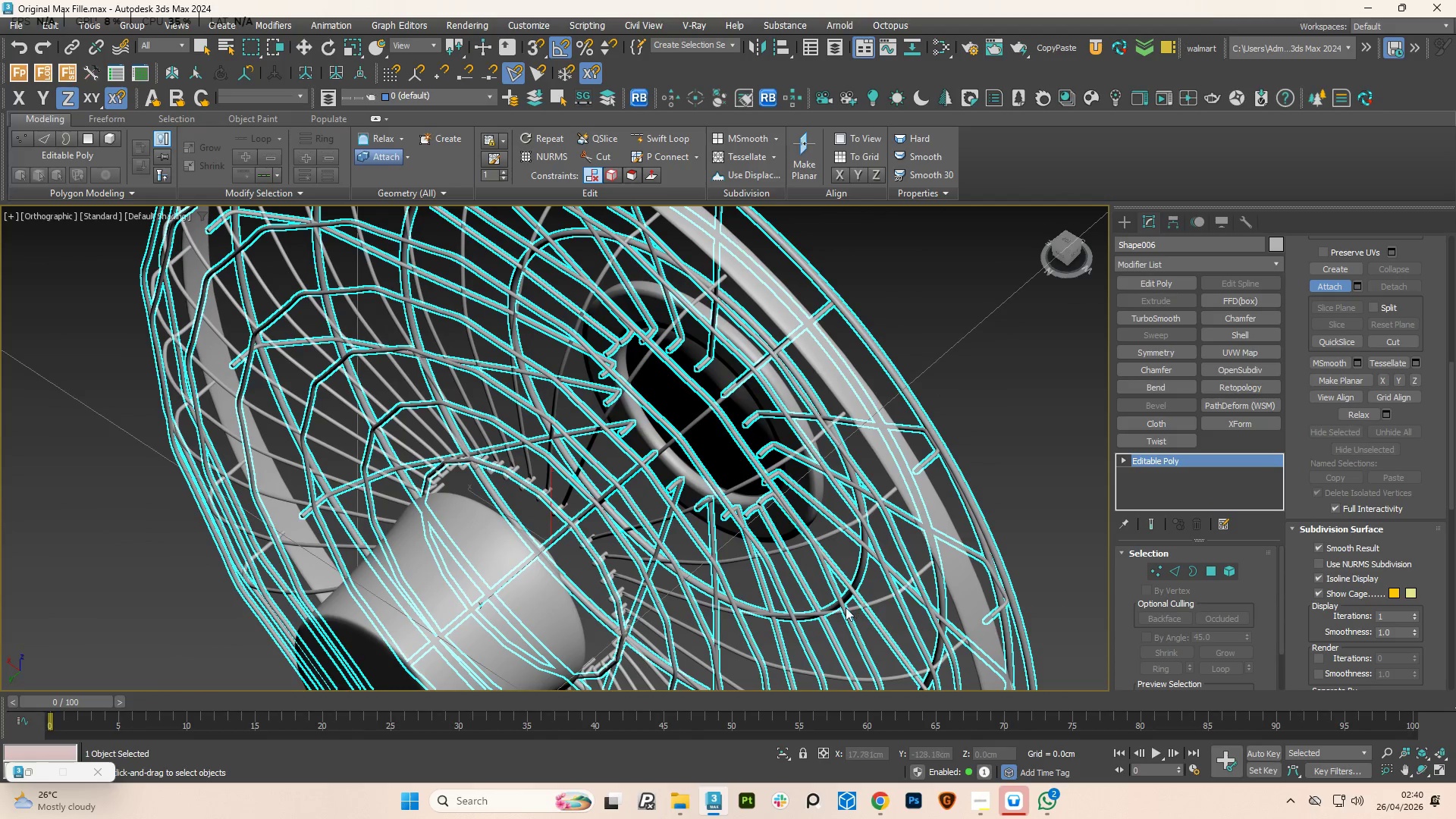 
left_click([858, 606])
 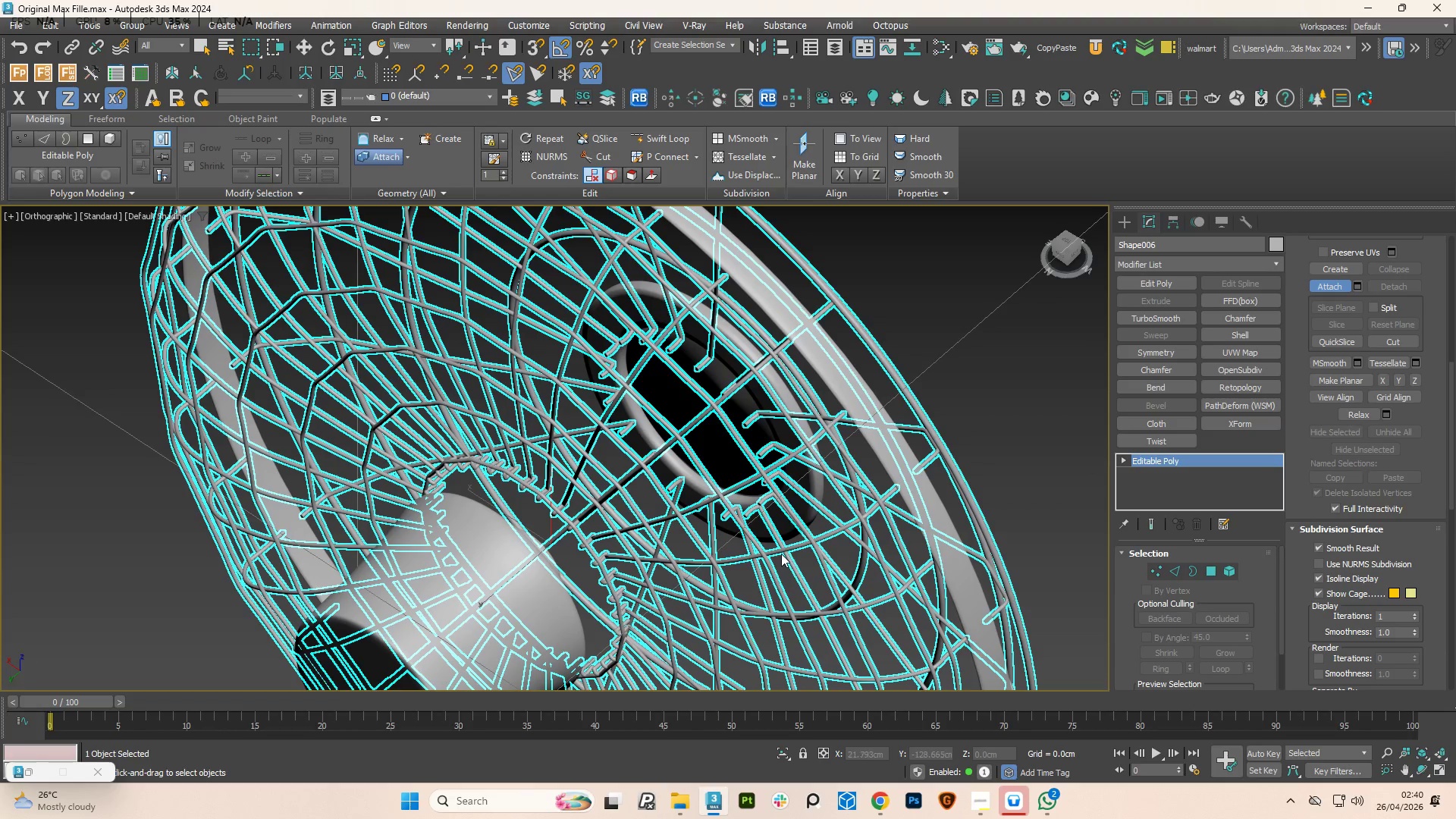 
hold_key(key=AltLeft, duration=0.95)
 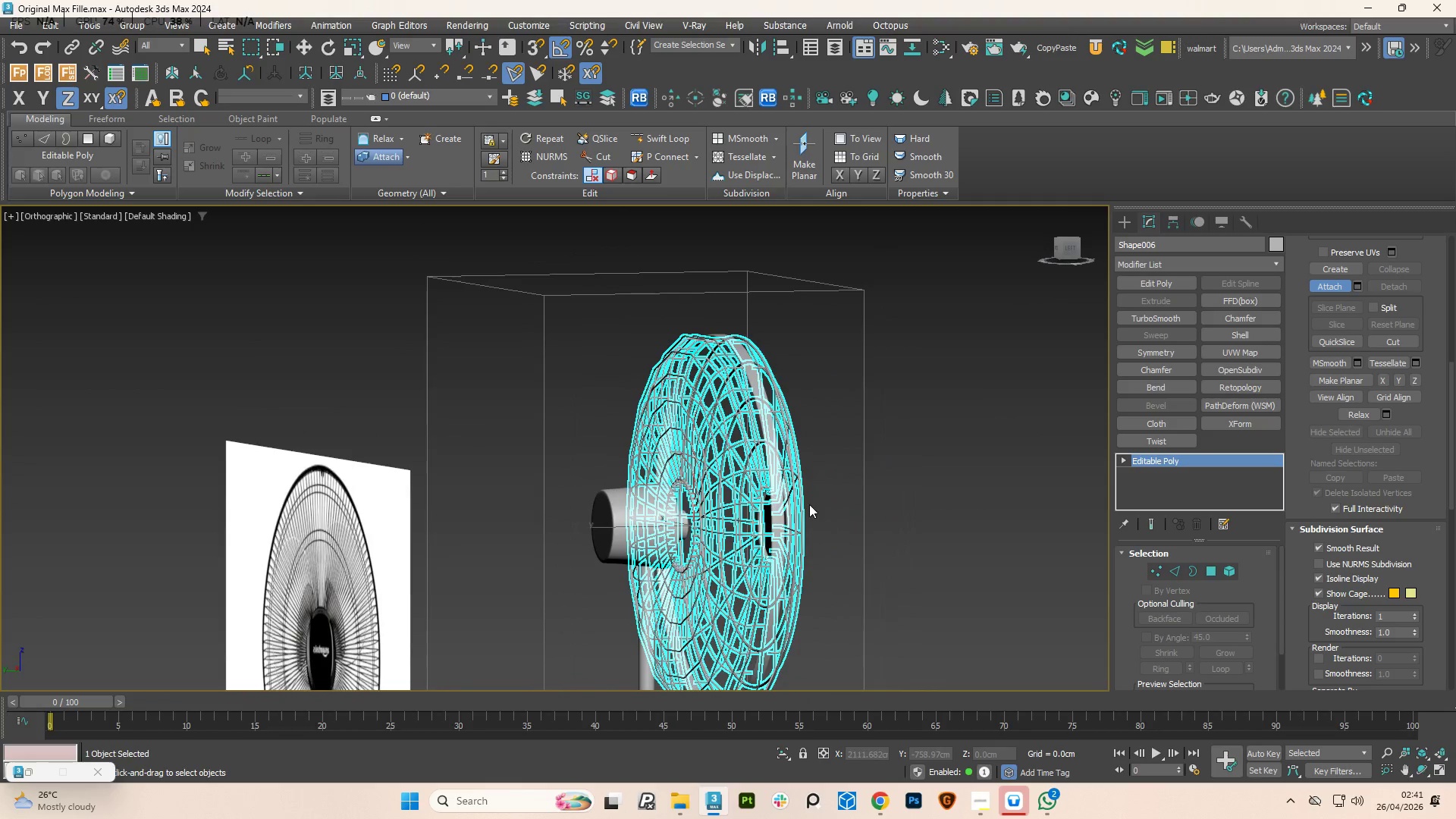 
scroll: coordinate [789, 535], scroll_direction: down, amount: 3.0
 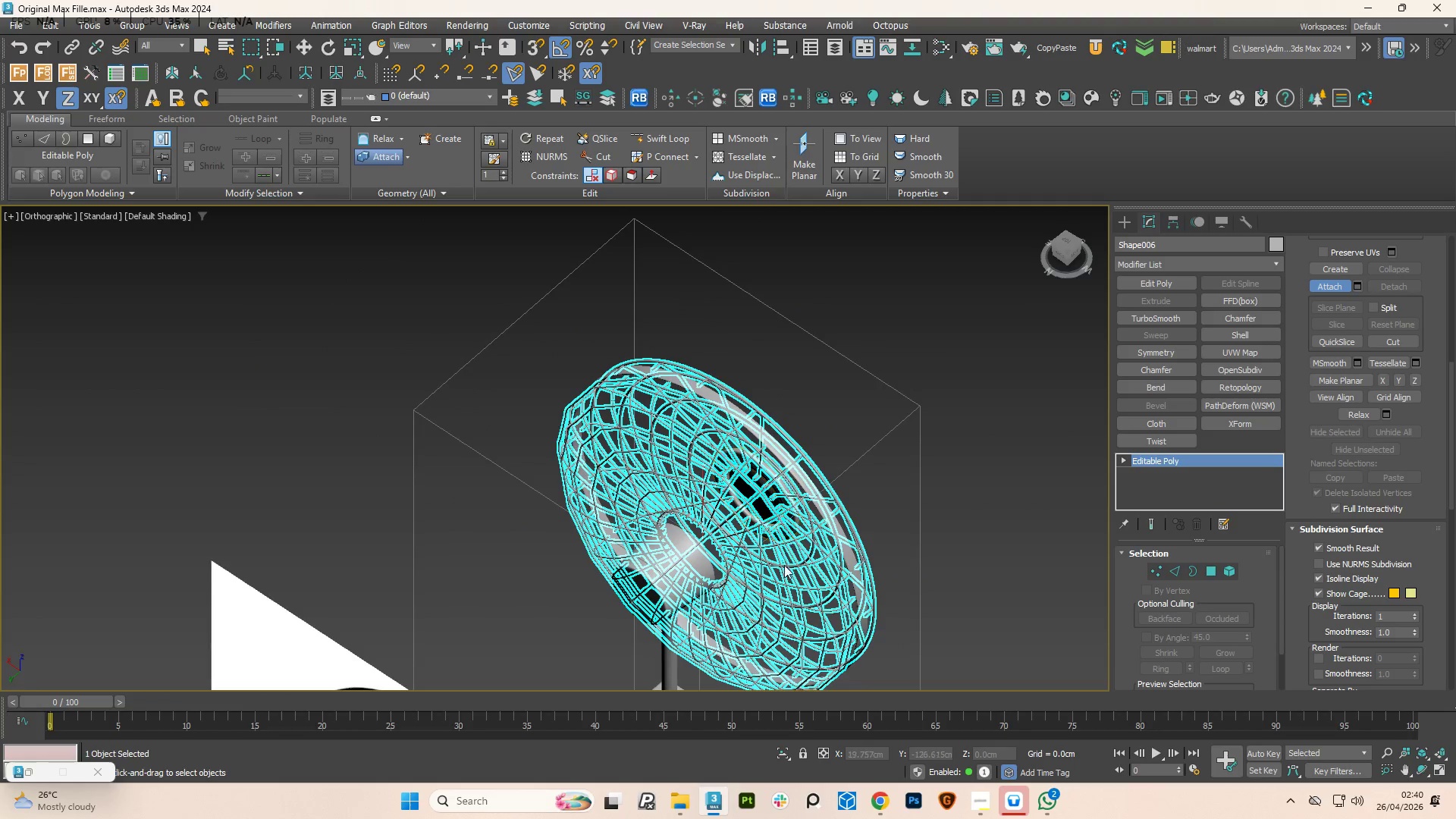 
hold_key(key=AltLeft, duration=0.89)
 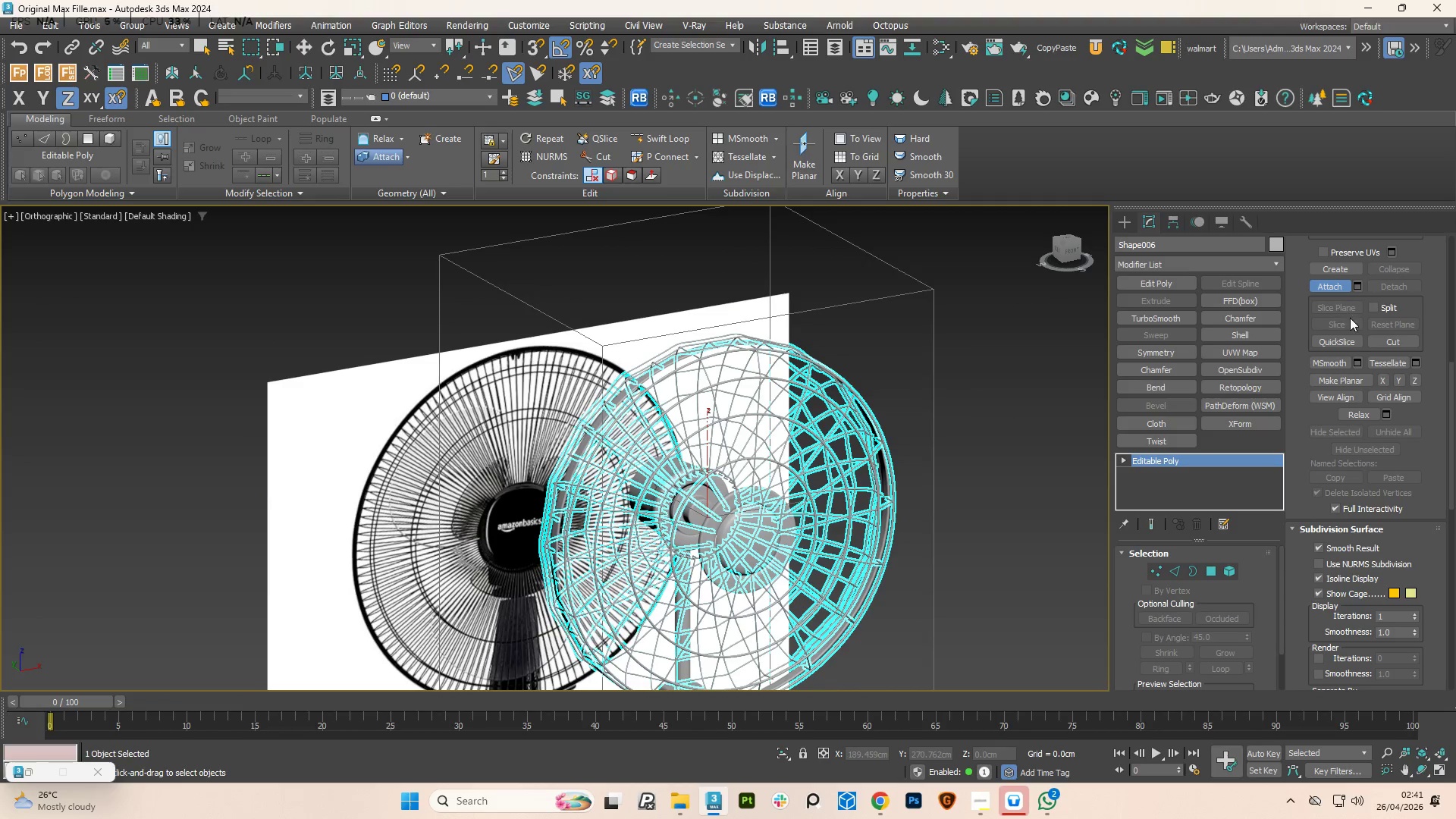 
left_click([1338, 282])
 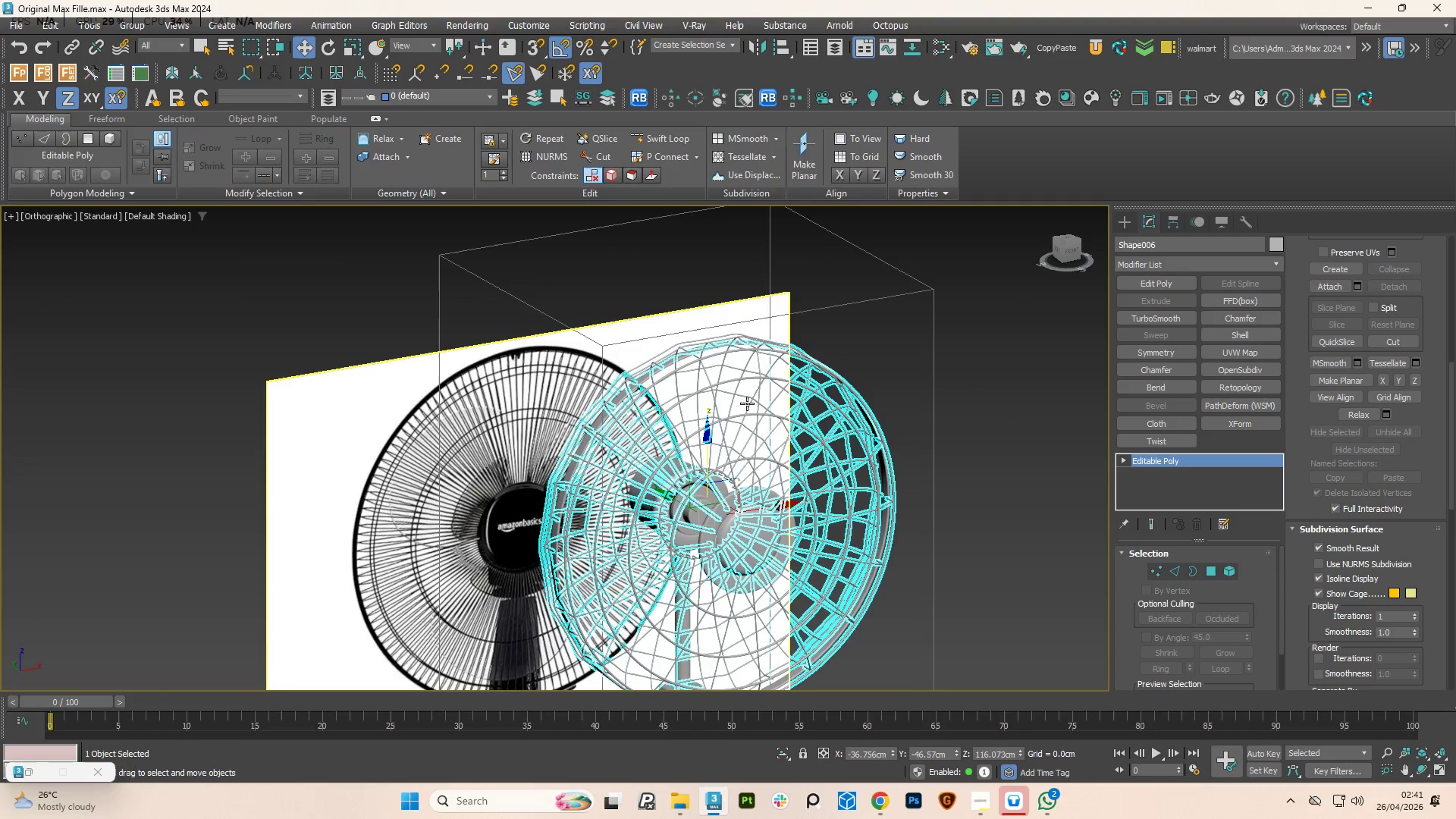 
hold_key(key=AltLeft, duration=0.56)
 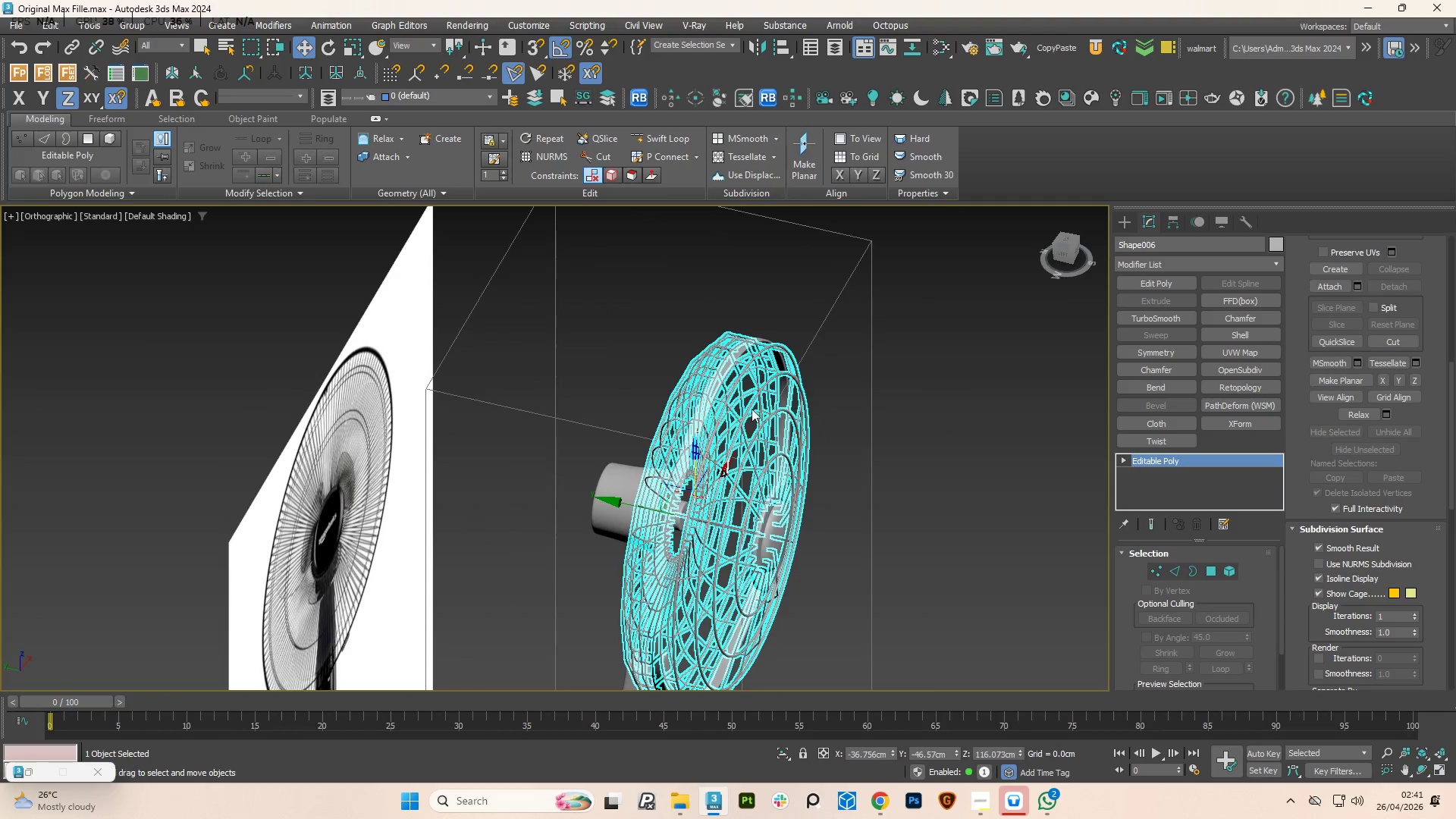 
hold_key(key=AltLeft, duration=2.02)
 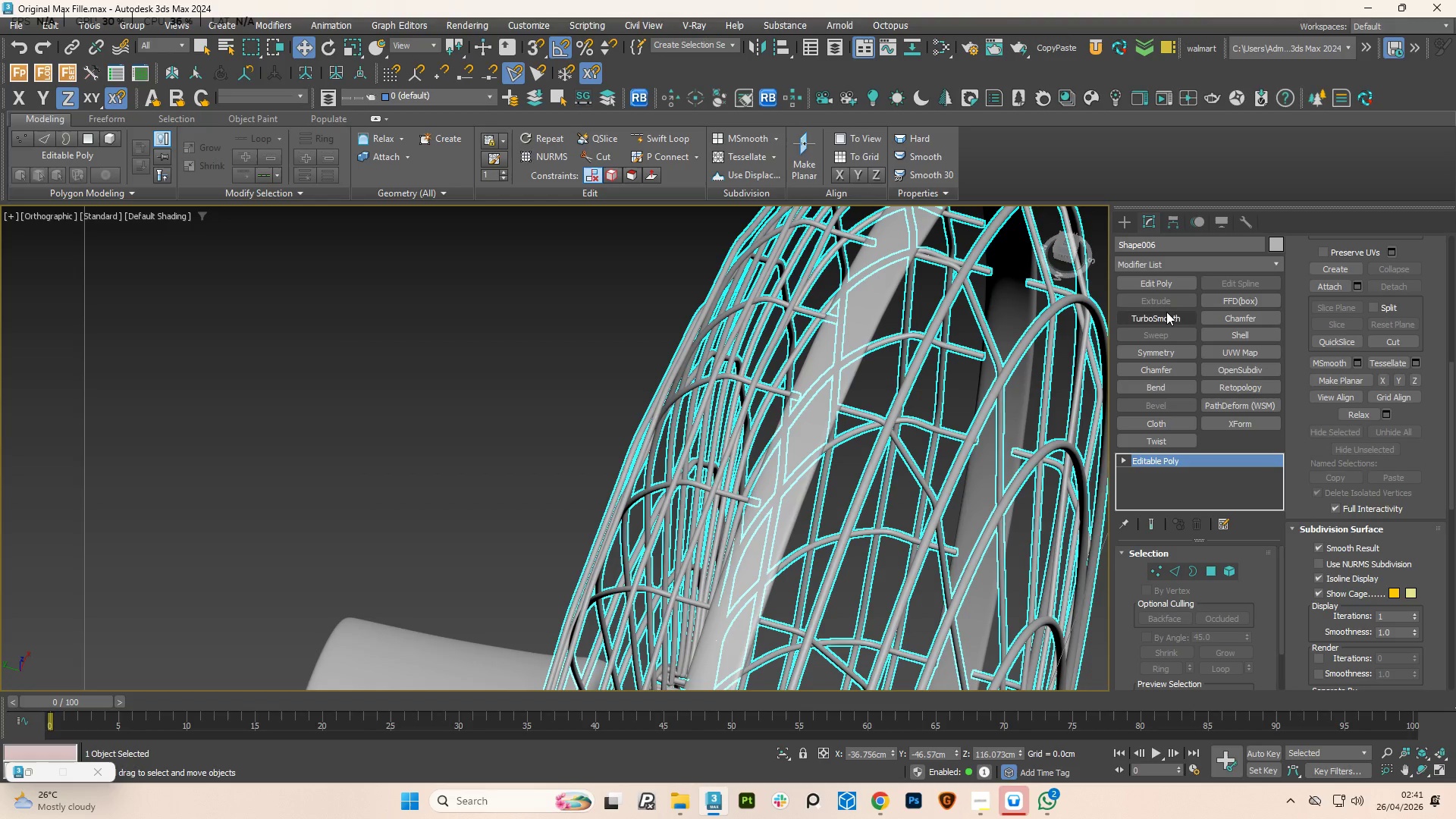 
scroll: coordinate [665, 403], scroll_direction: up, amount: 4.0
 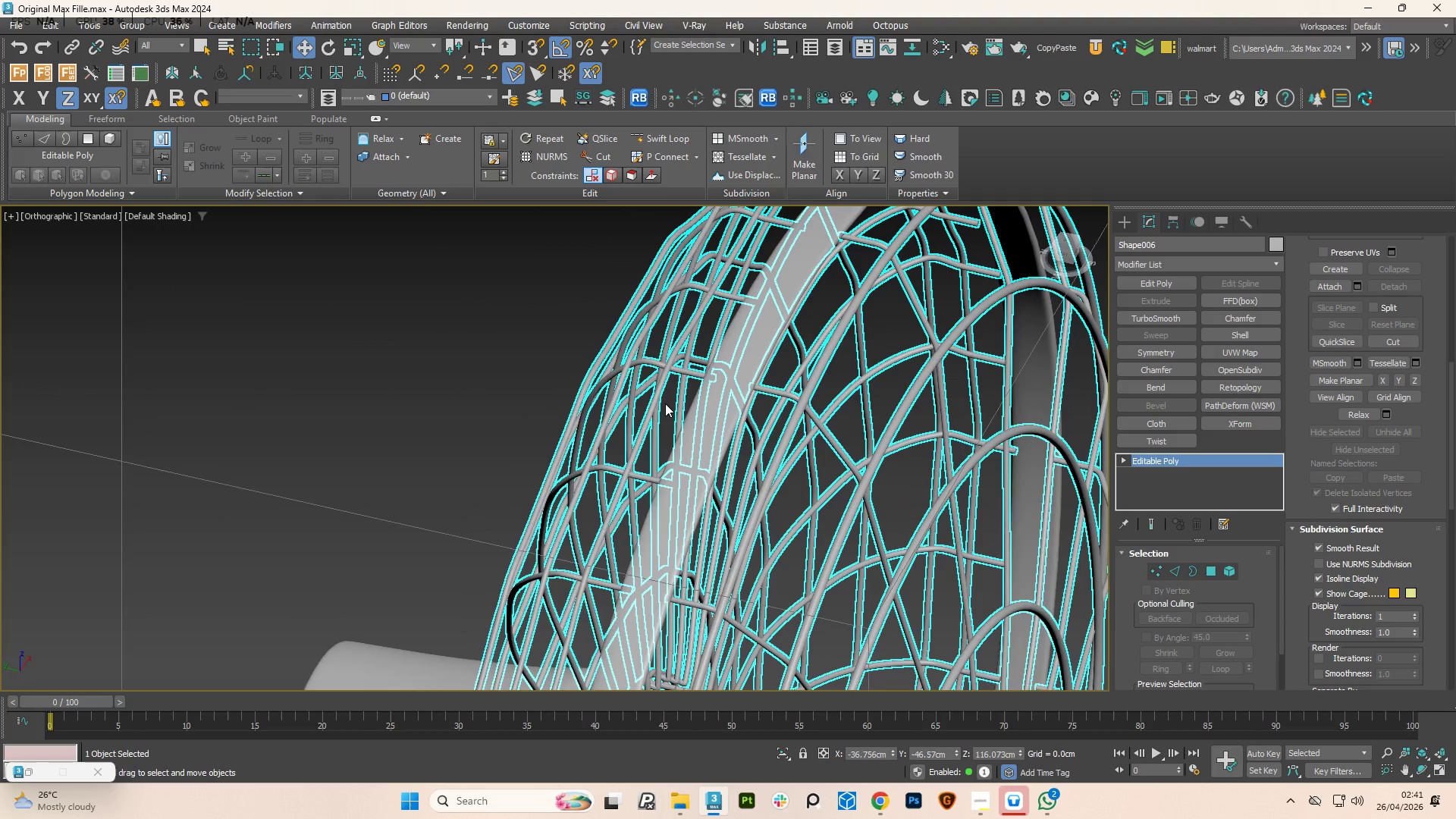 
left_click([1159, 316])
 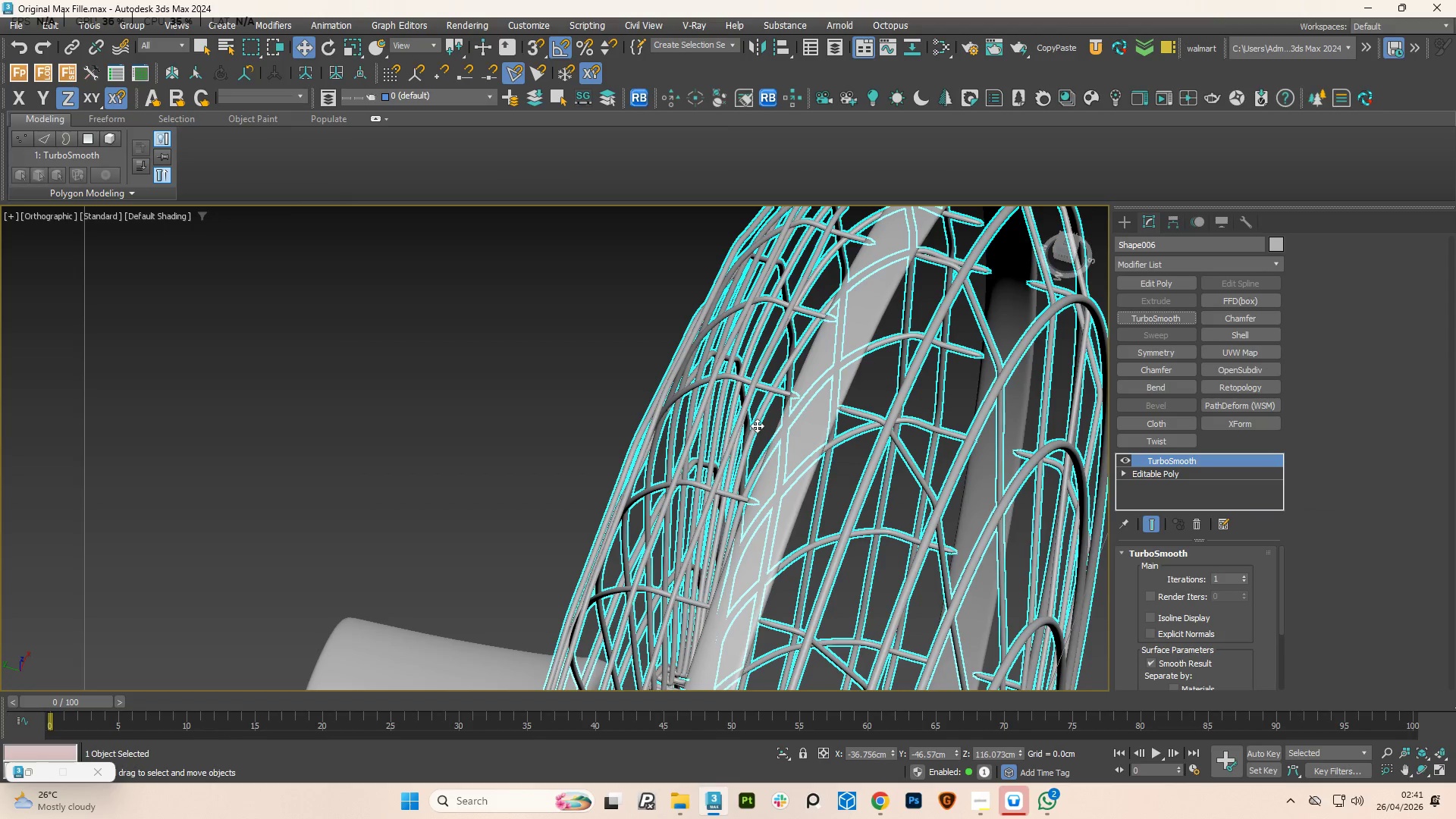 
scroll: coordinate [819, 402], scroll_direction: up, amount: 2.0
 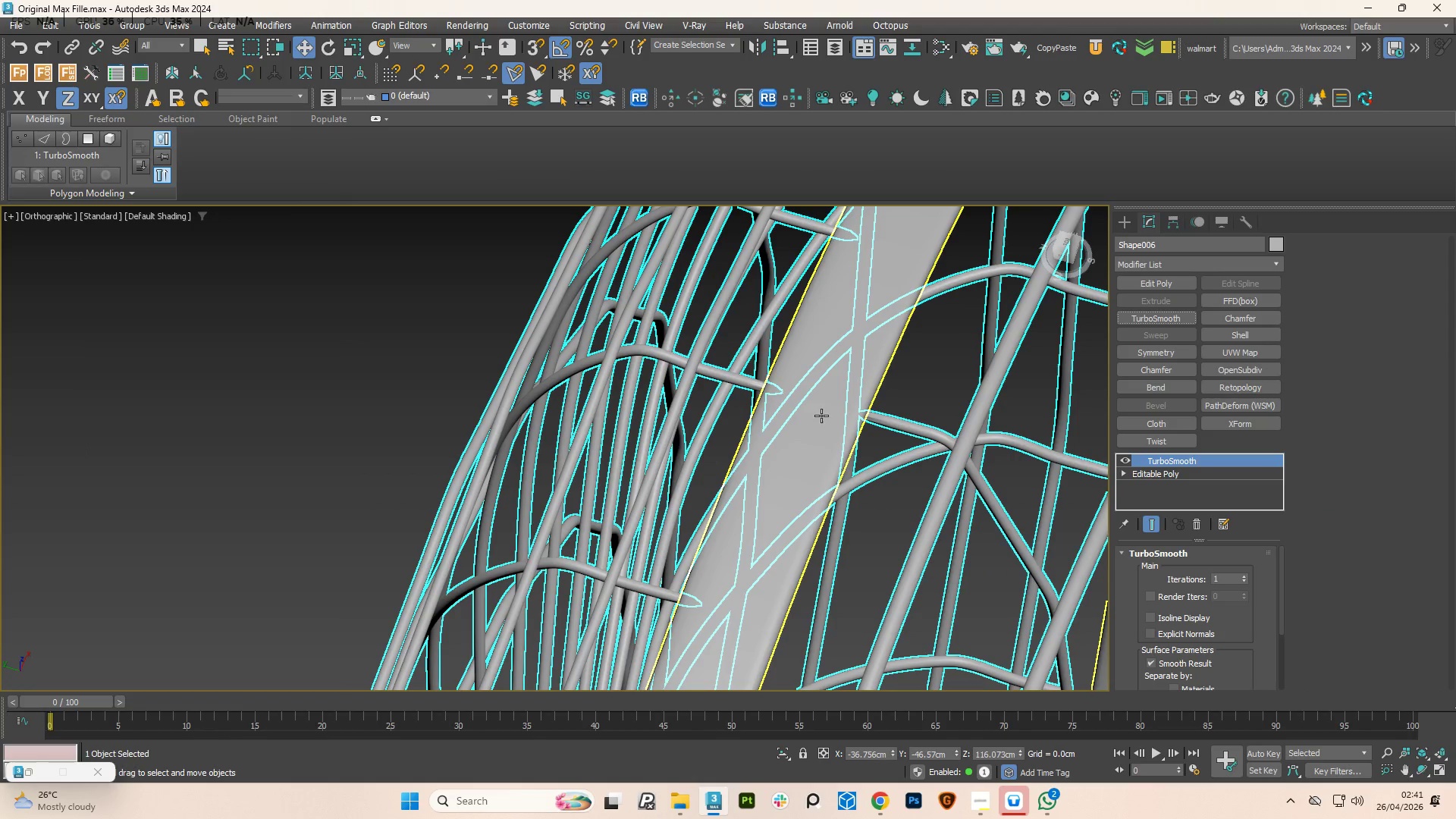 
key(Control+Z)
 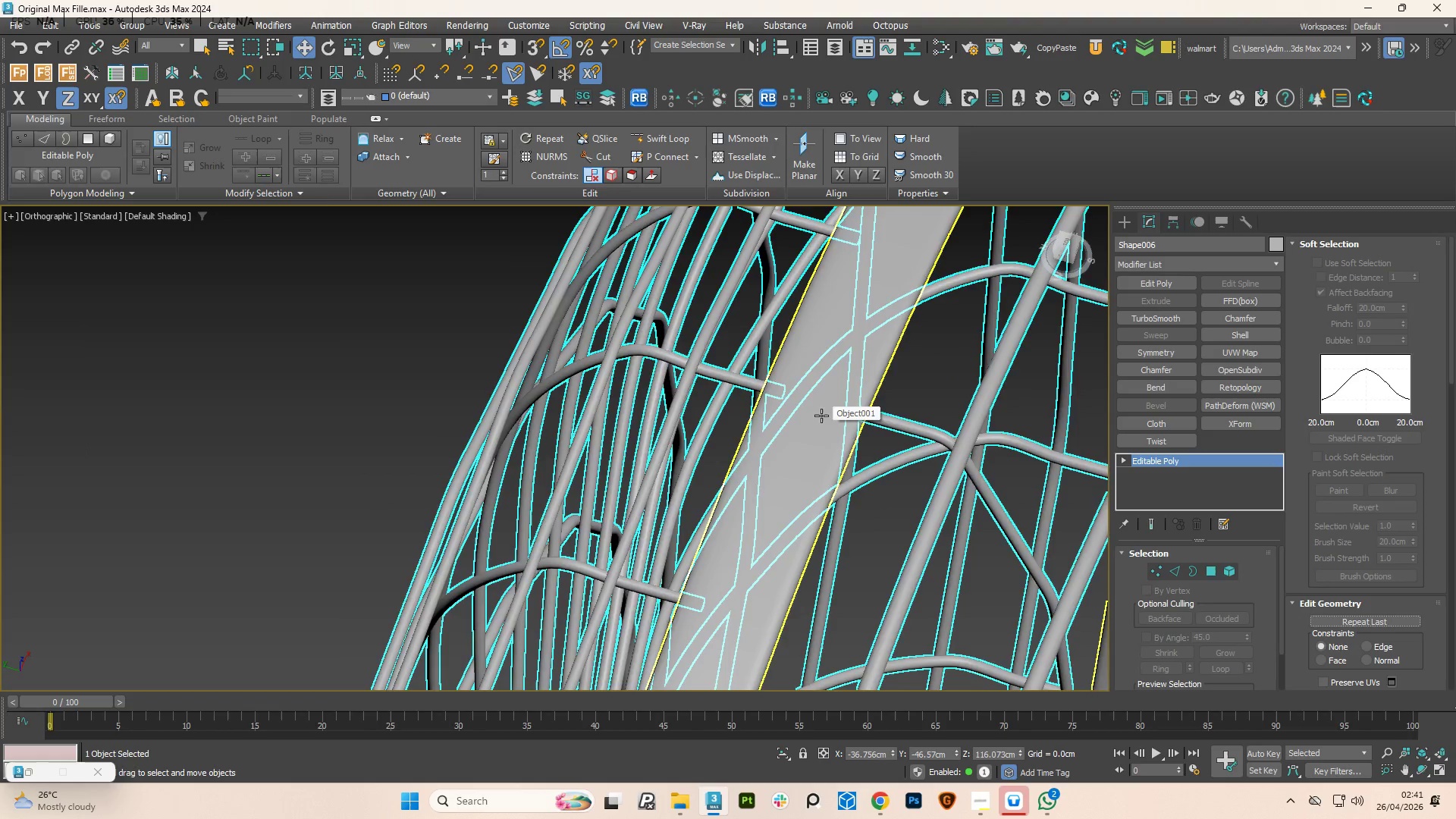 
hold_key(key=AltLeft, duration=0.89)
 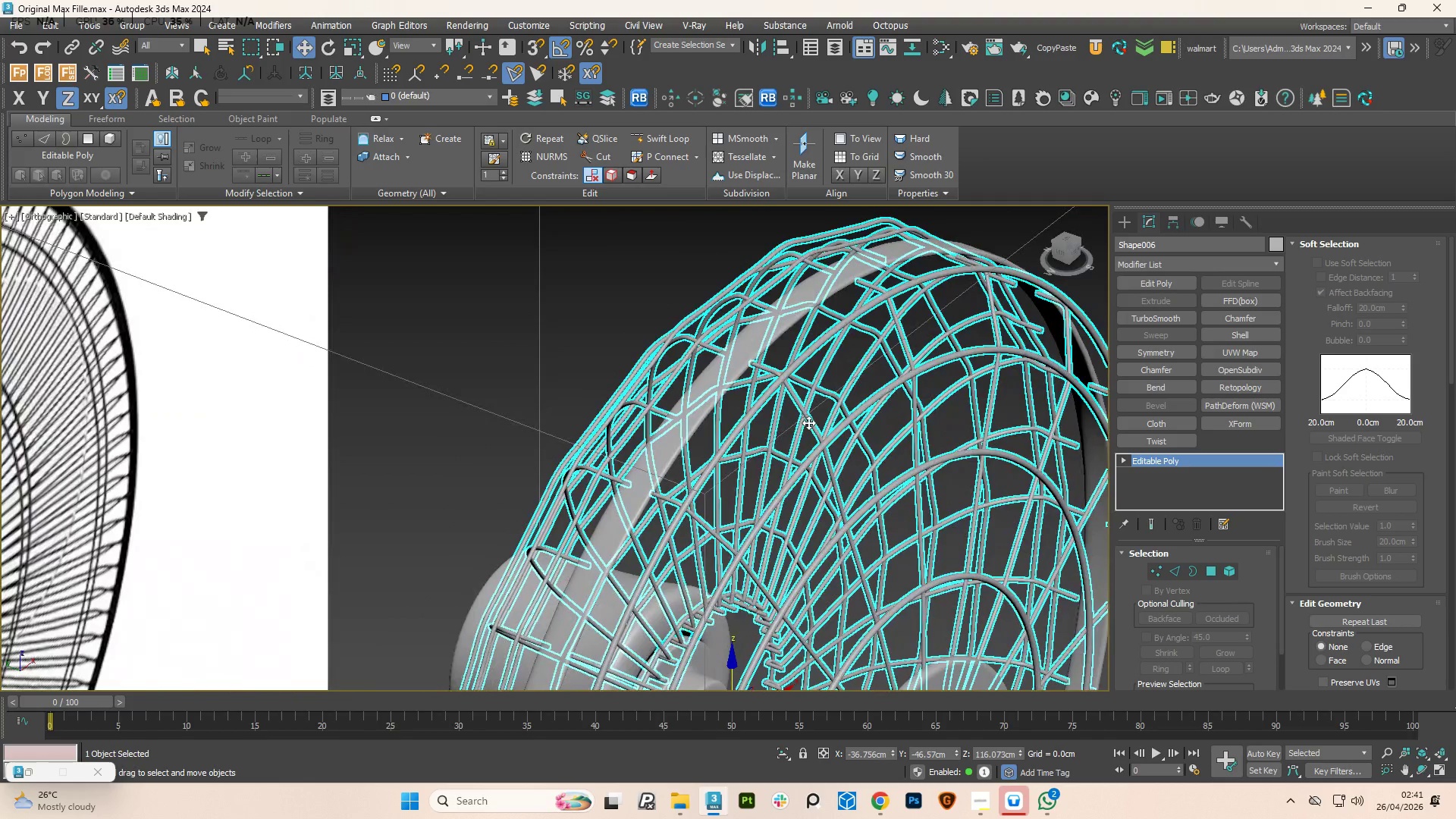 
scroll: coordinate [821, 419], scroll_direction: down, amount: 3.0
 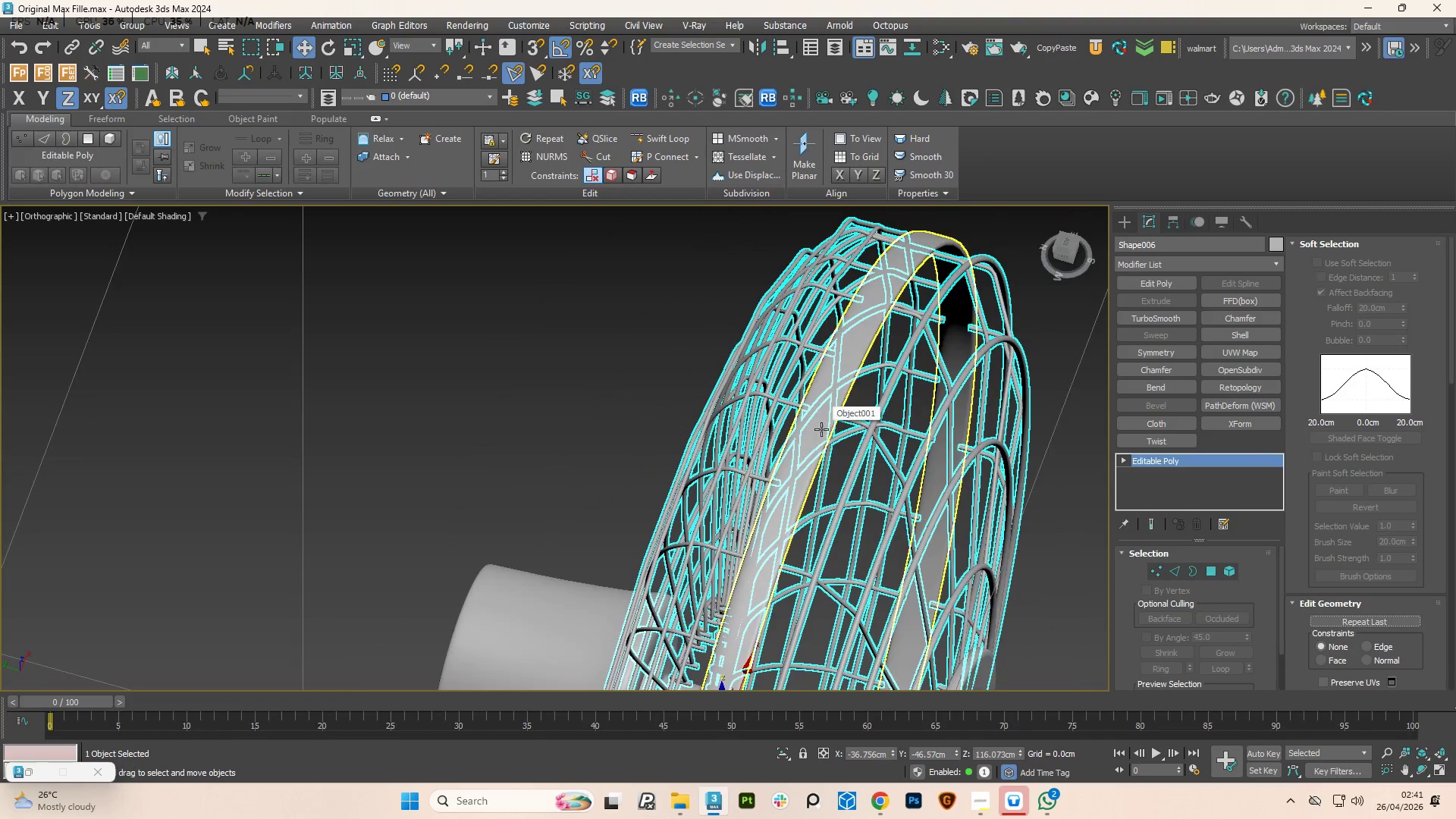 
key(F3)
 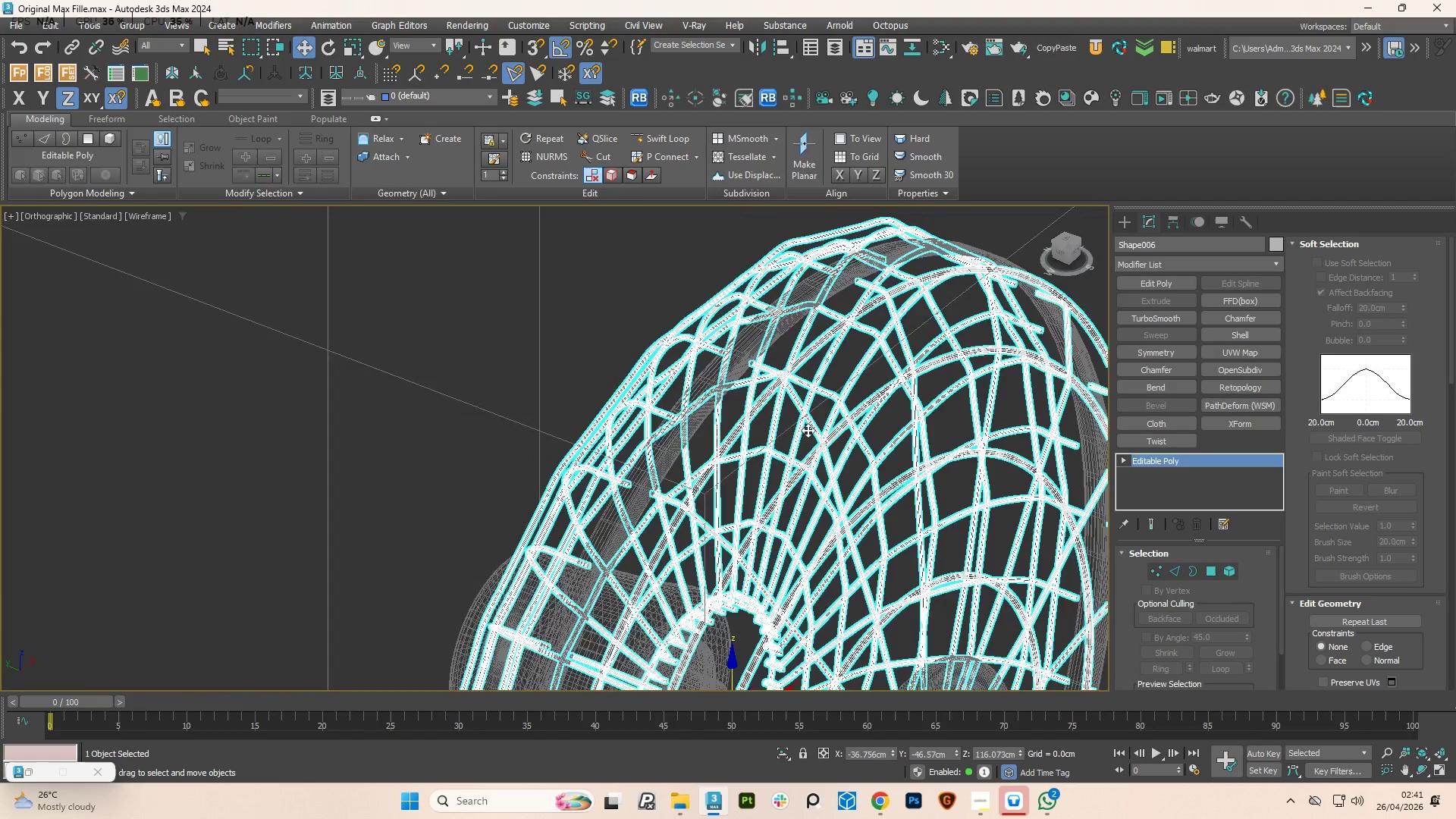 
key(F3)
 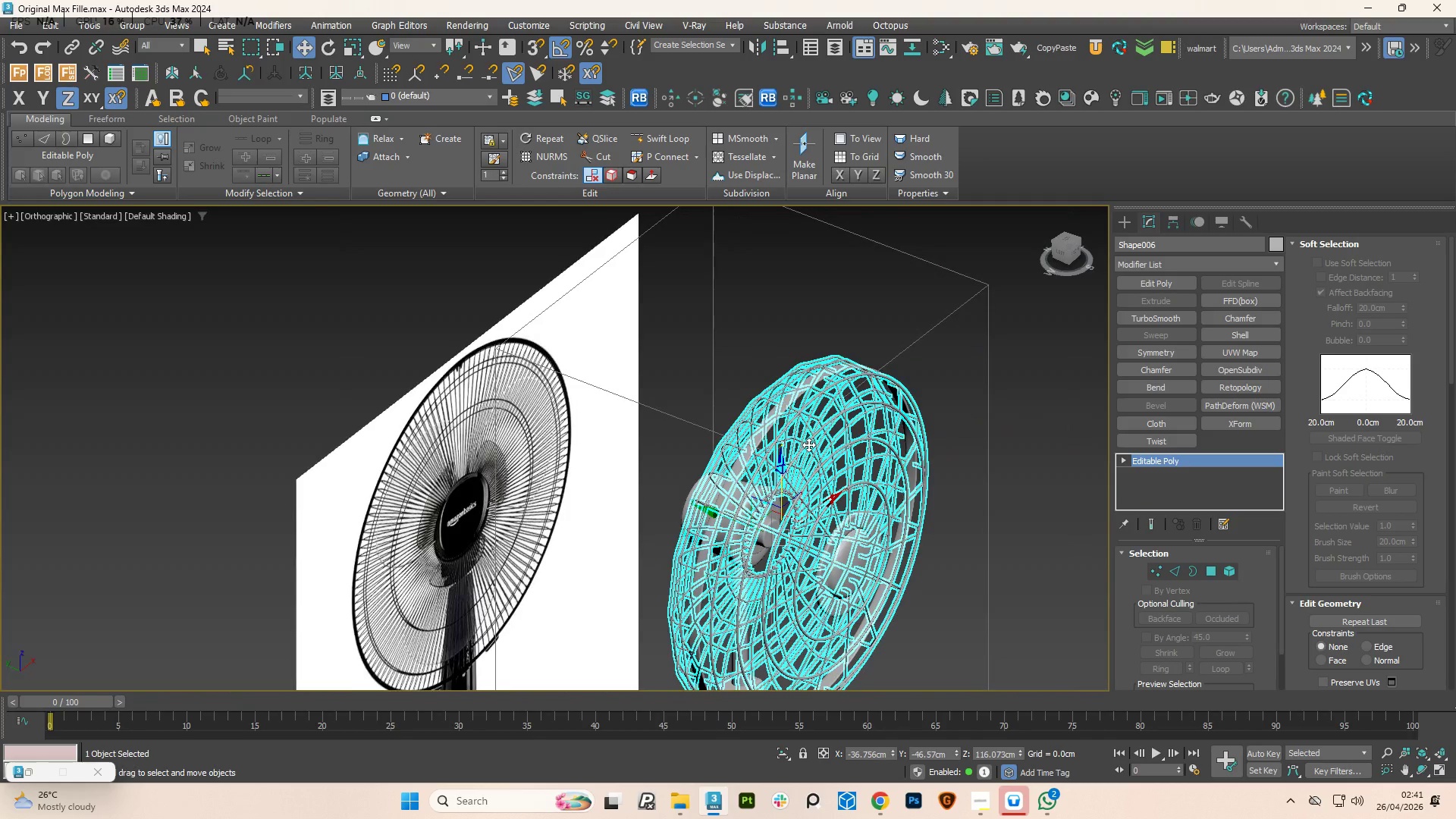 
scroll: coordinate [808, 434], scroll_direction: down, amount: 3.0
 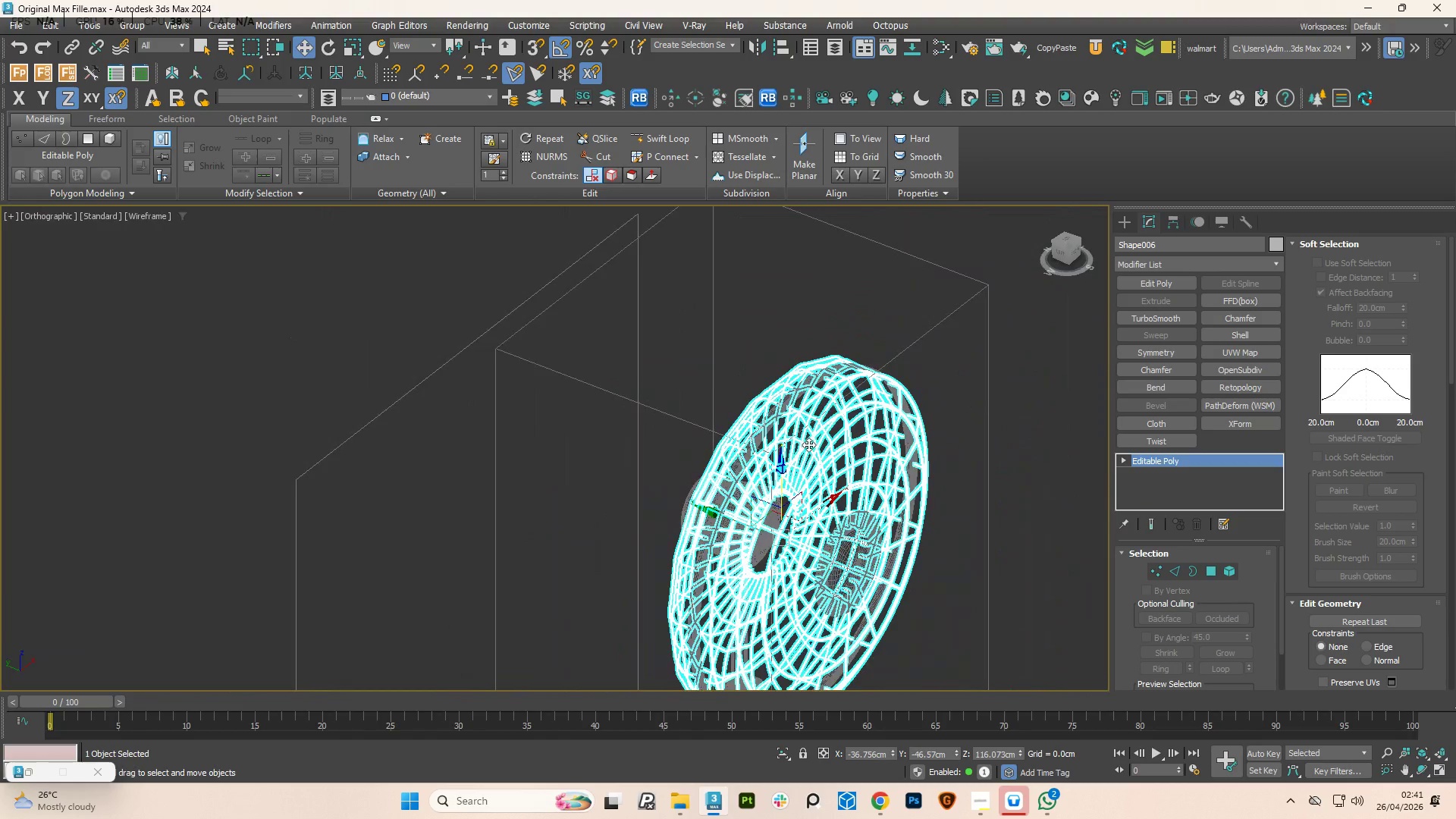 
key(F4)
 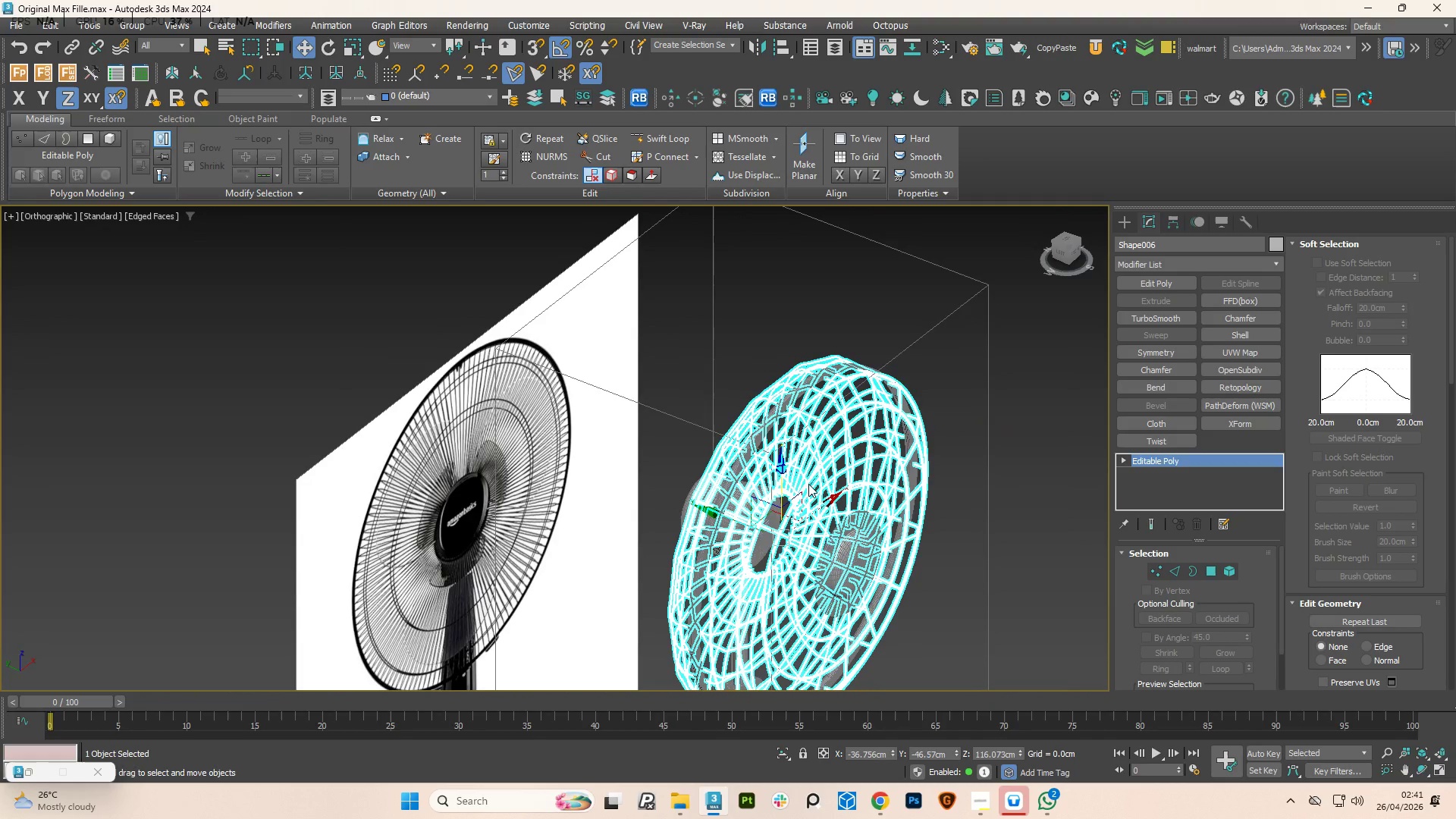 
key(Alt+F4)
 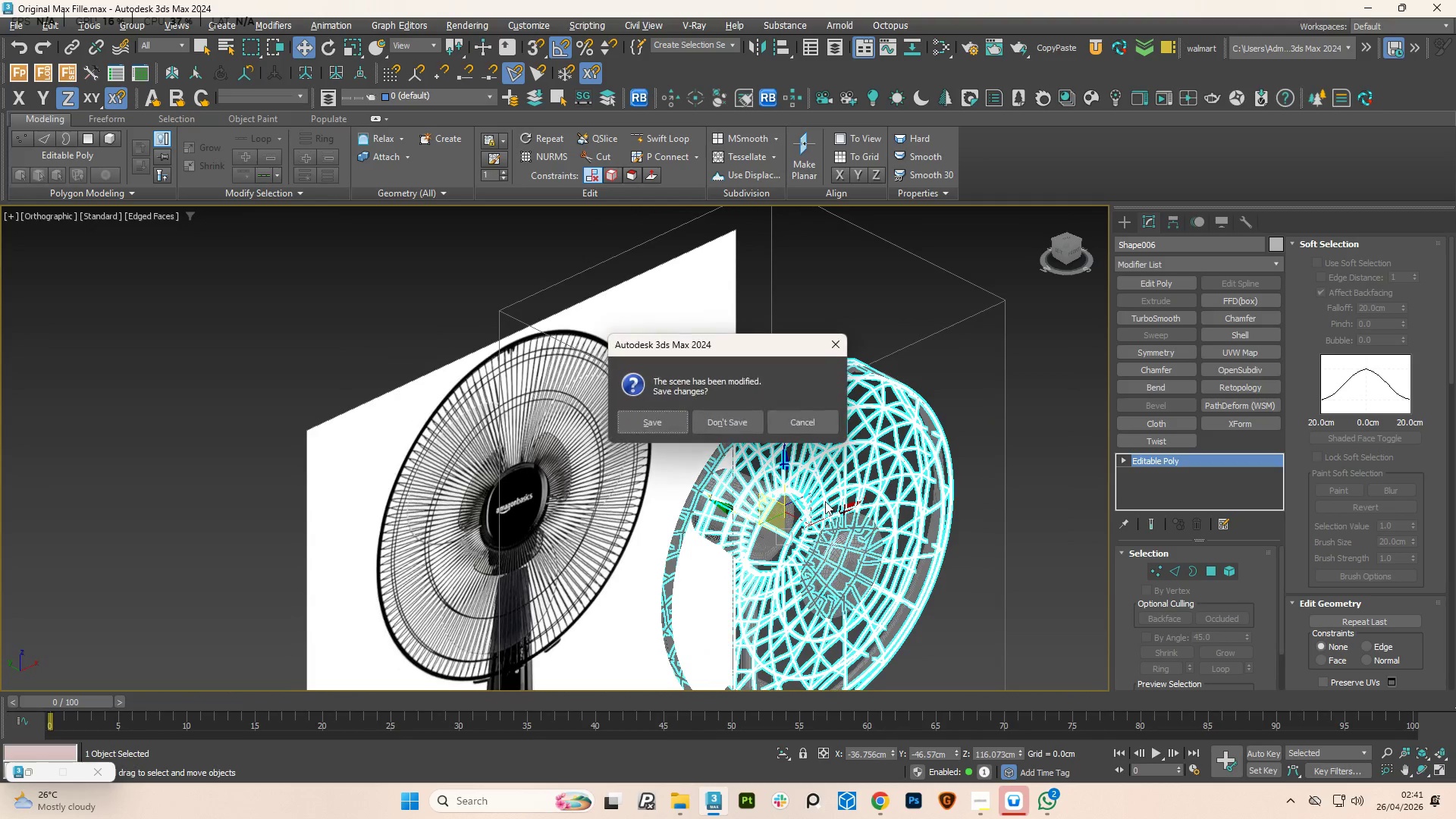 
scroll: coordinate [825, 501], scroll_direction: up, amount: 1.0
 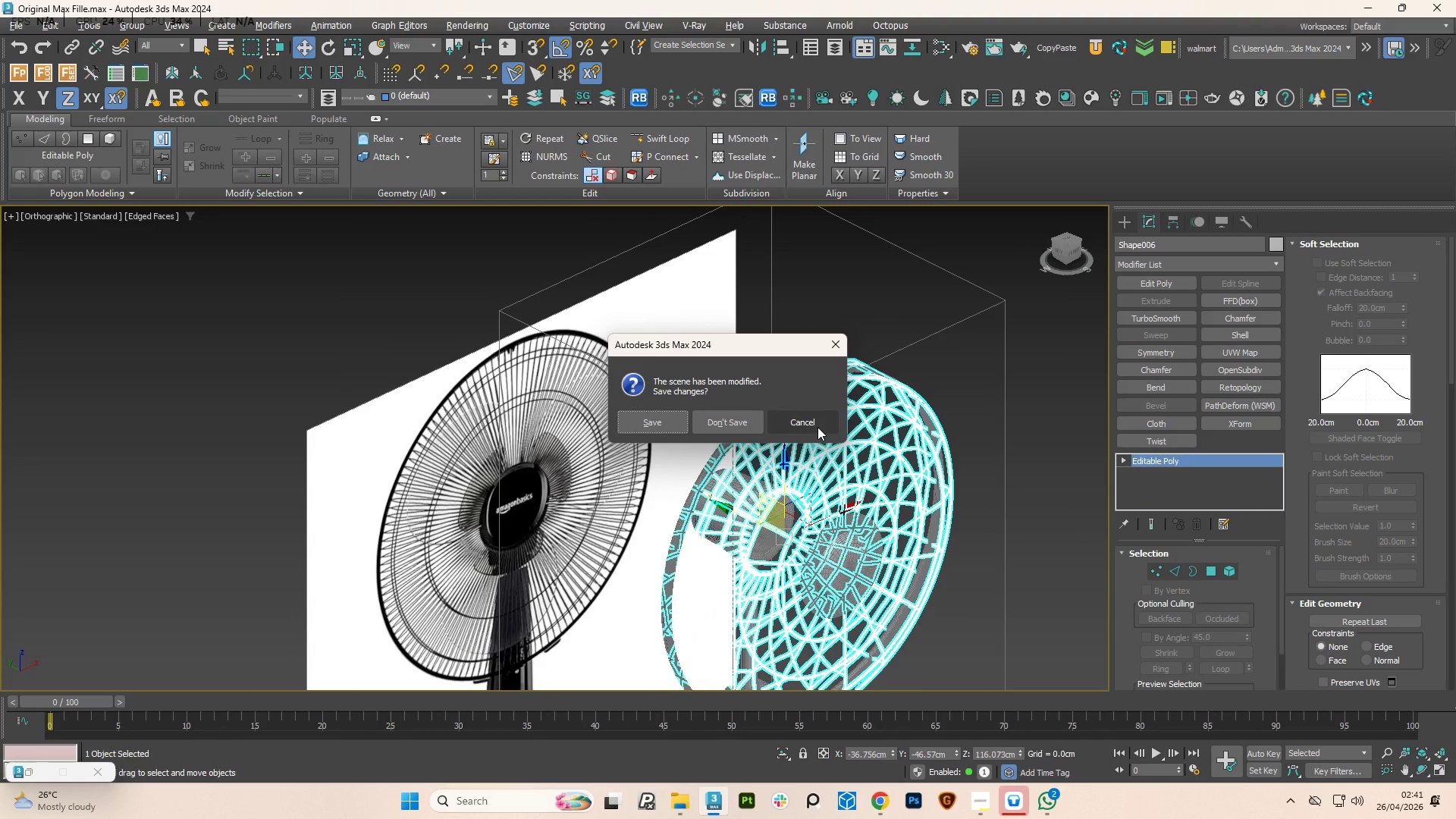 
left_click([817, 427])
 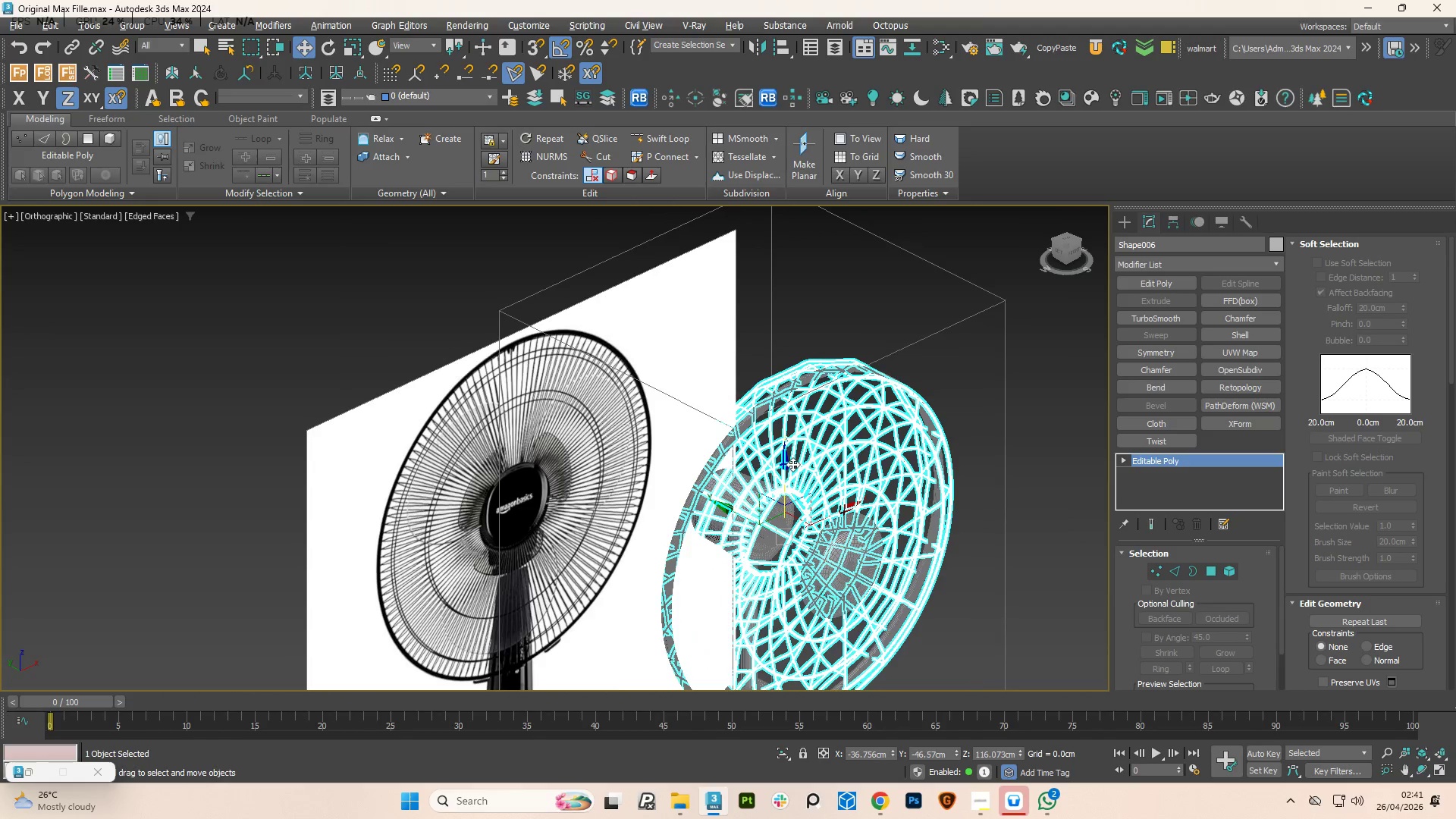 
key(F4)
 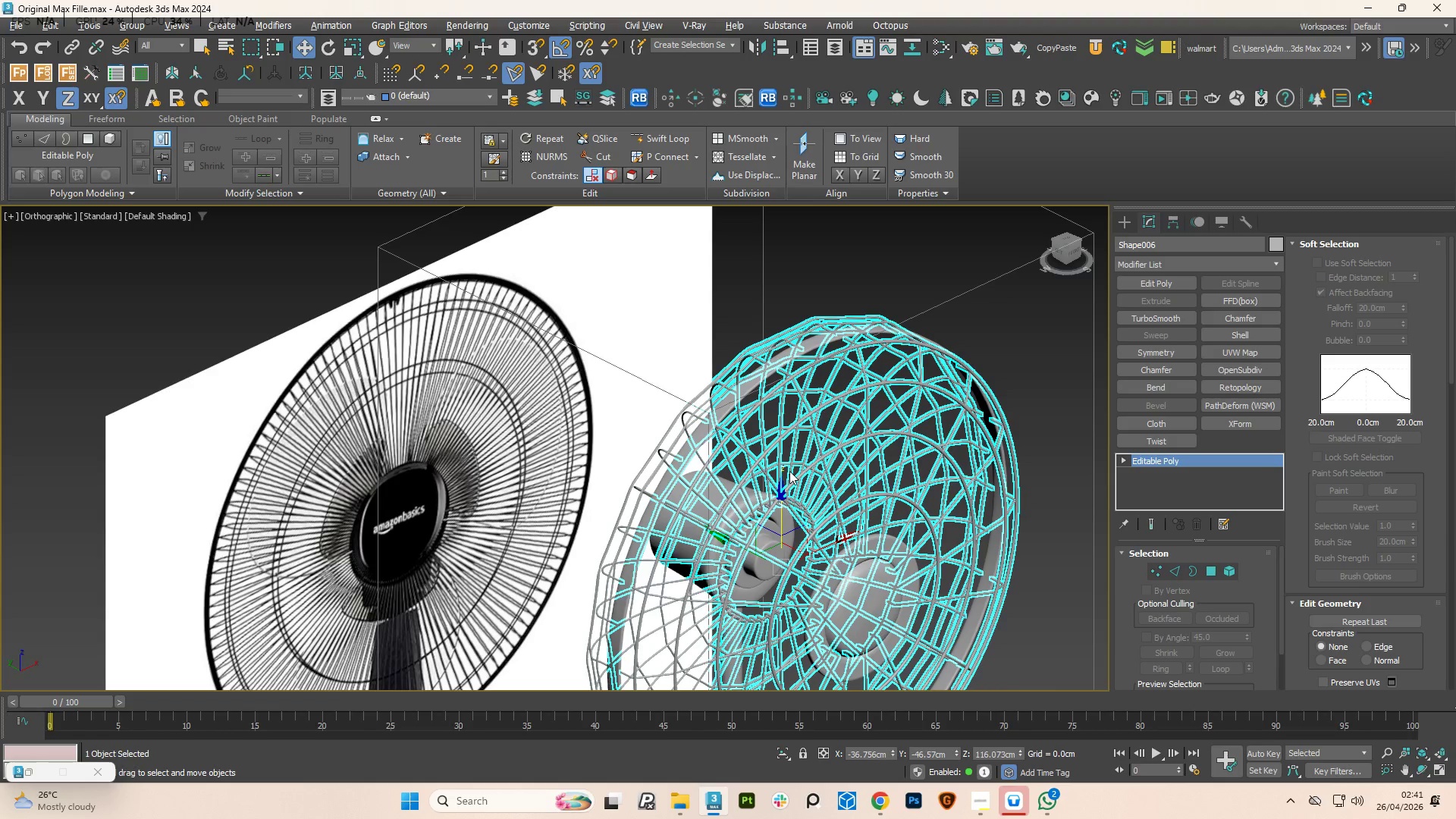 
scroll: coordinate [792, 464], scroll_direction: up, amount: 1.0
 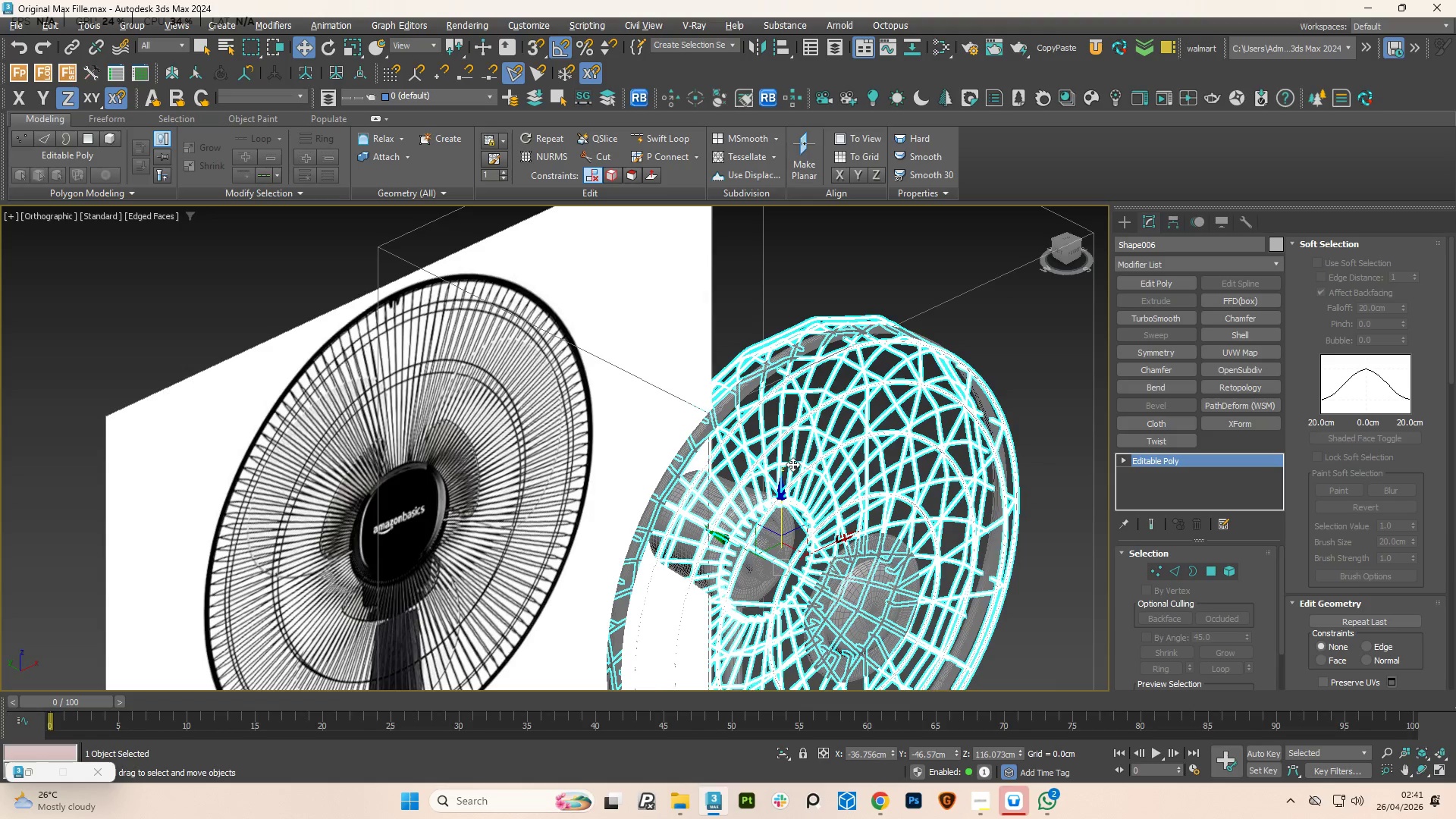 
hold_key(key=AltLeft, duration=0.91)
 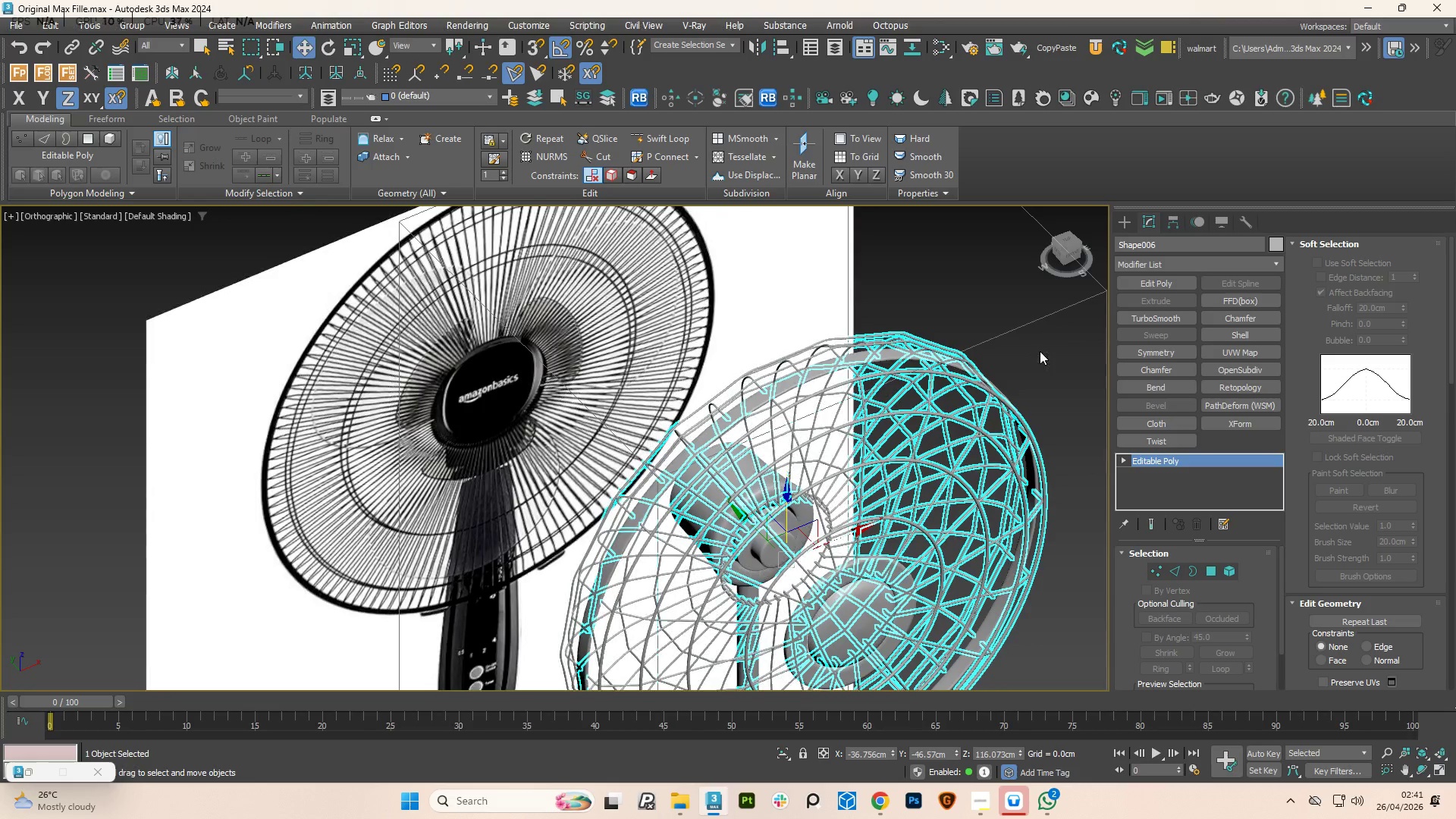 
left_click([1034, 360])
 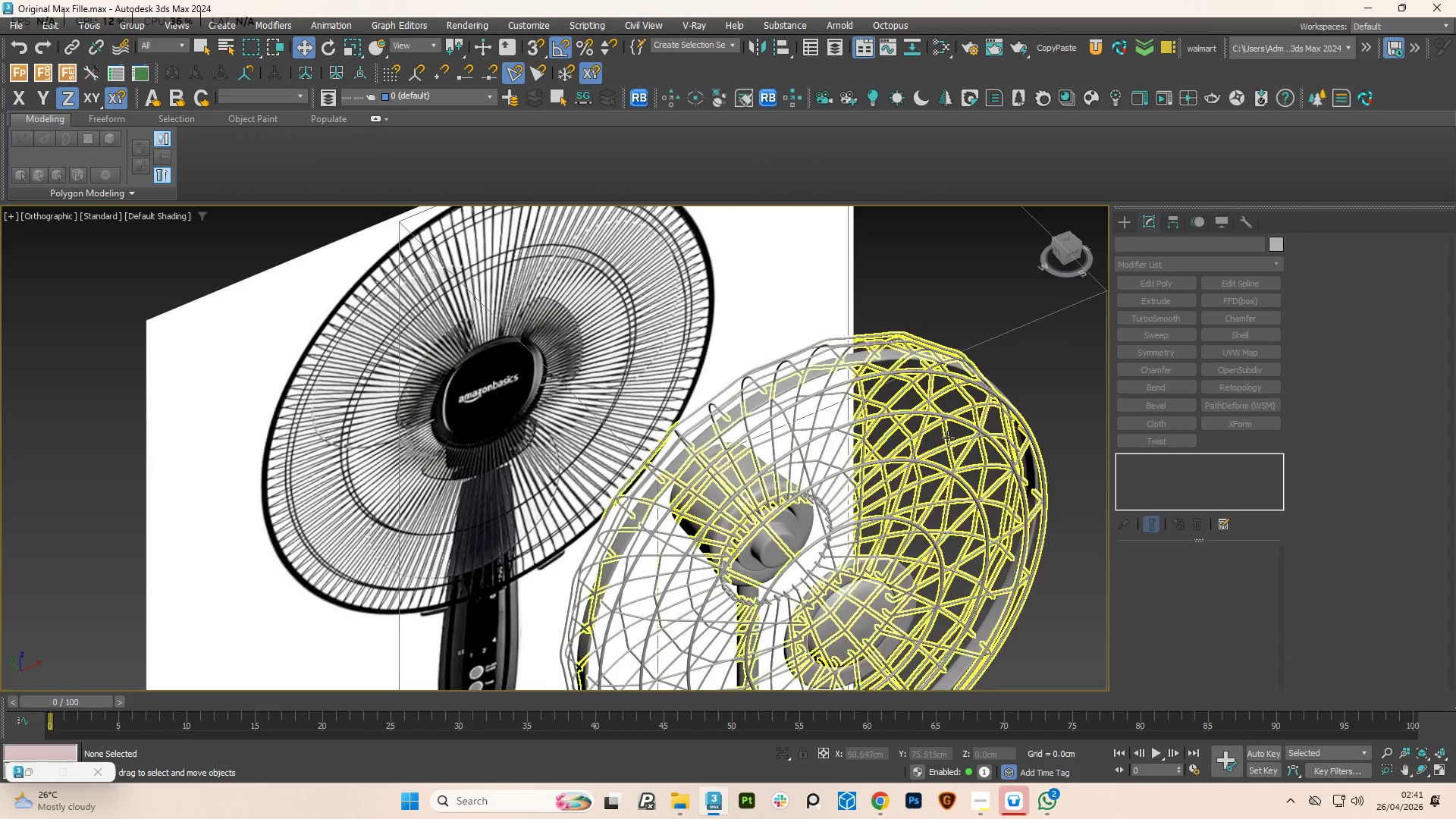 
scroll: coordinate [909, 364], scroll_direction: up, amount: 7.0
 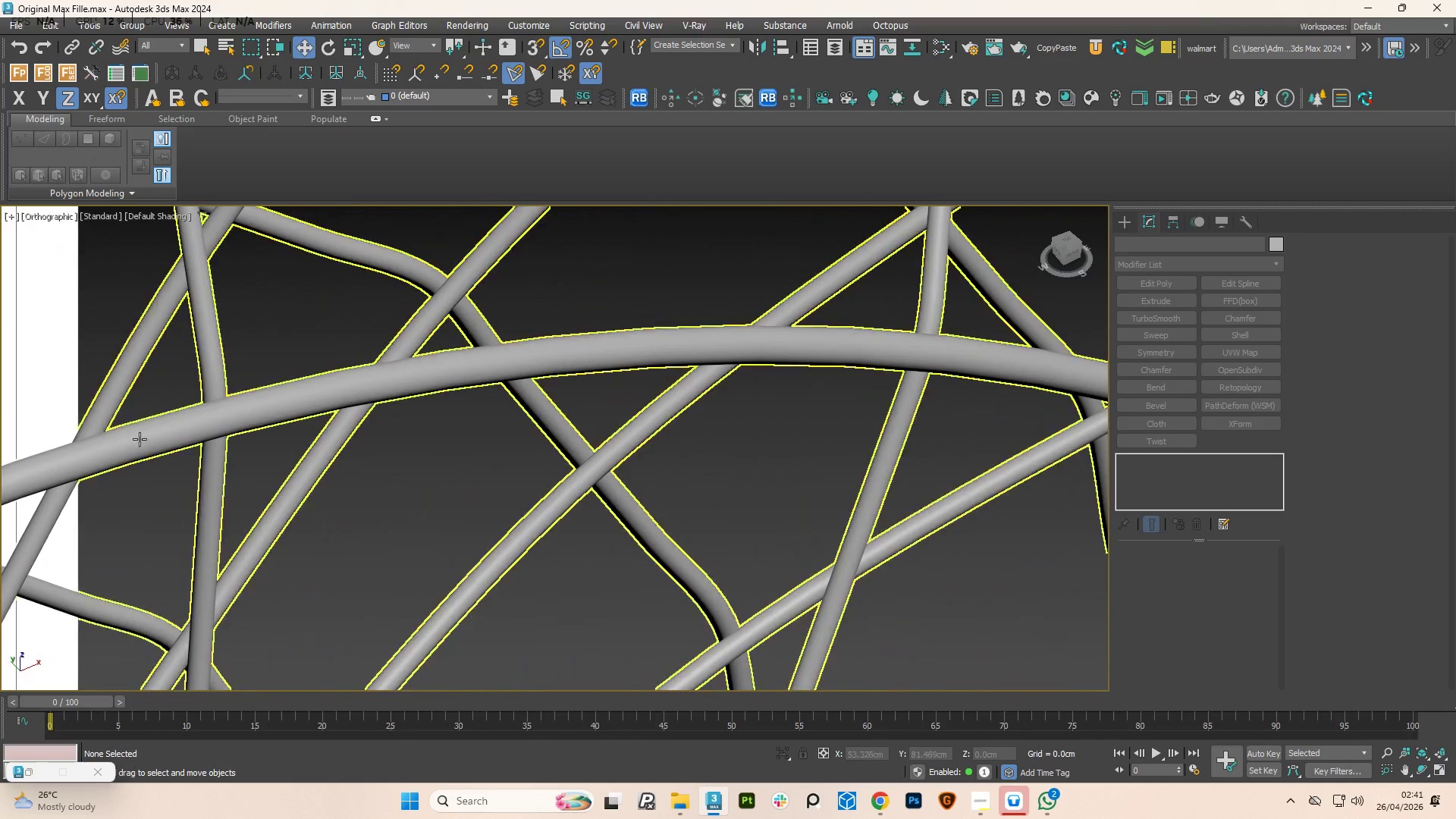 
hold_key(key=AltLeft, duration=1.0)
 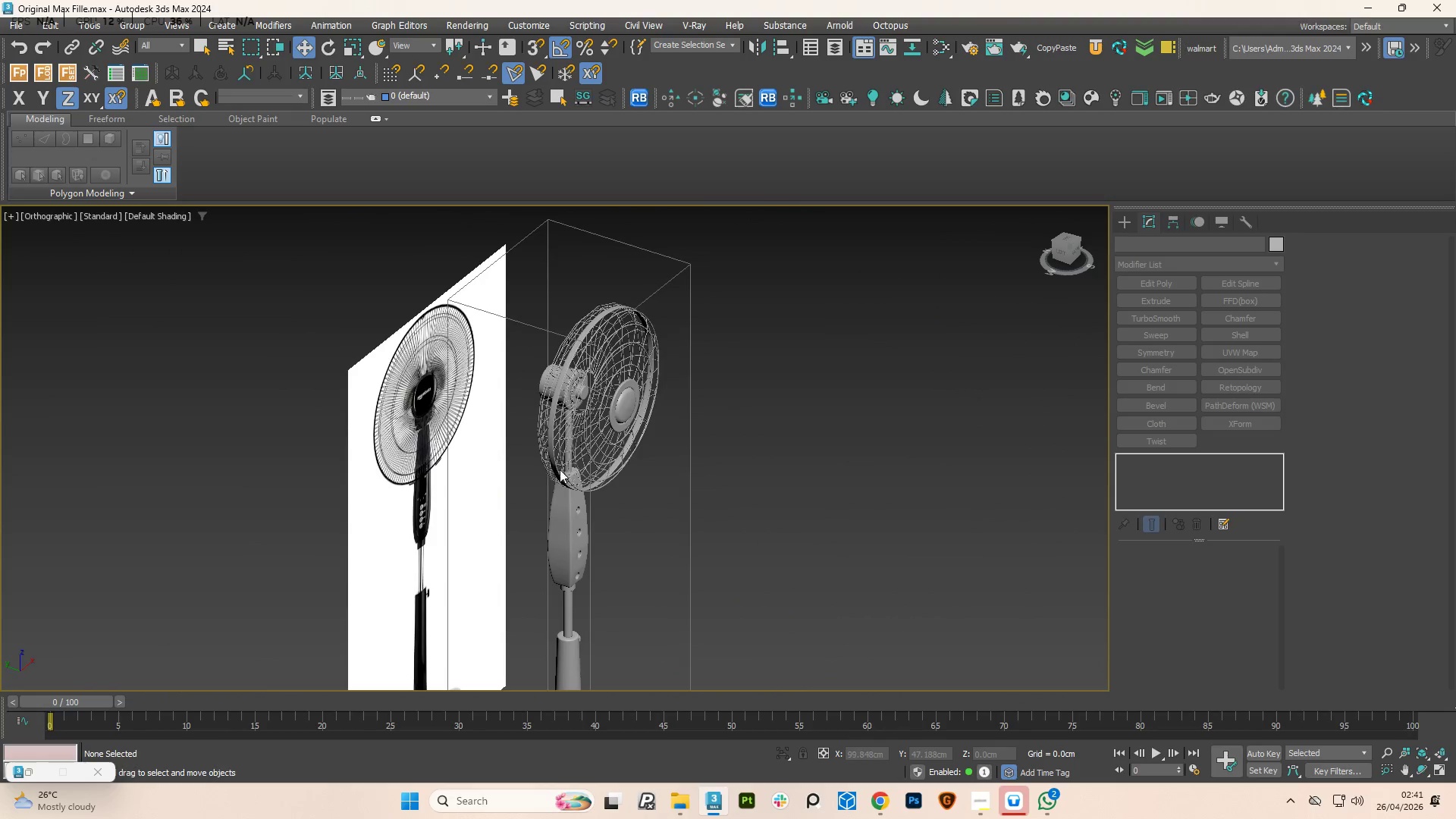 
scroll: coordinate [356, 423], scroll_direction: down, amount: 10.0
 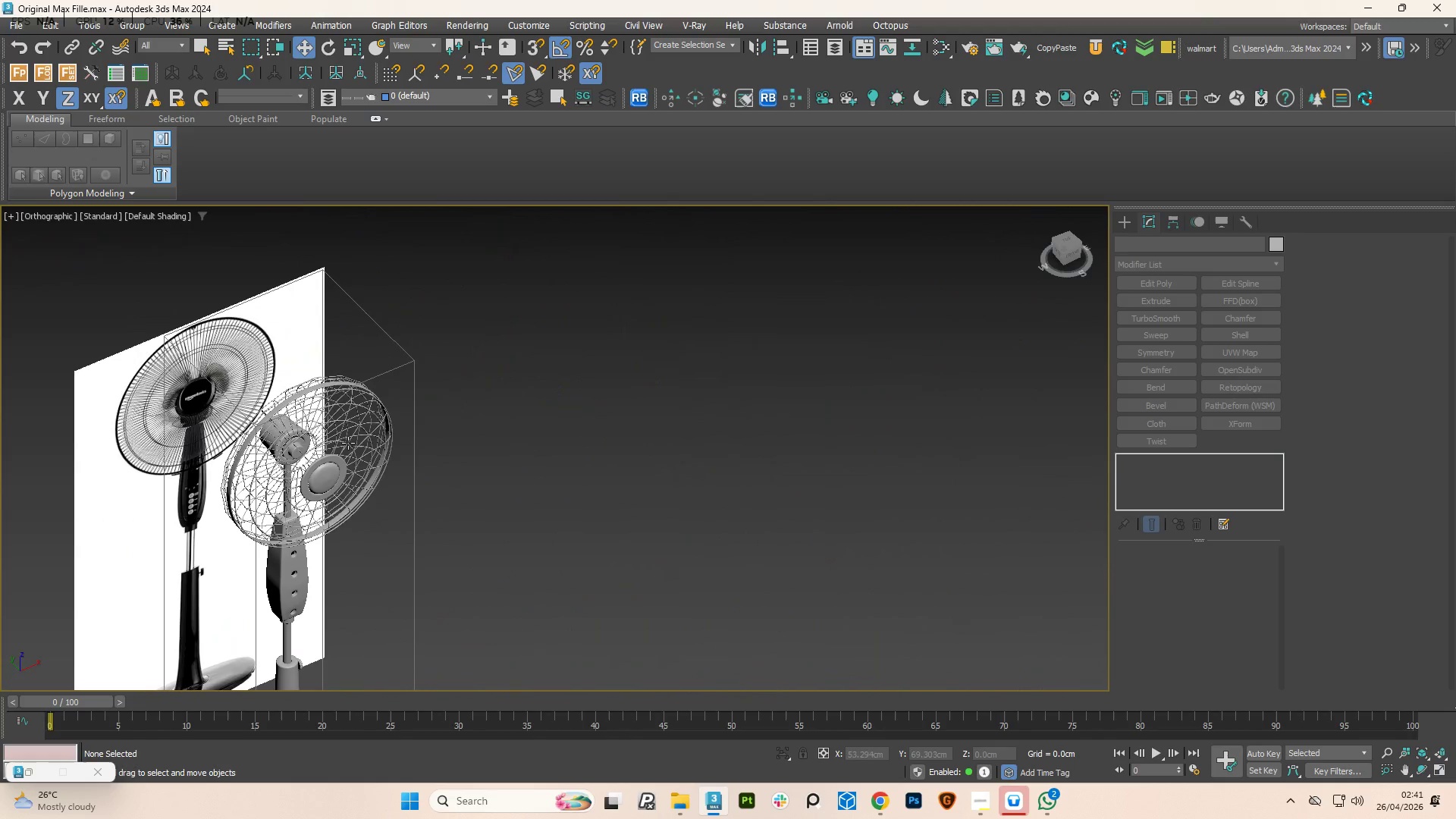 
scroll: coordinate [566, 416], scroll_direction: up, amount: 3.0
 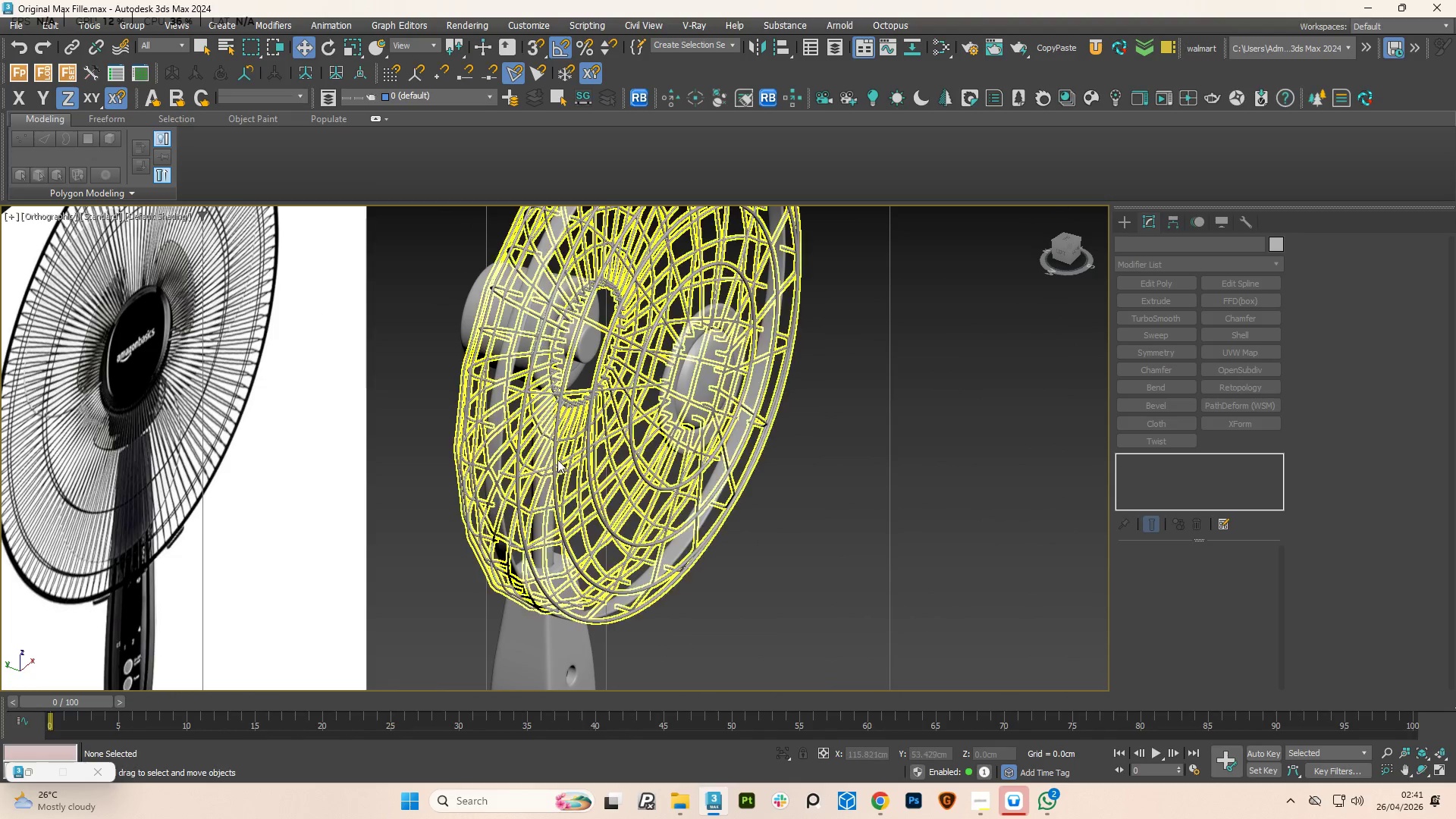 
left_click([563, 462])
 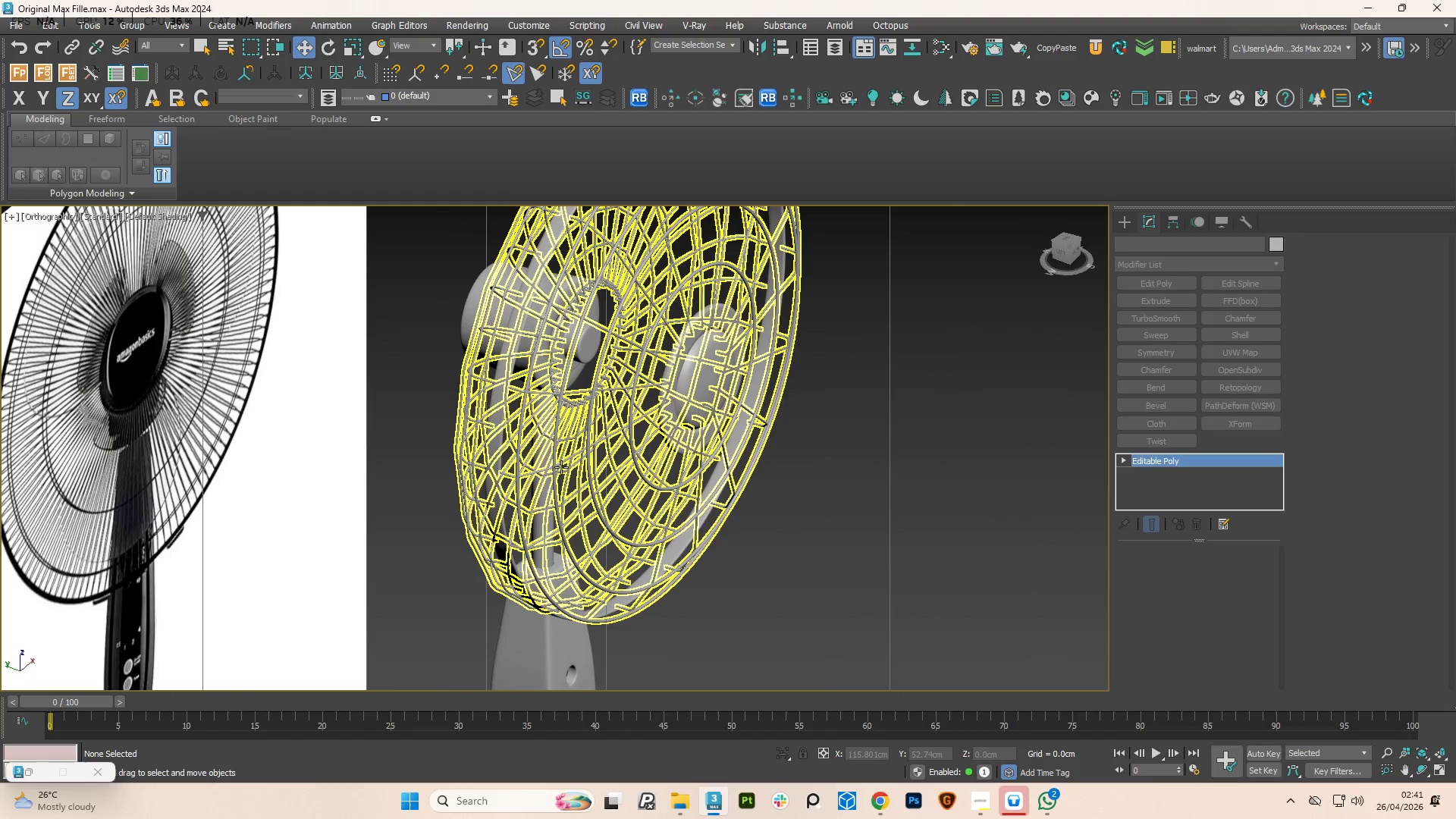 
hold_key(key=AltLeft, duration=1.42)
 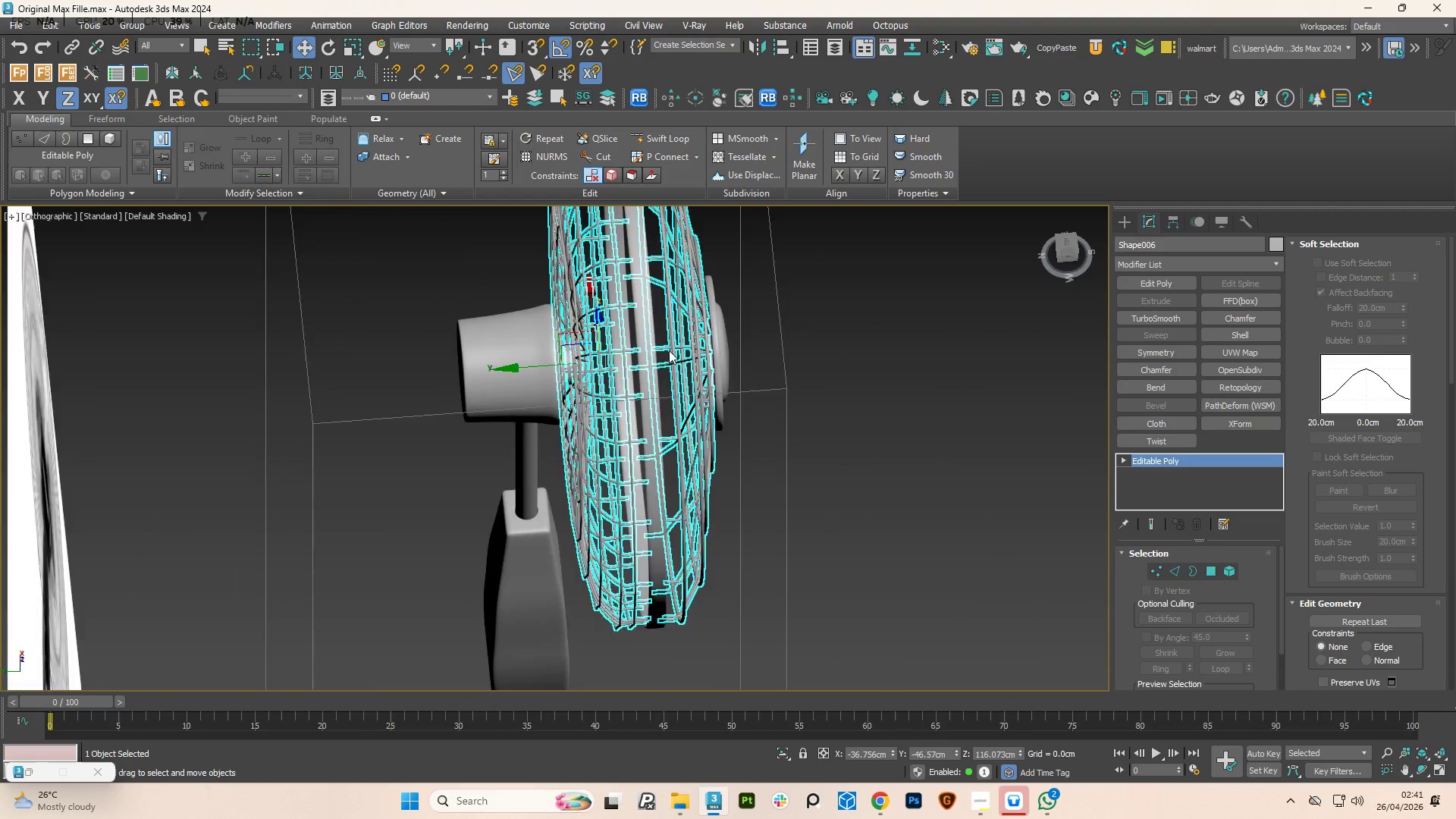 
scroll: coordinate [678, 341], scroll_direction: up, amount: 3.0
 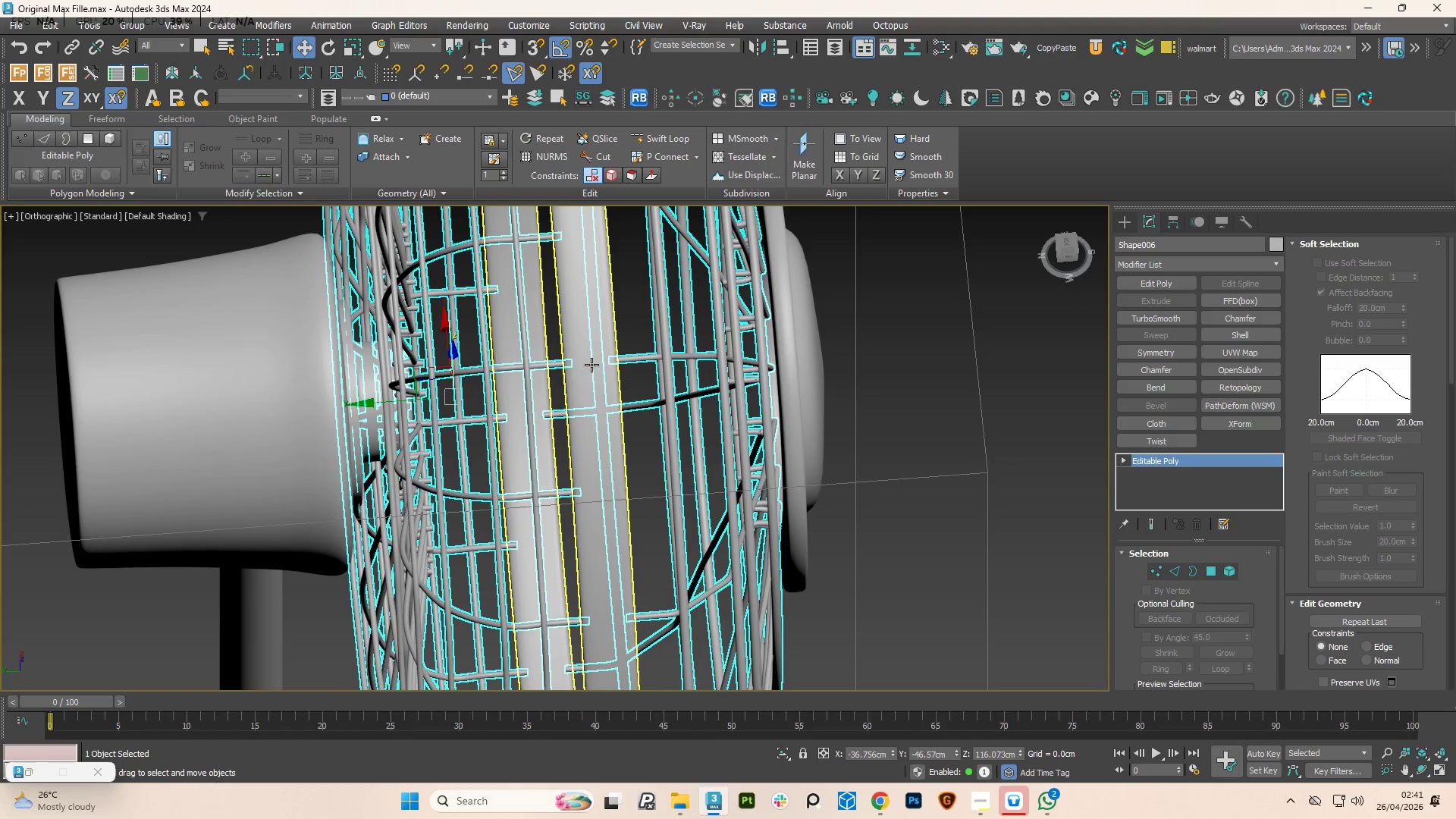 
left_click([592, 366])
 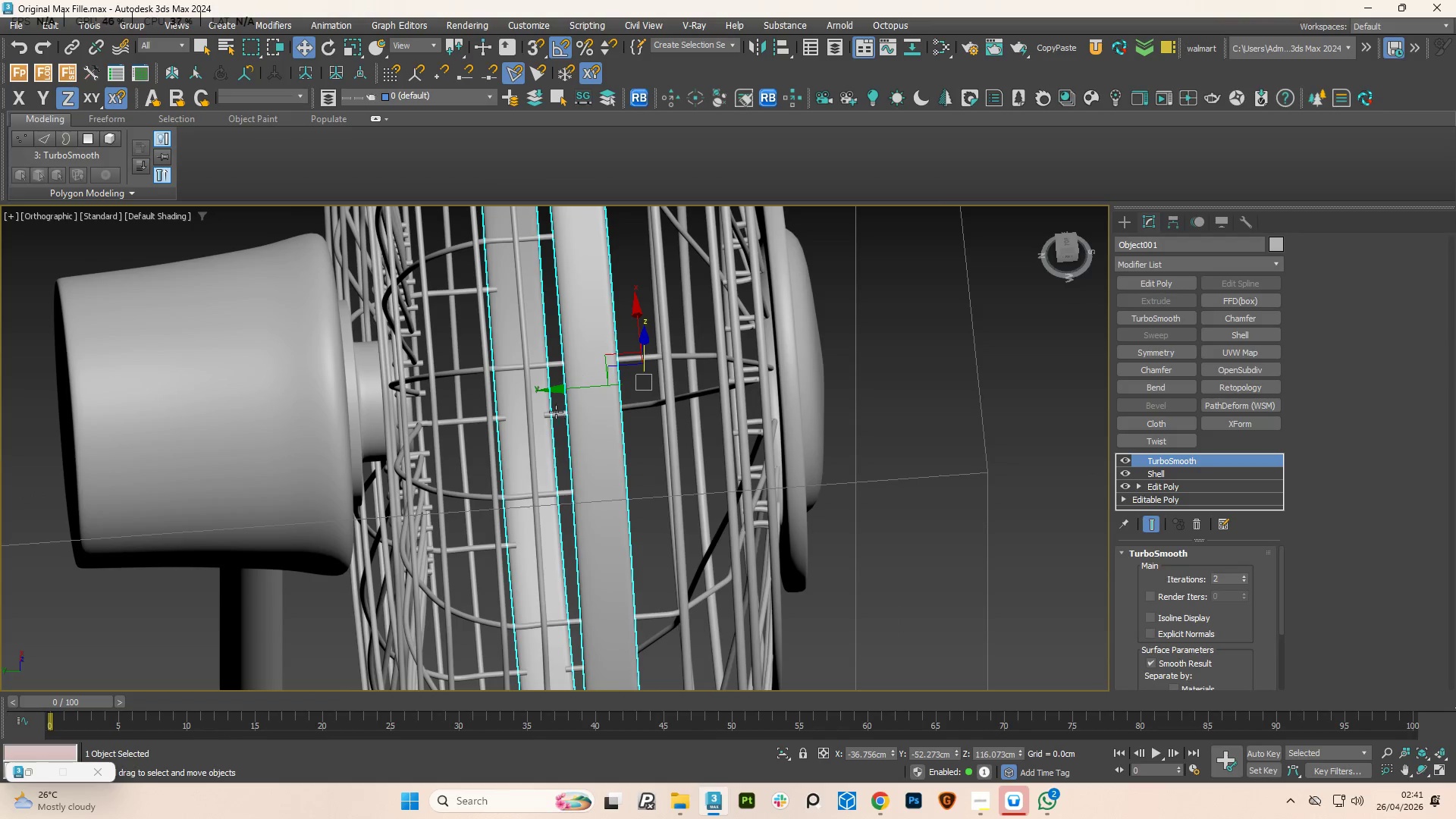 
hold_key(key=AltLeft, duration=1.16)
scroll: coordinate [548, 437], scroll_direction: down, amount: 2.0
 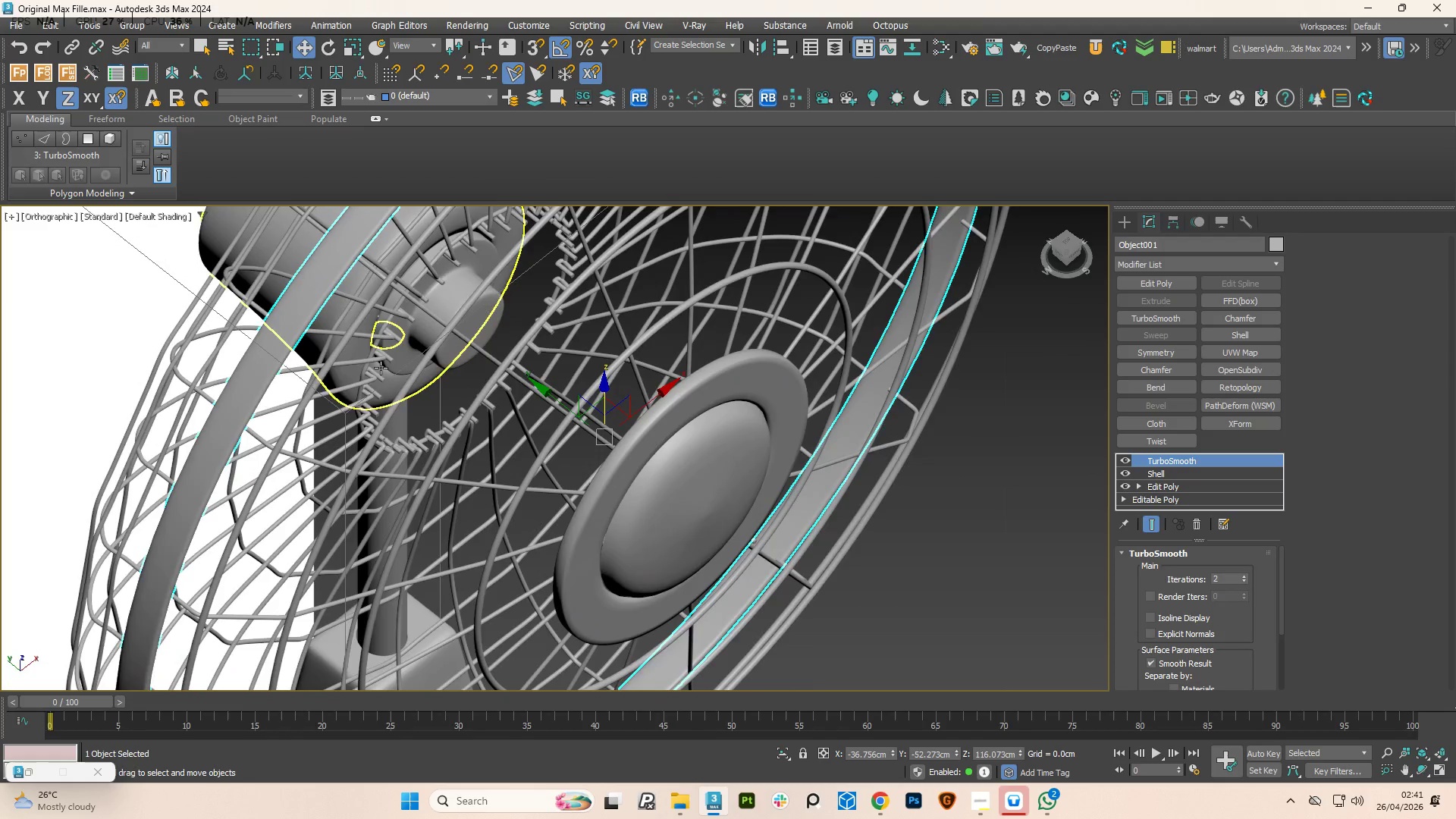 
hold_key(key=AltLeft, duration=0.67)
 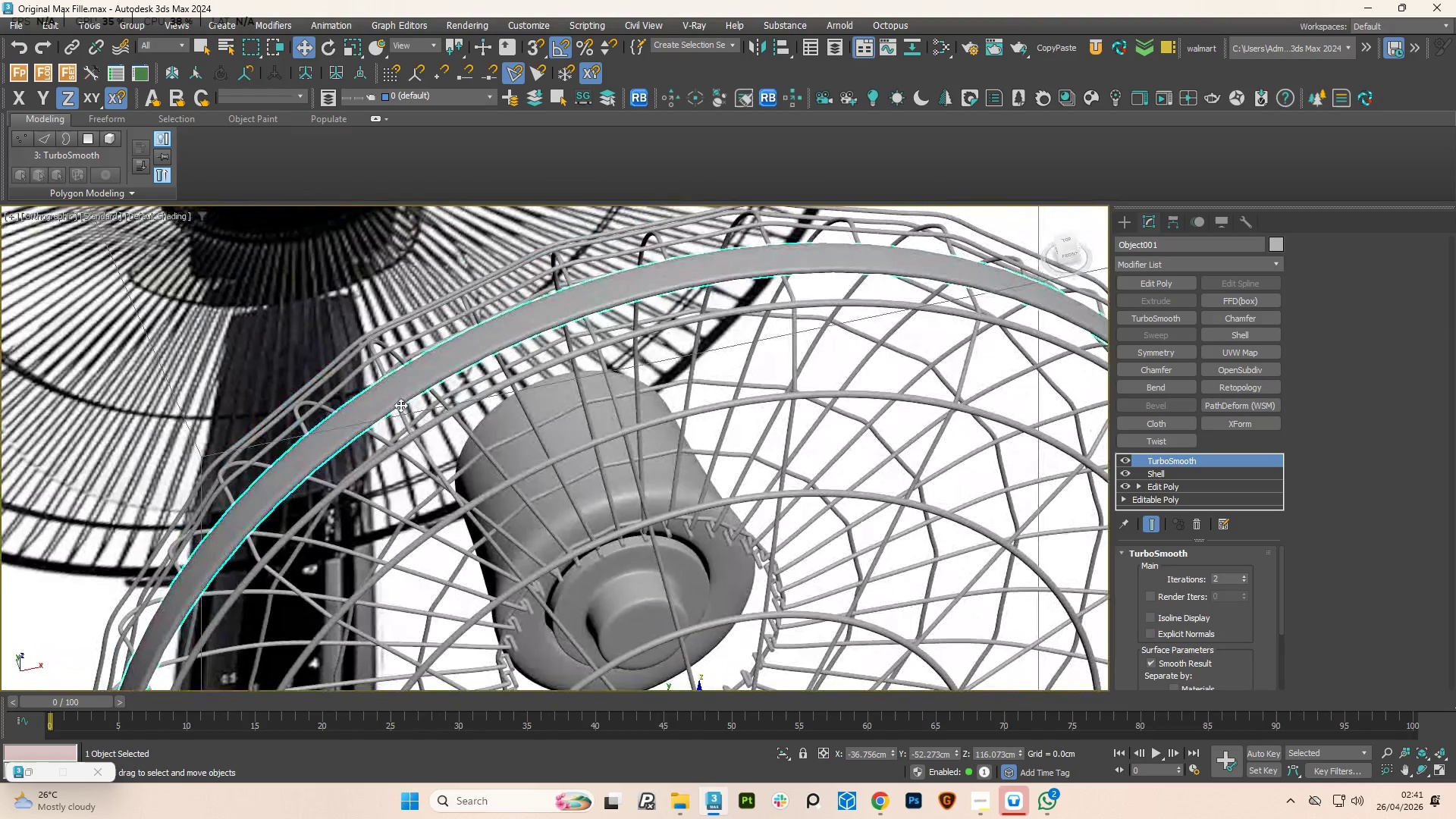 
hold_key(key=AltLeft, duration=0.73)
 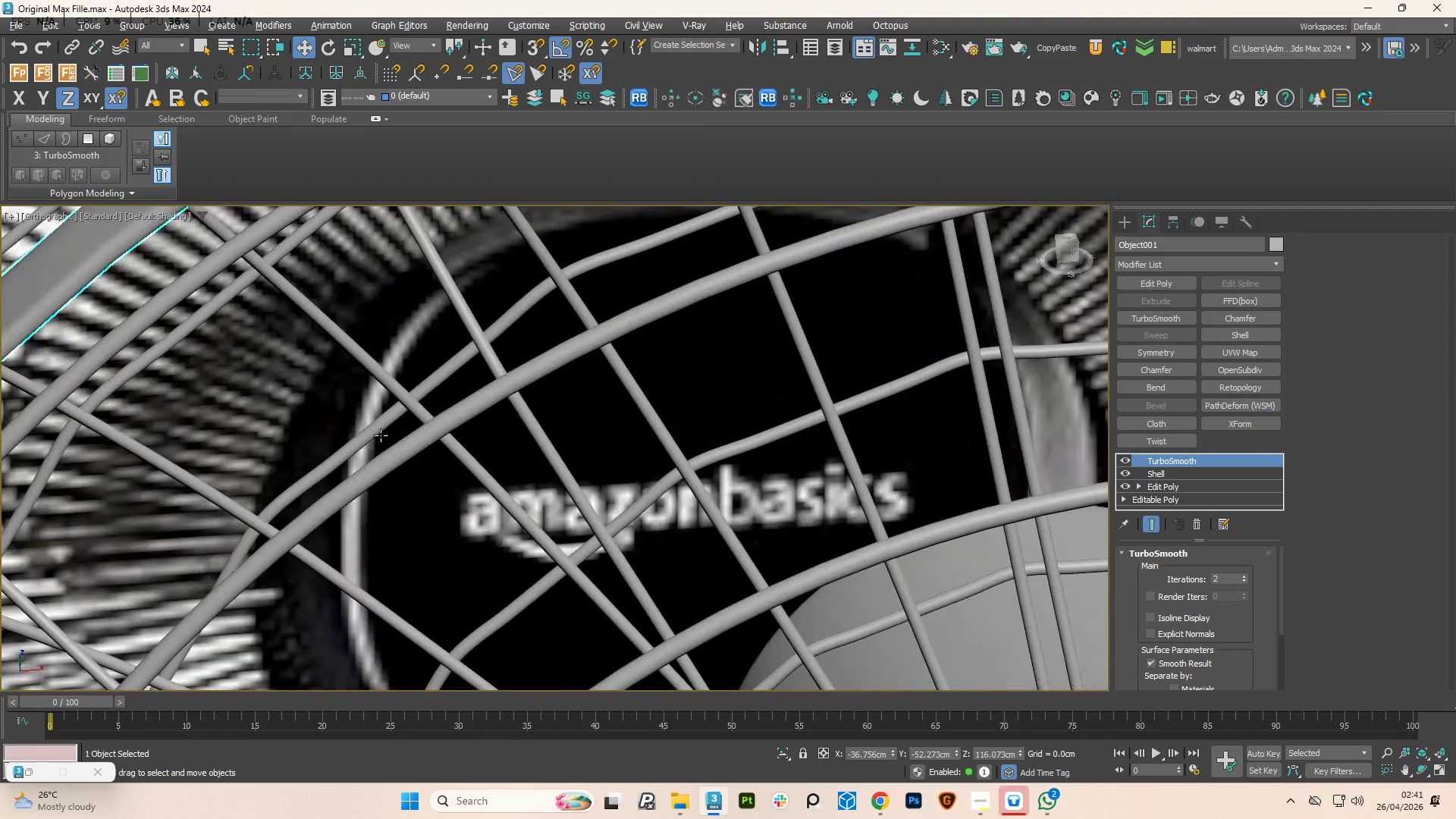 
scroll: coordinate [397, 457], scroll_direction: up, amount: 3.0
 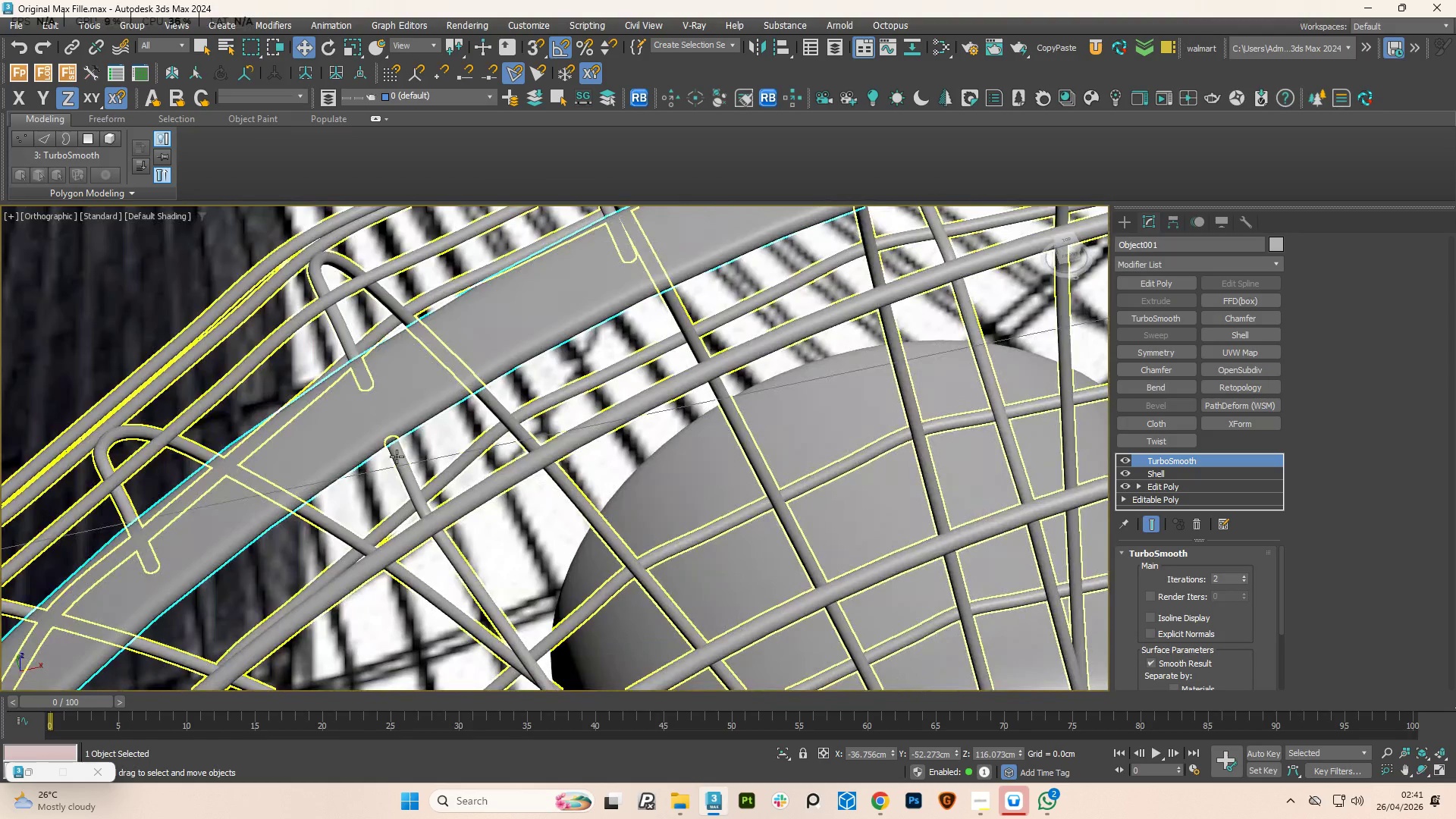 
hold_key(key=AltLeft, duration=3.72)
 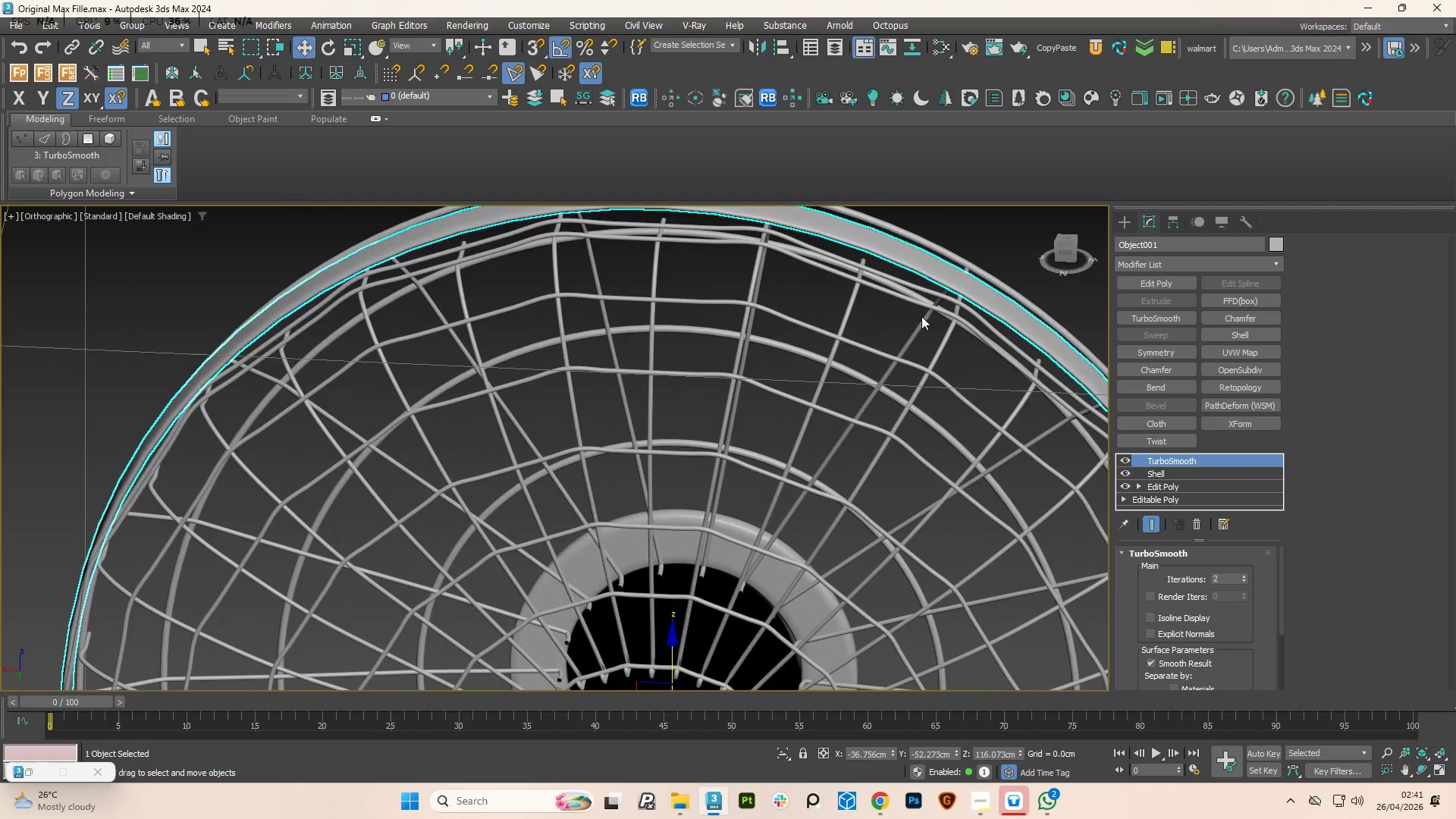 
scroll: coordinate [381, 435], scroll_direction: down, amount: 3.0
 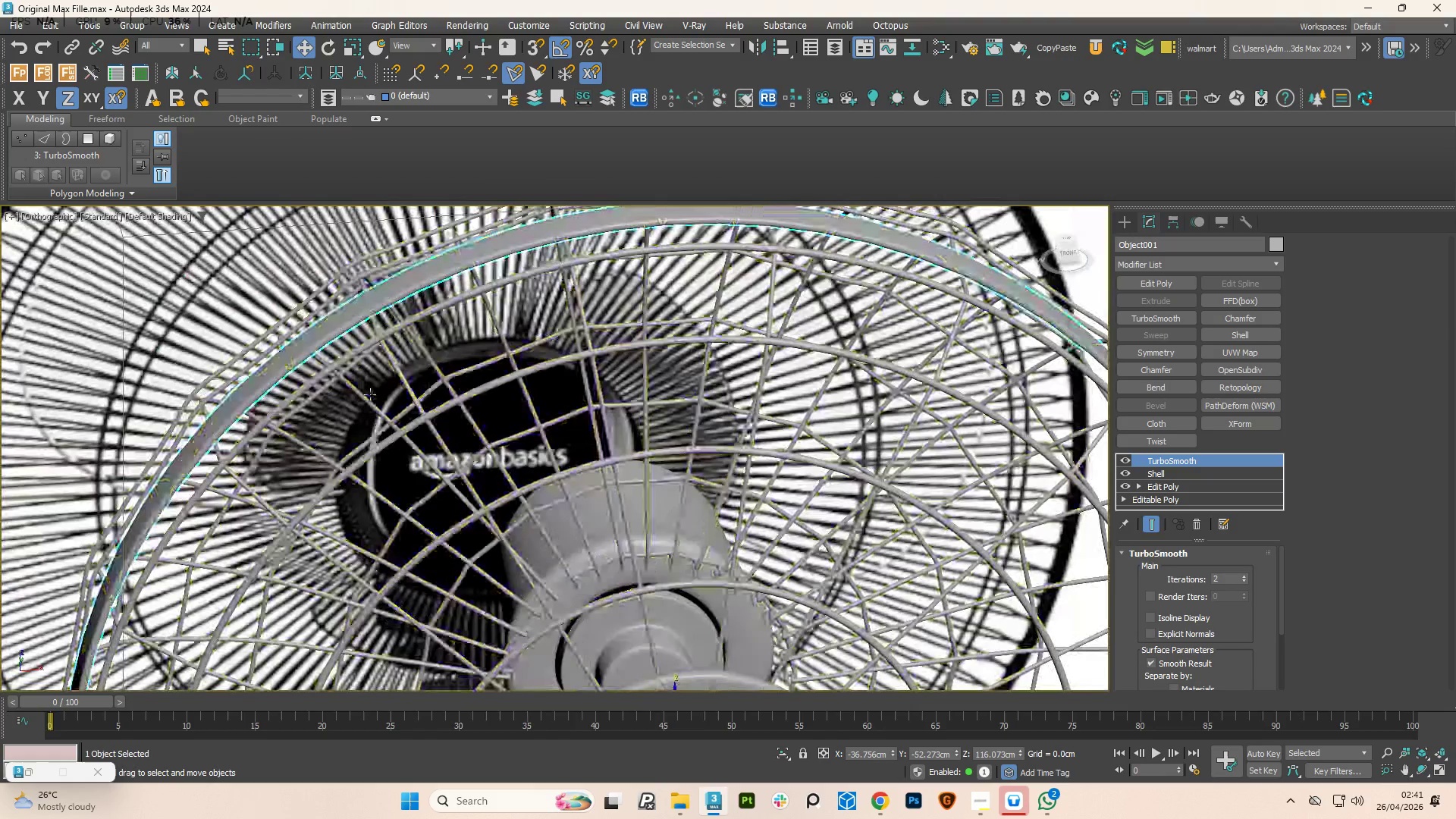 
scroll: coordinate [969, 306], scroll_direction: up, amount: 3.0
 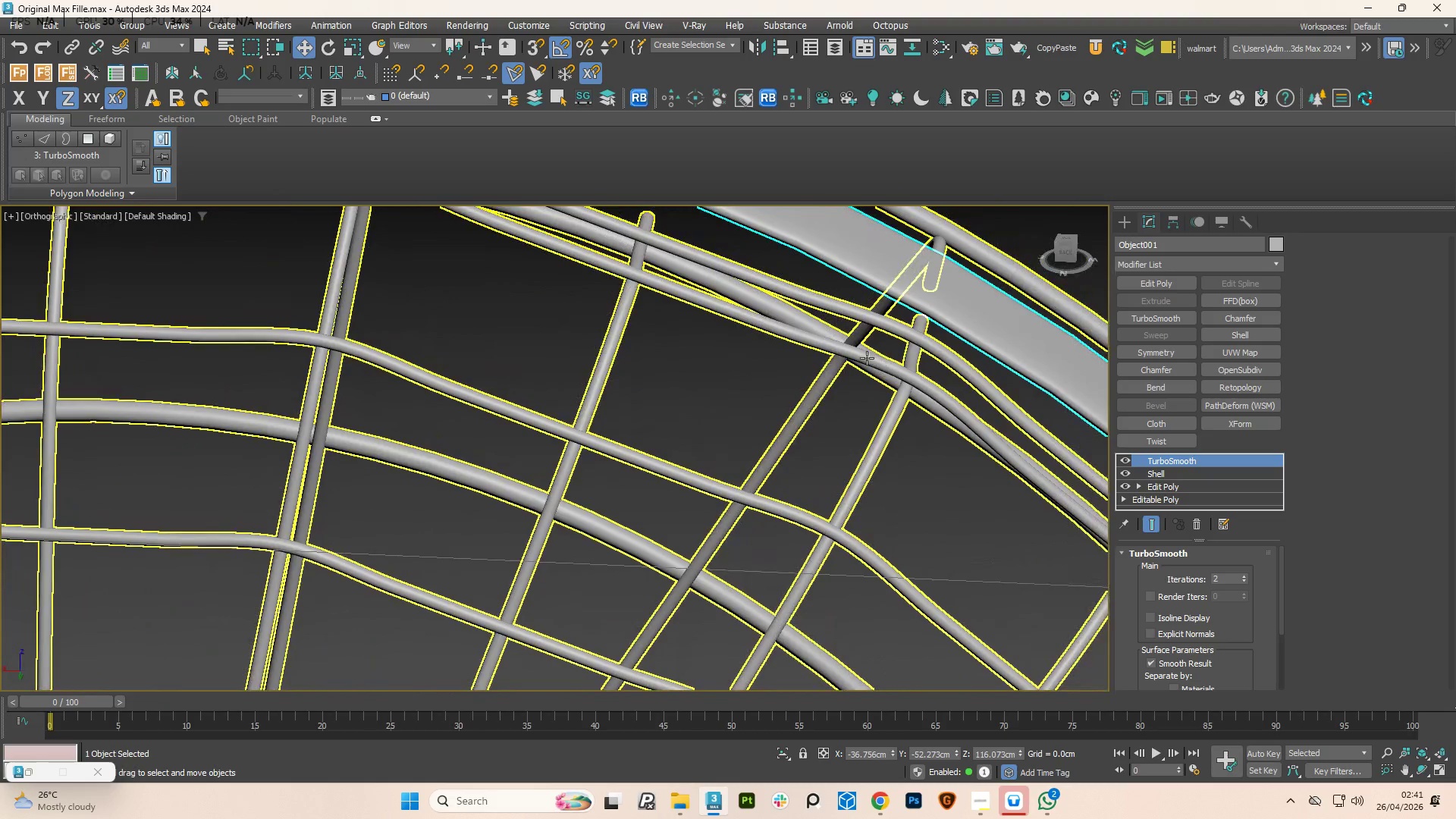 
left_click([863, 356])
 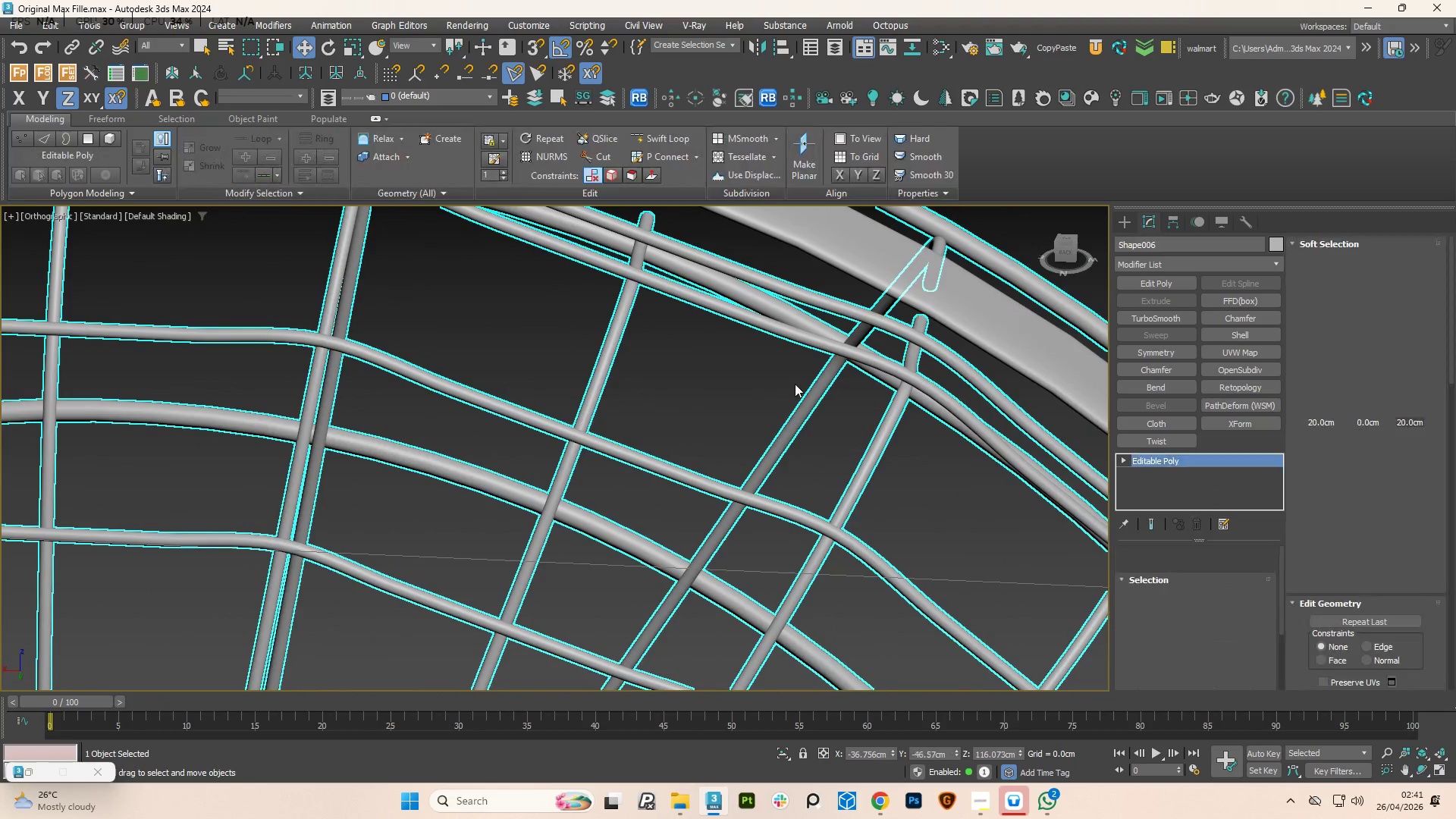 
hold_key(key=AltLeft, duration=0.77)
 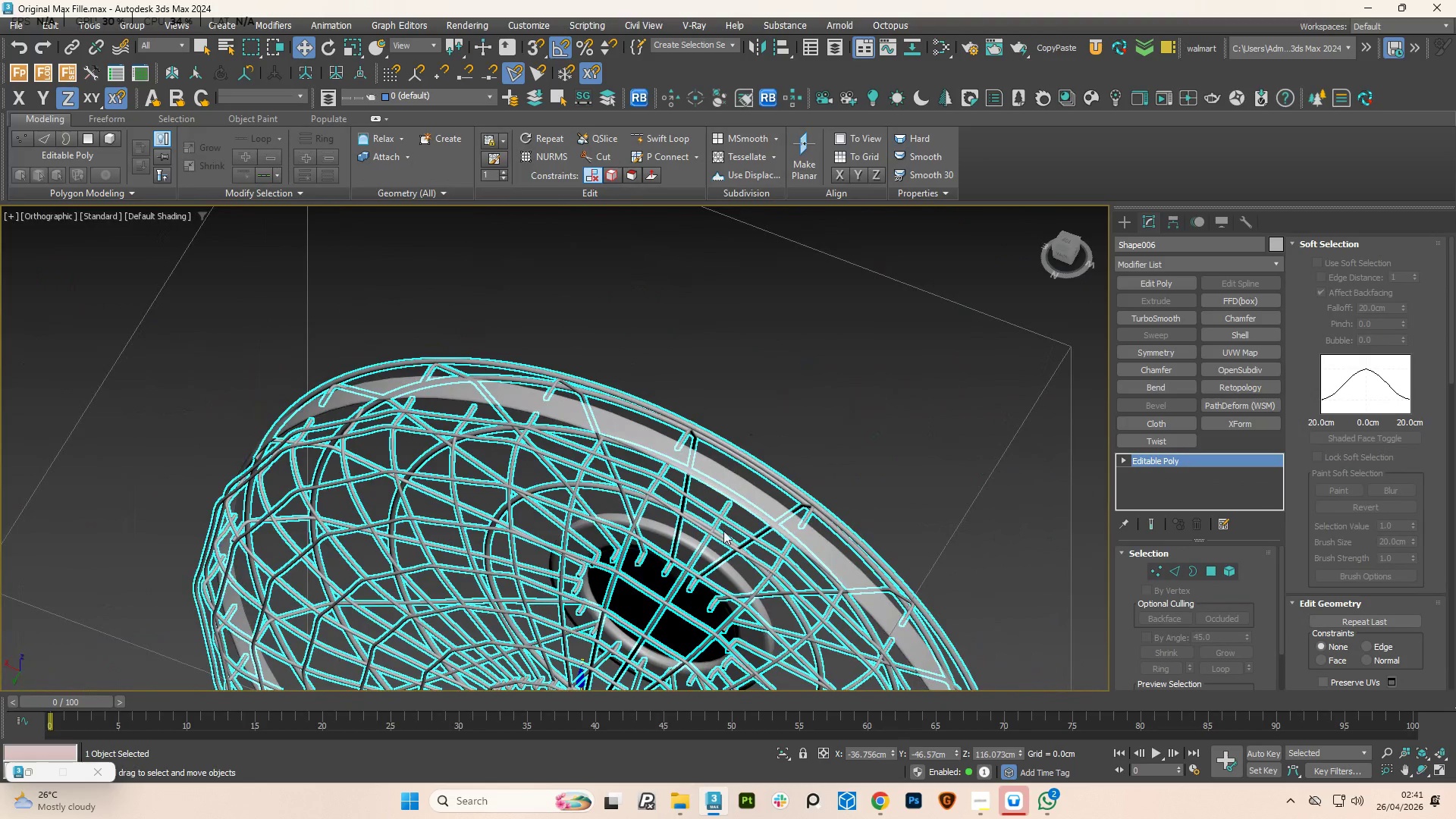 
scroll: coordinate [780, 394], scroll_direction: down, amount: 4.0
 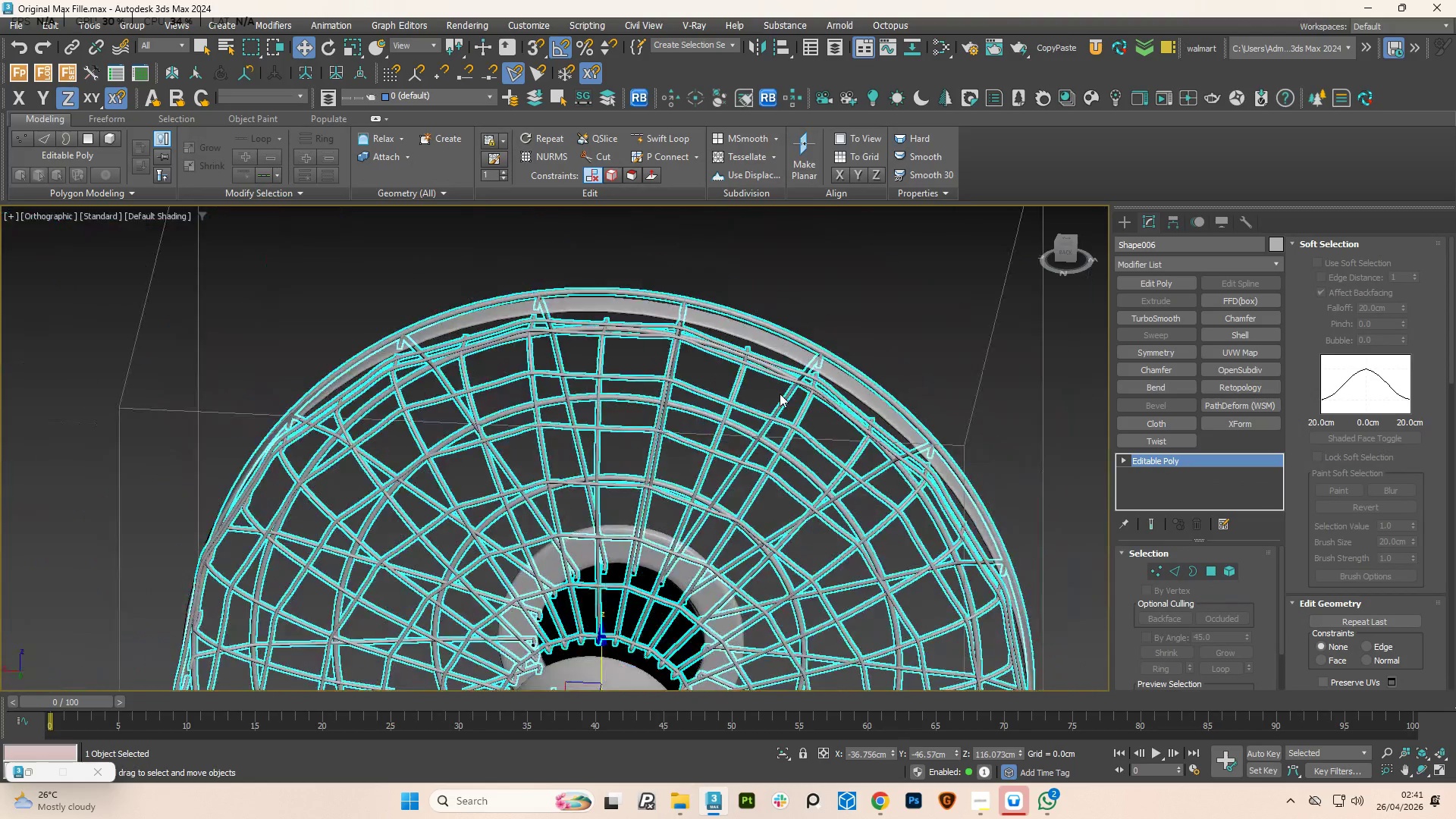 
scroll: coordinate [723, 531], scroll_direction: up, amount: 4.0
 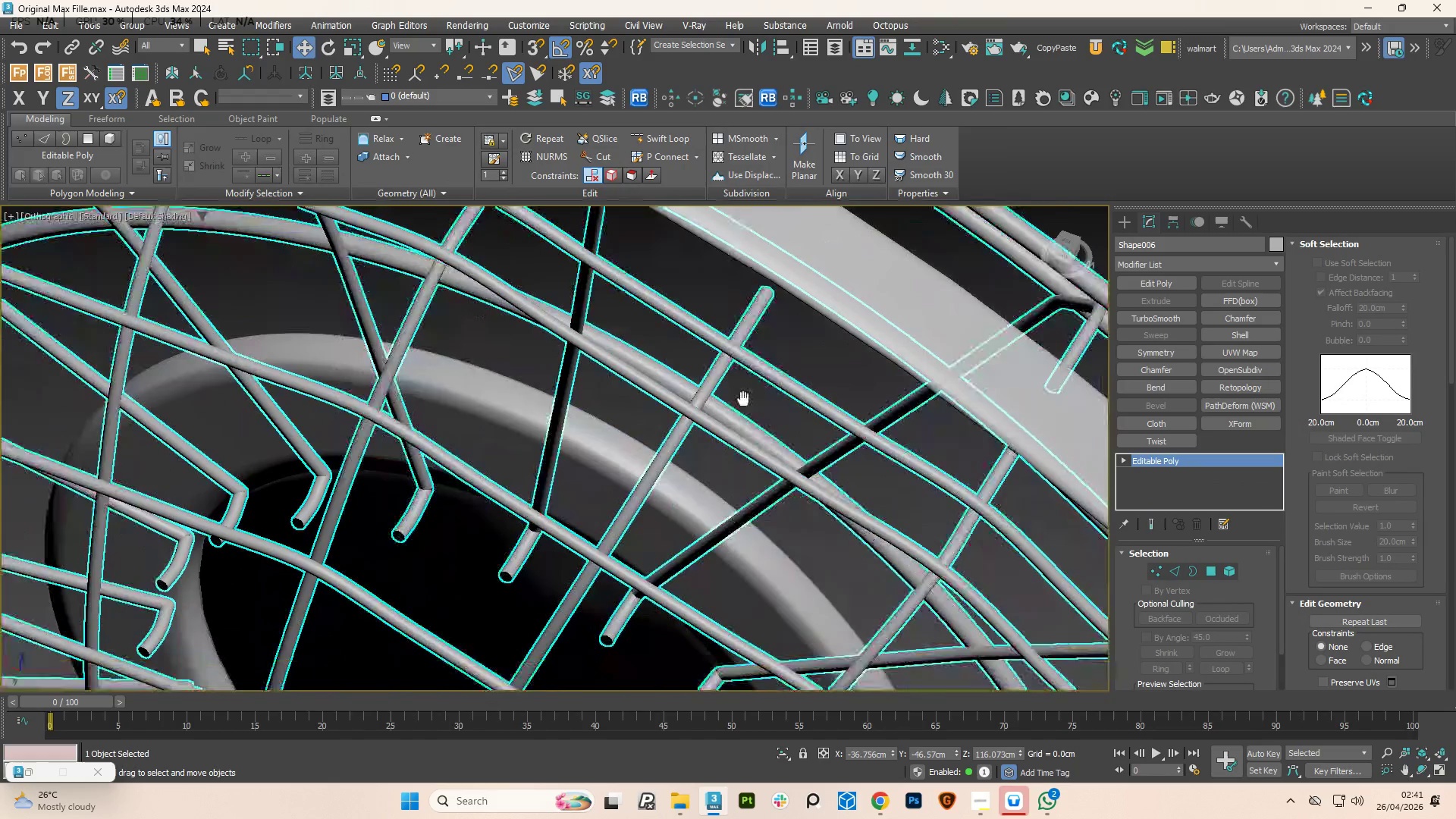 
hold_key(key=AltLeft, duration=3.12)
 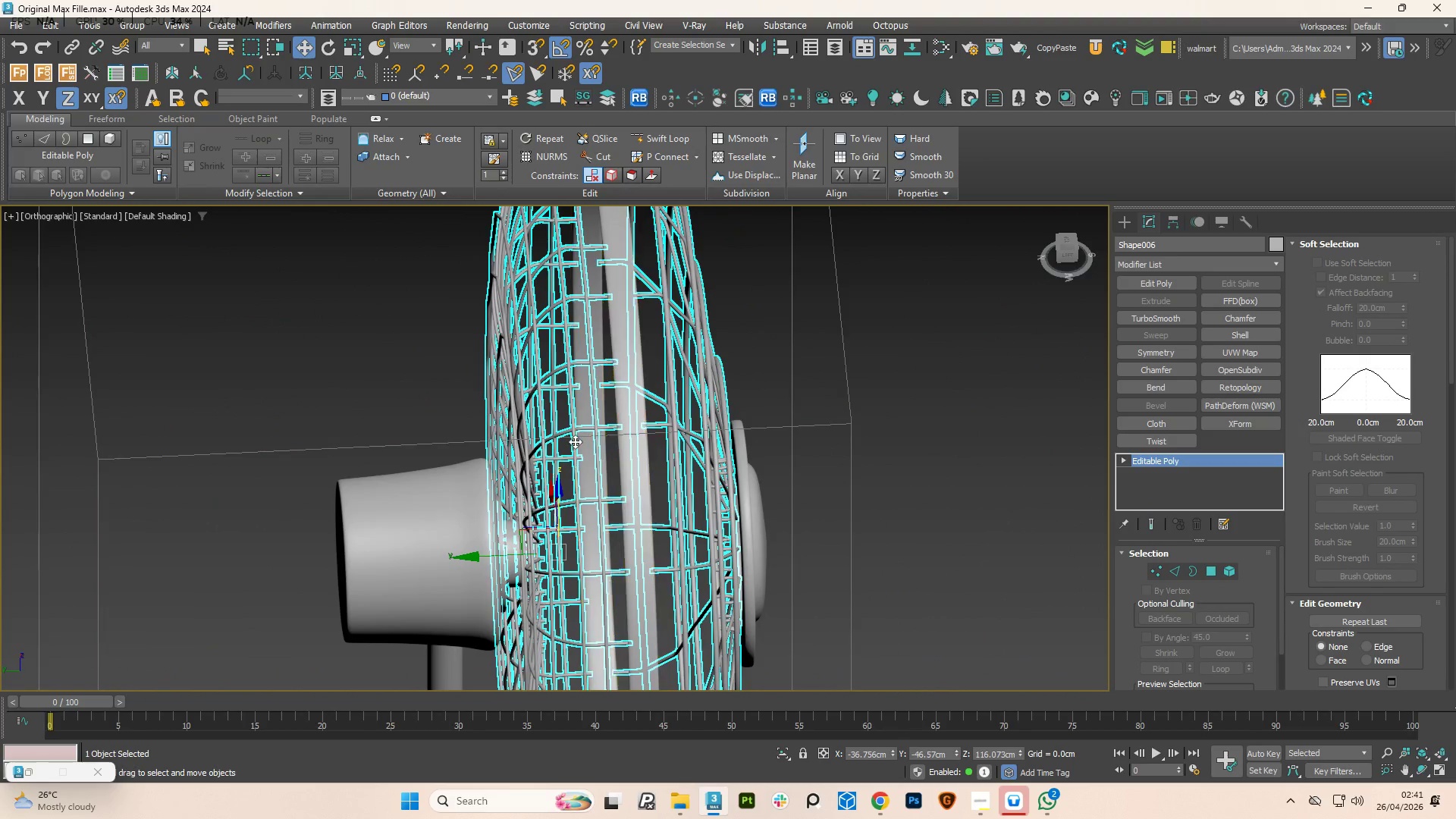 
scroll: coordinate [733, 397], scroll_direction: down, amount: 4.0
 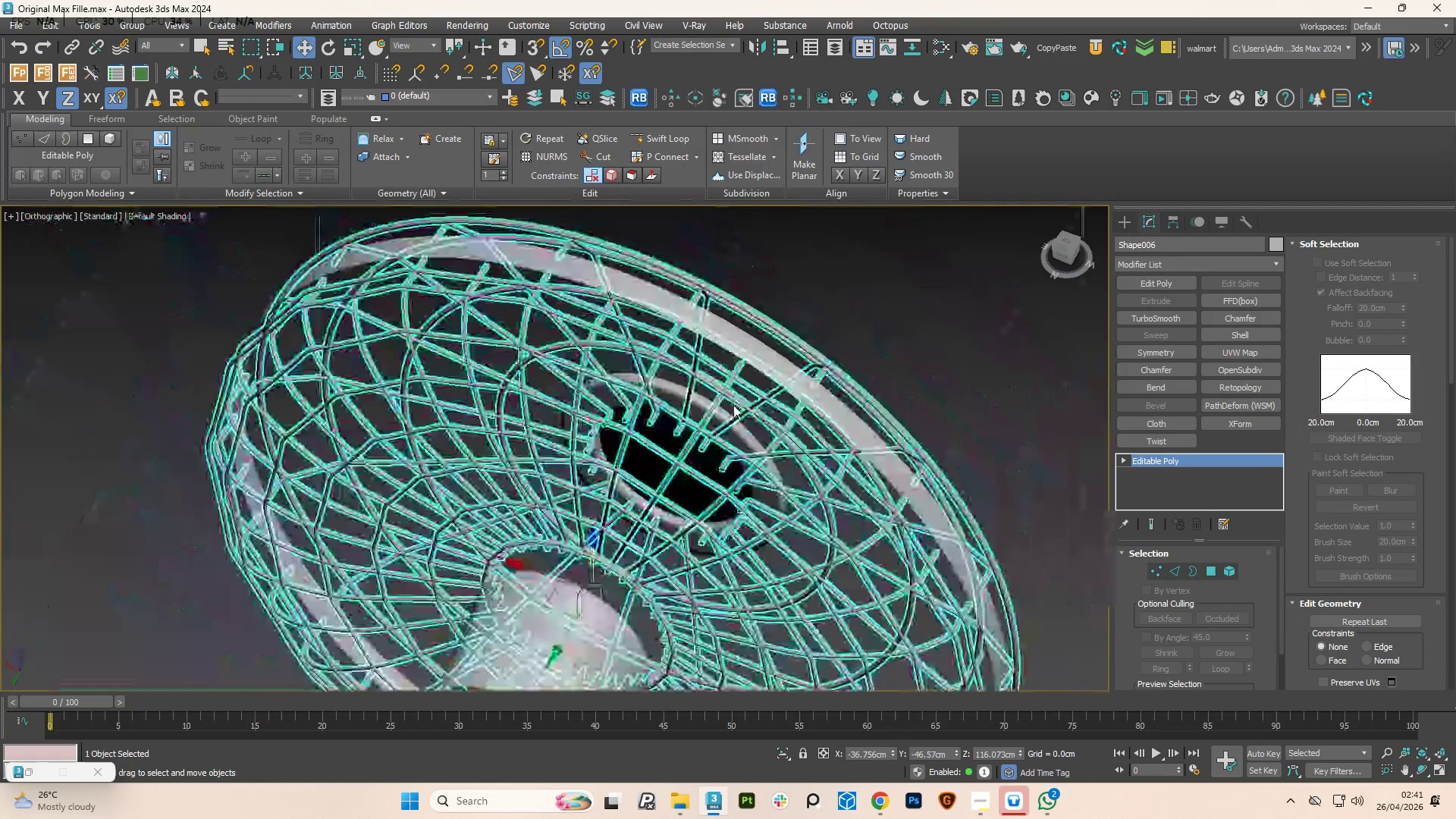 
scroll: coordinate [574, 442], scroll_direction: up, amount: 5.0
 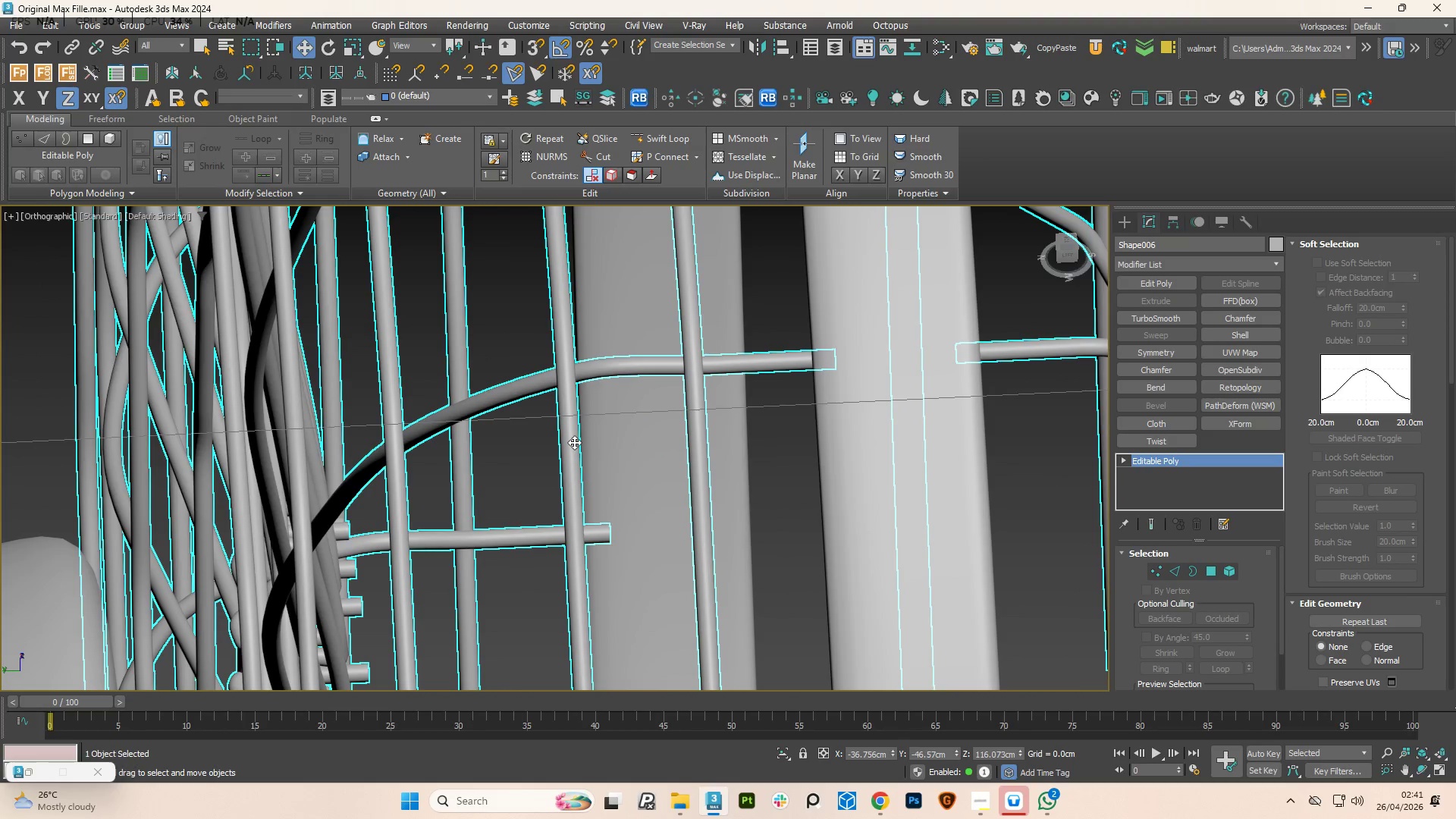 
scroll: coordinate [578, 480], scroll_direction: down, amount: 6.0
 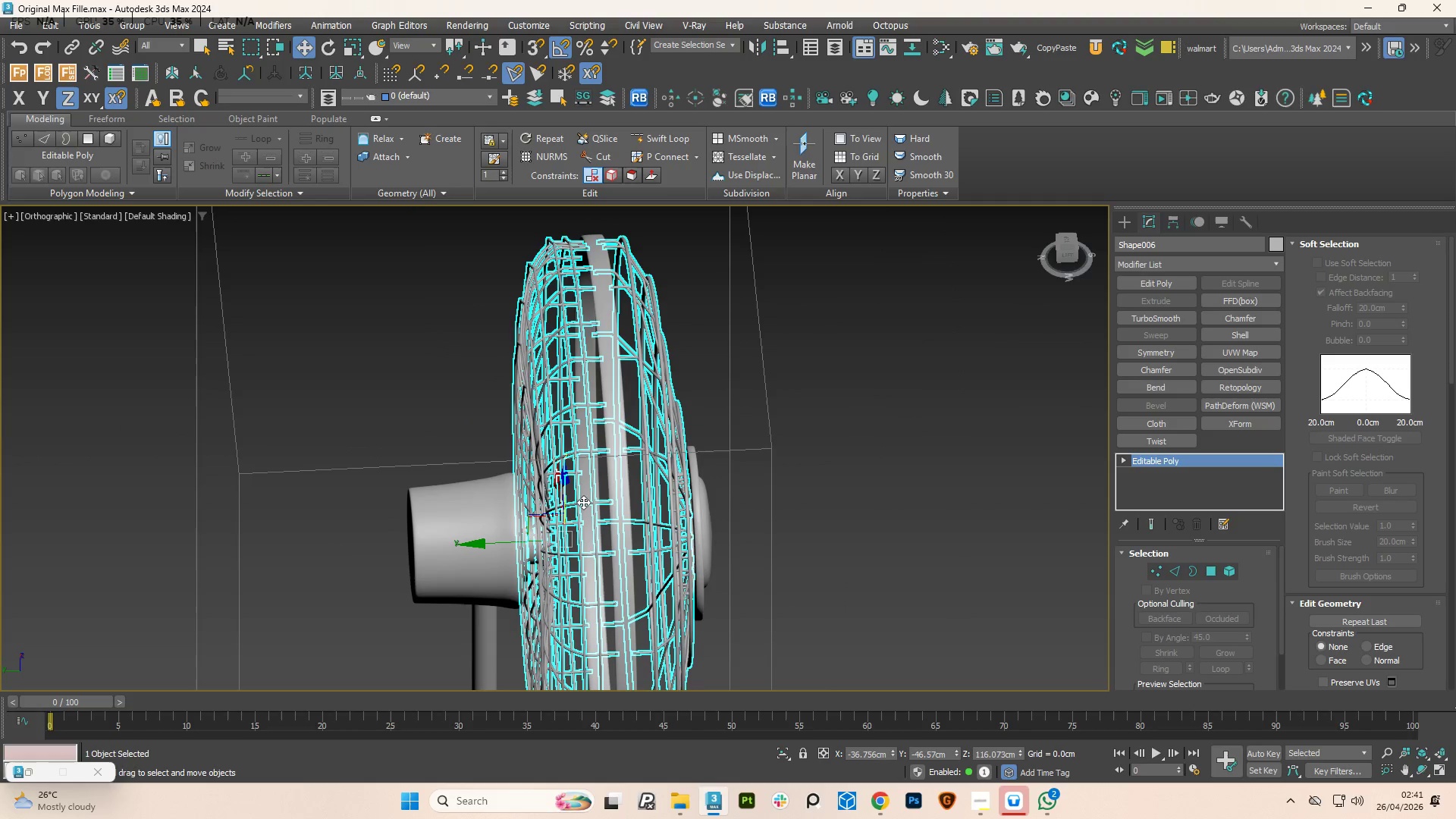 
key(Alt+AltLeft)
 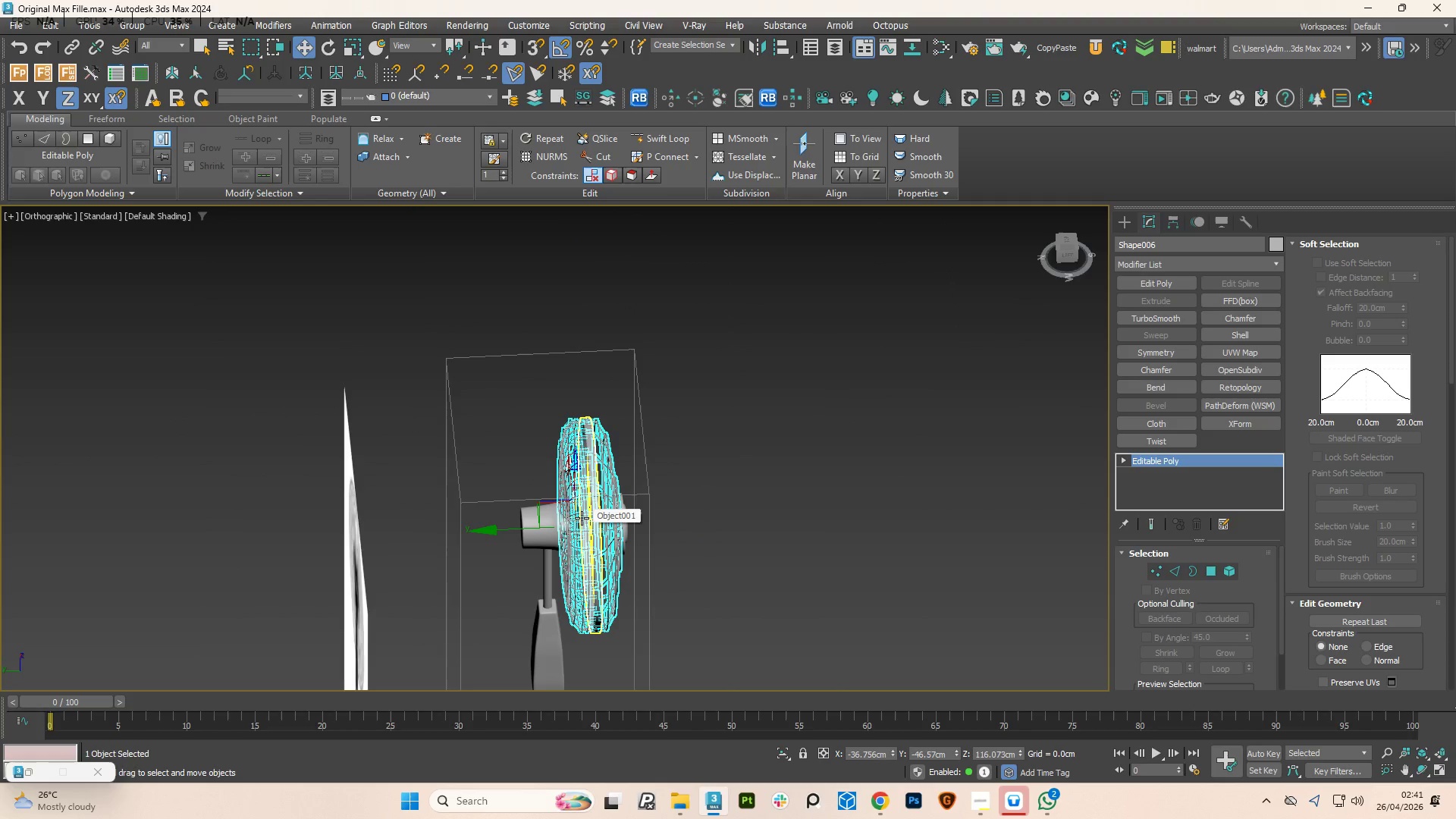 
scroll: coordinate [582, 518], scroll_direction: down, amount: 1.0
 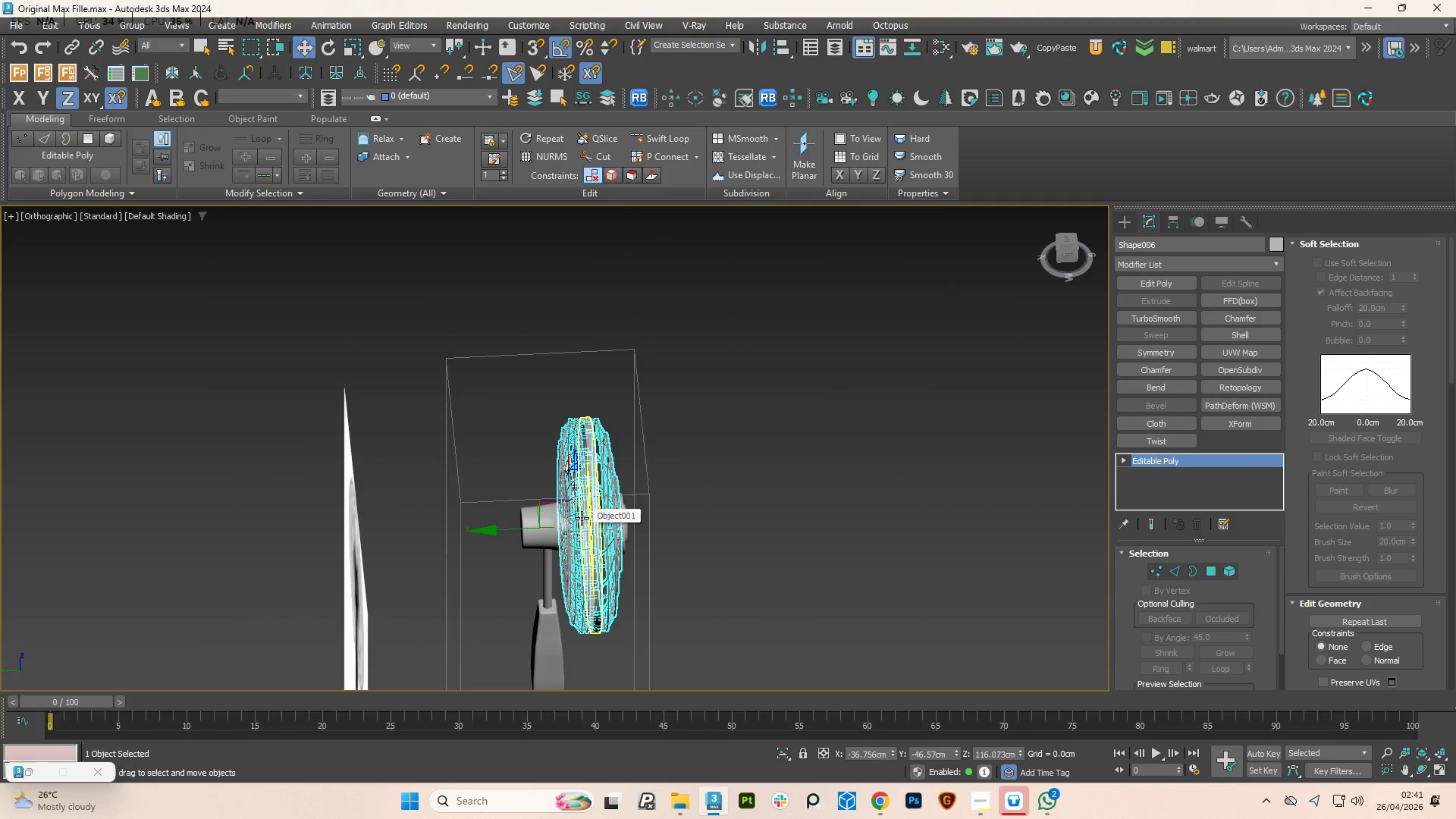 
type(tz)
 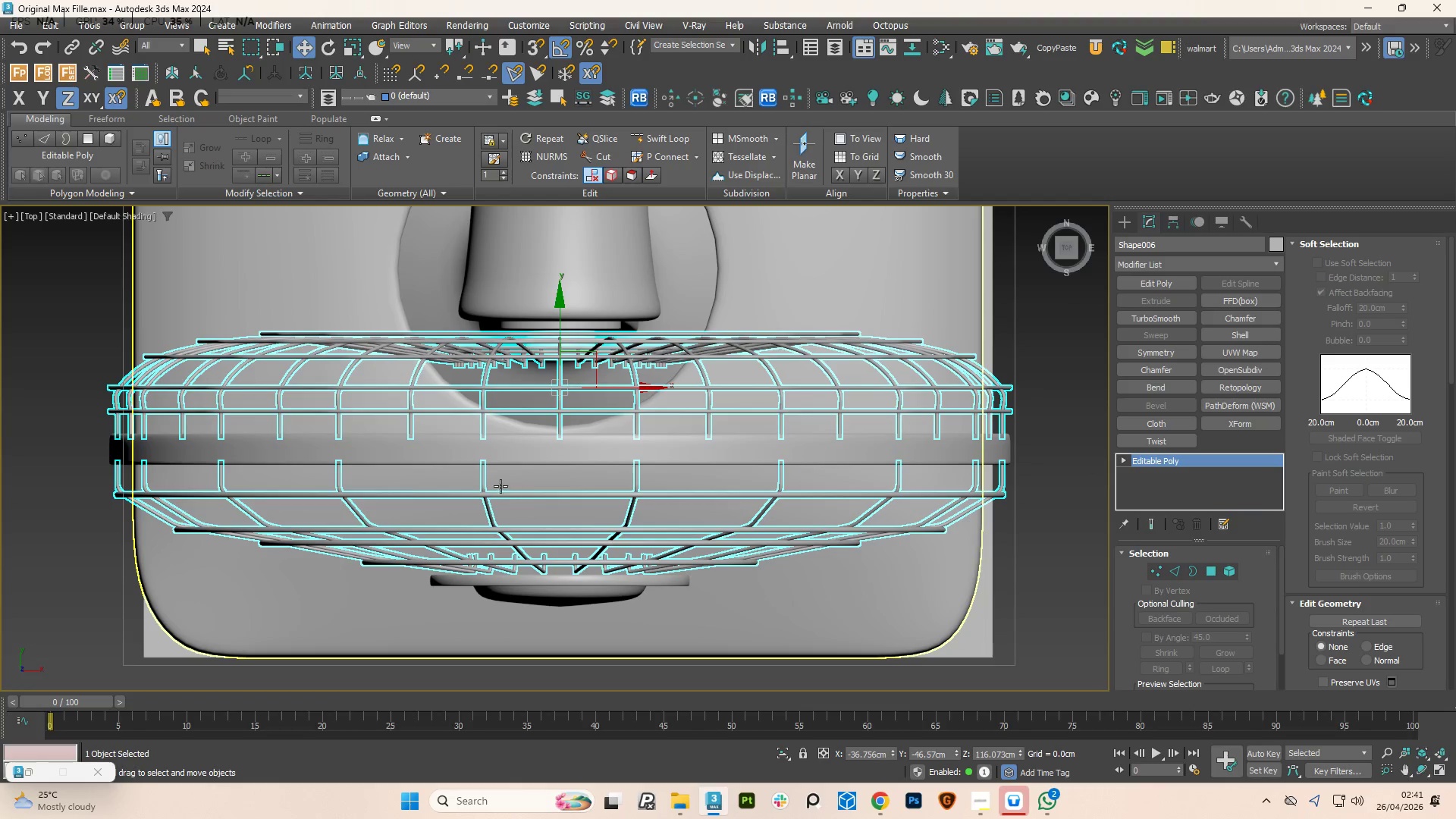 
scroll: coordinate [455, 475], scroll_direction: up, amount: 1.0
 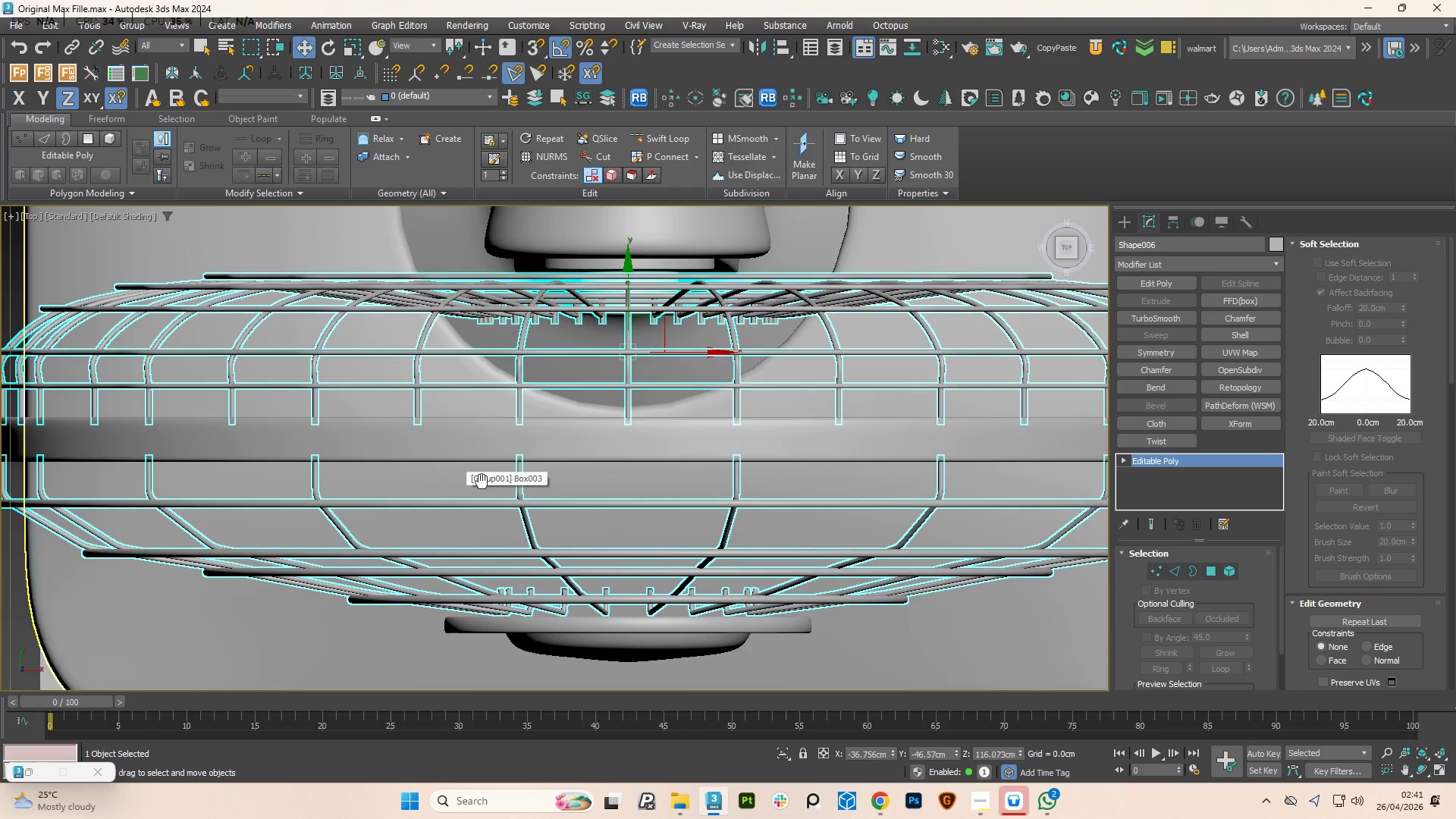 
scroll: coordinate [495, 483], scroll_direction: down, amount: 2.0
 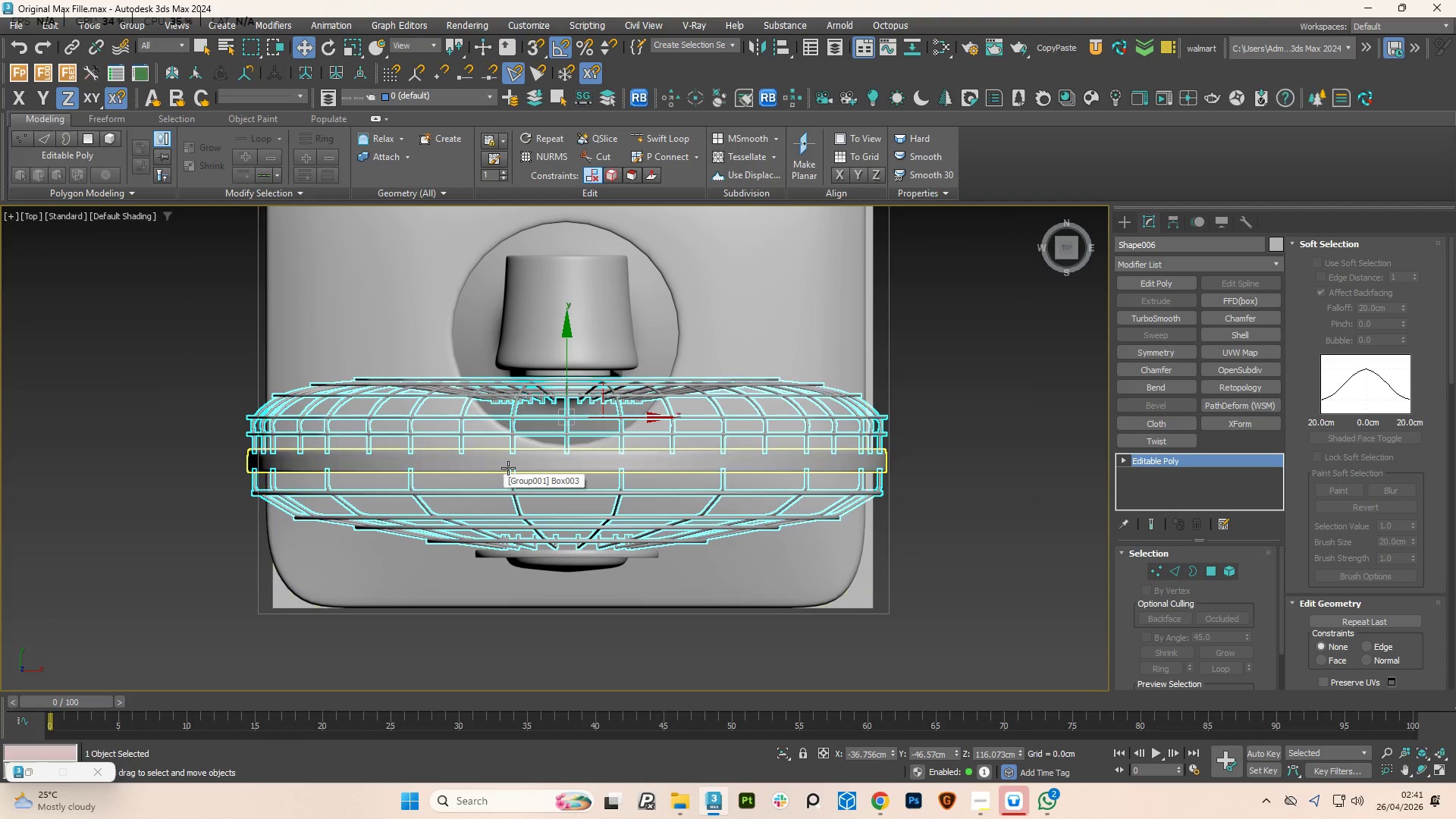 
scroll: coordinate [522, 557], scroll_direction: up, amount: 1.0
 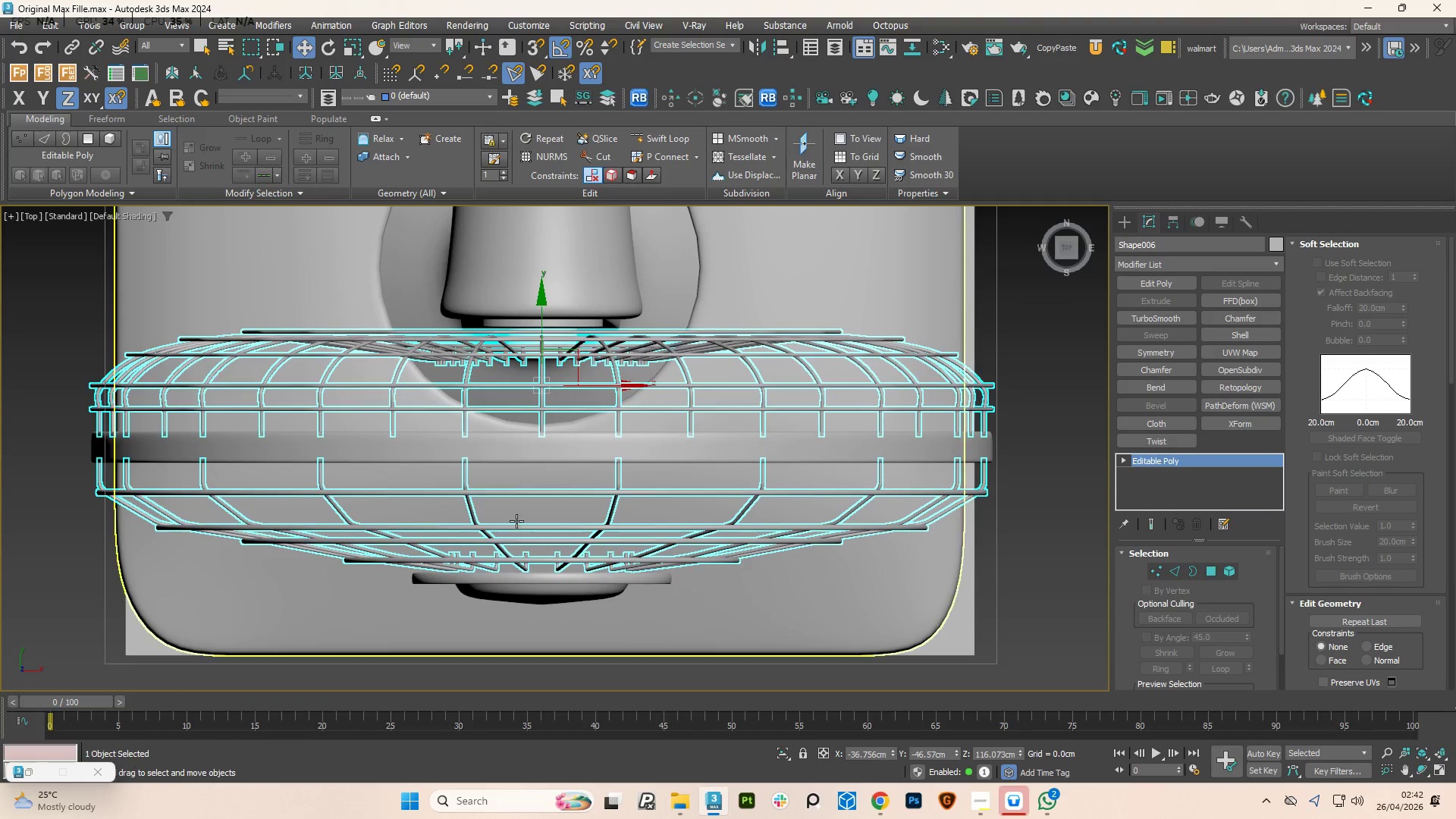 
hold_key(key=AltLeft, duration=2.83)
 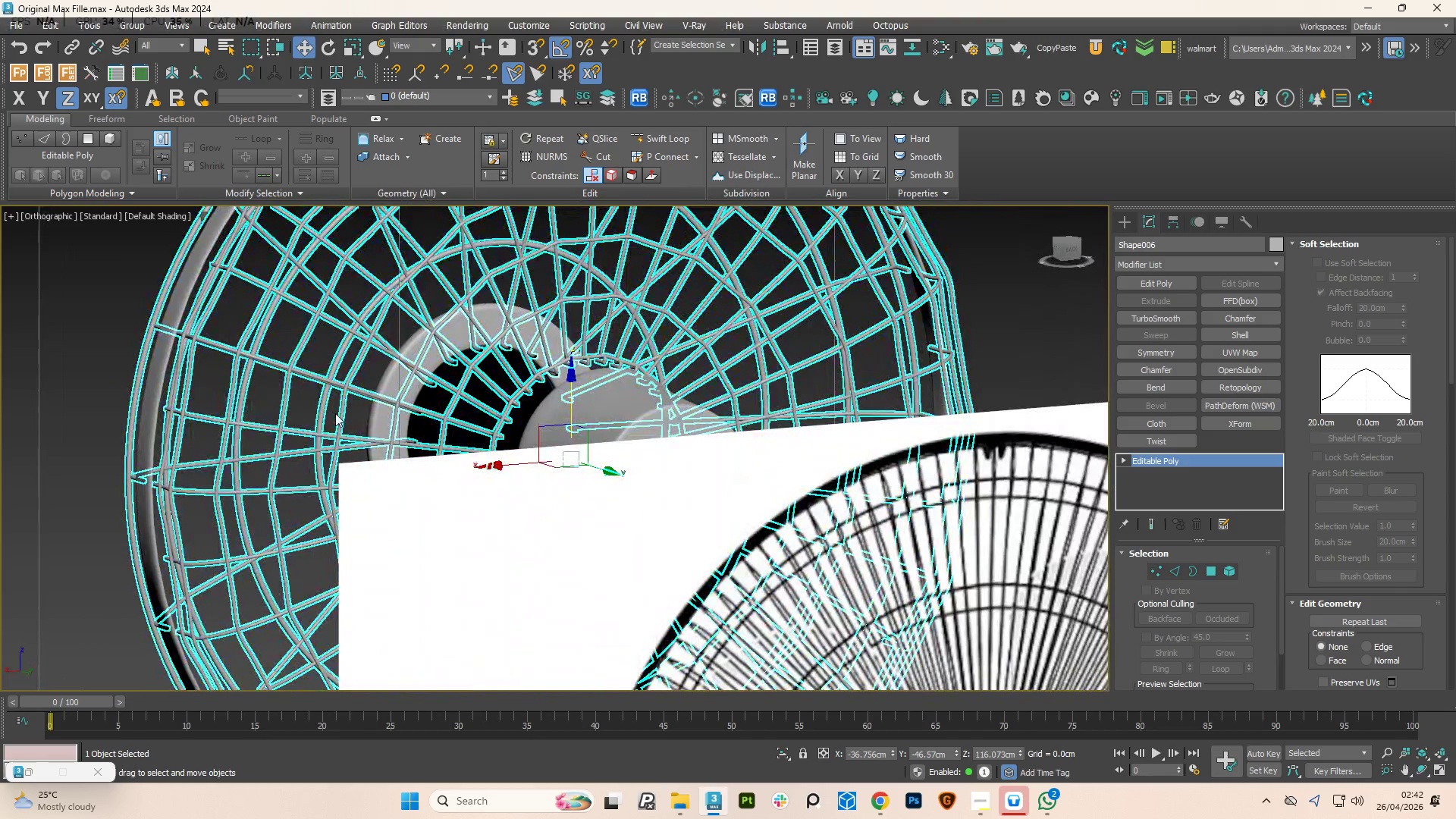 
hold_key(key=AltLeft, duration=0.8)
 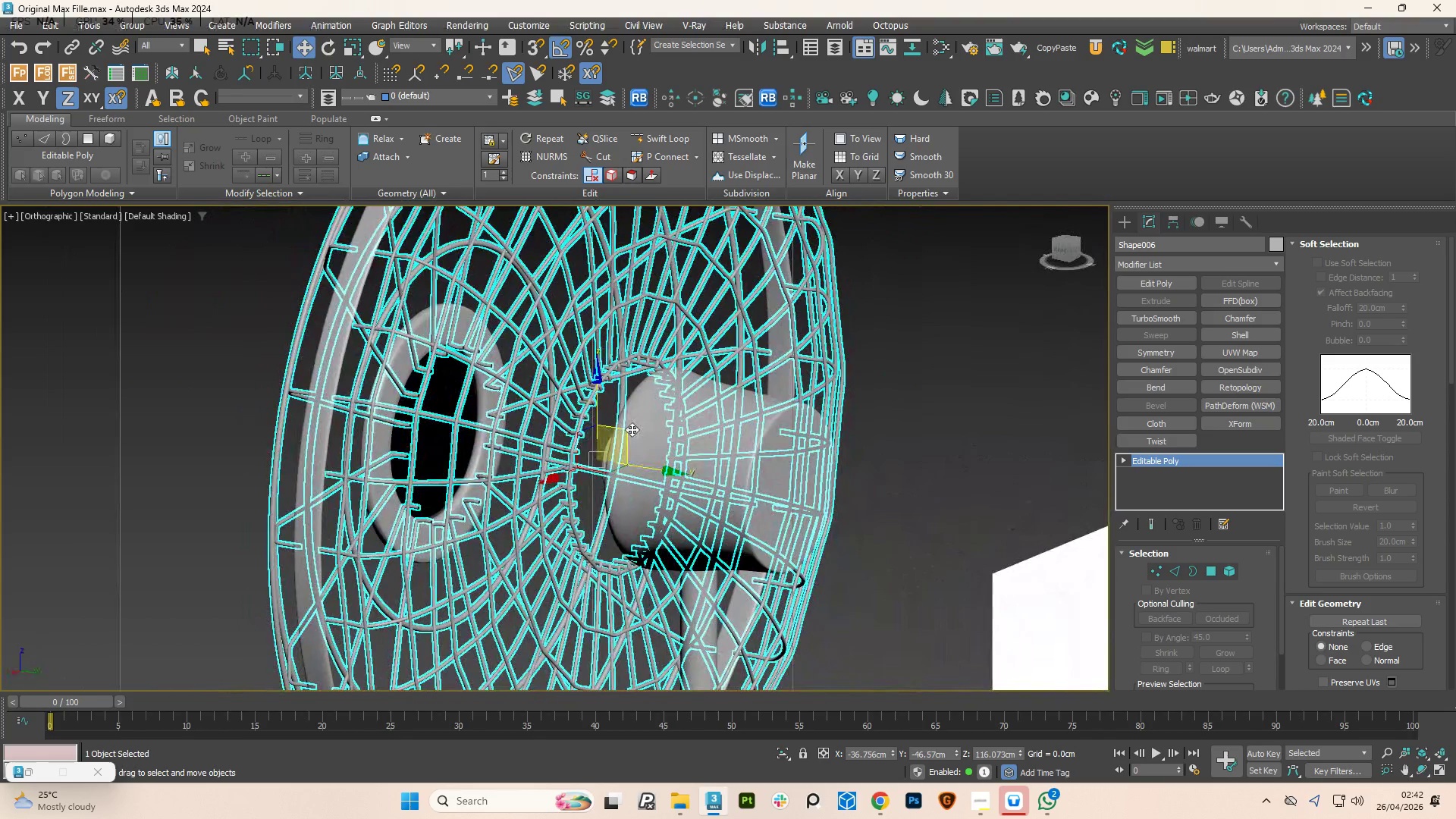 
scroll: coordinate [632, 429], scroll_direction: up, amount: 2.0
 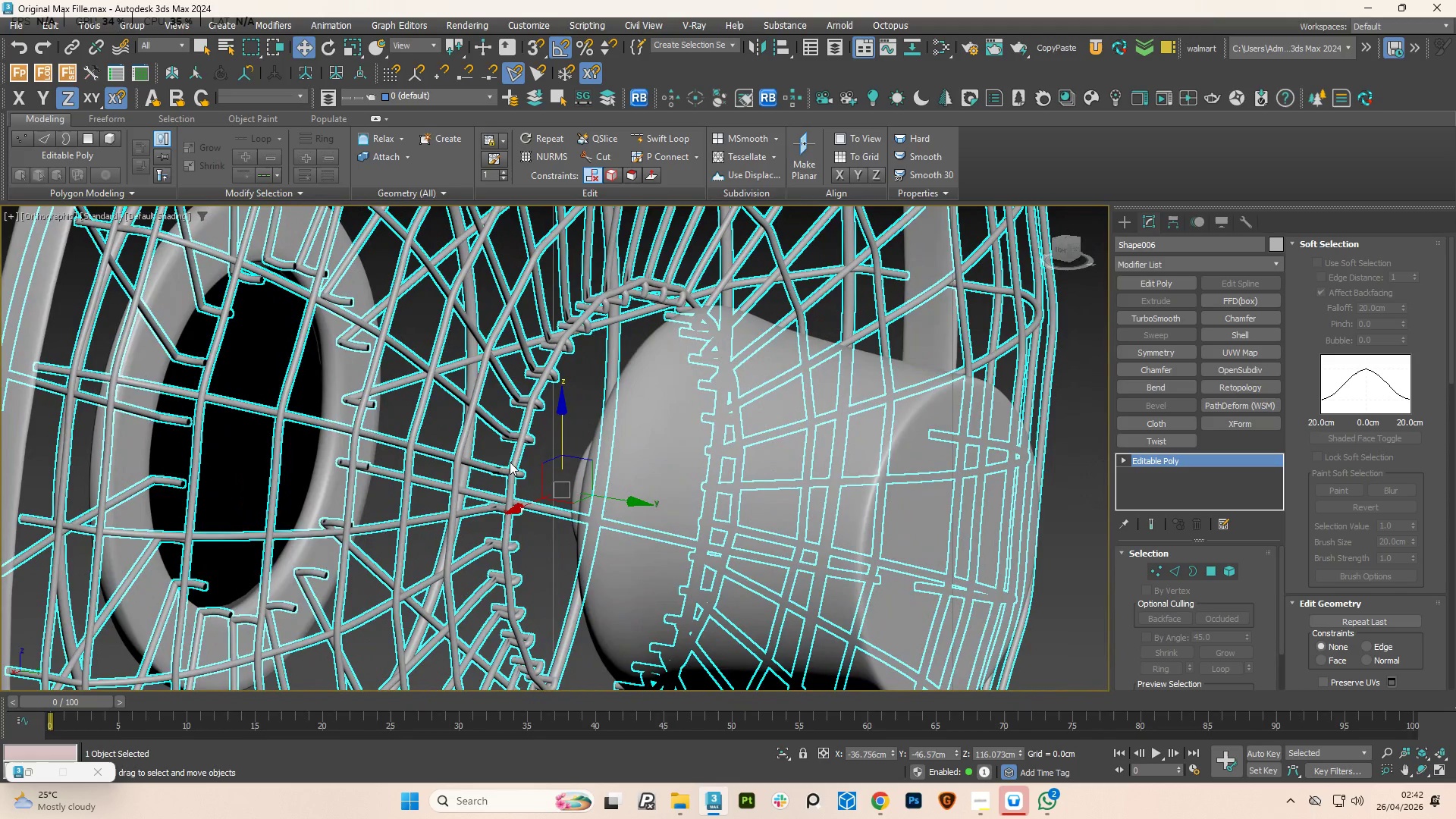 
hold_key(key=AltLeft, duration=2.08)
 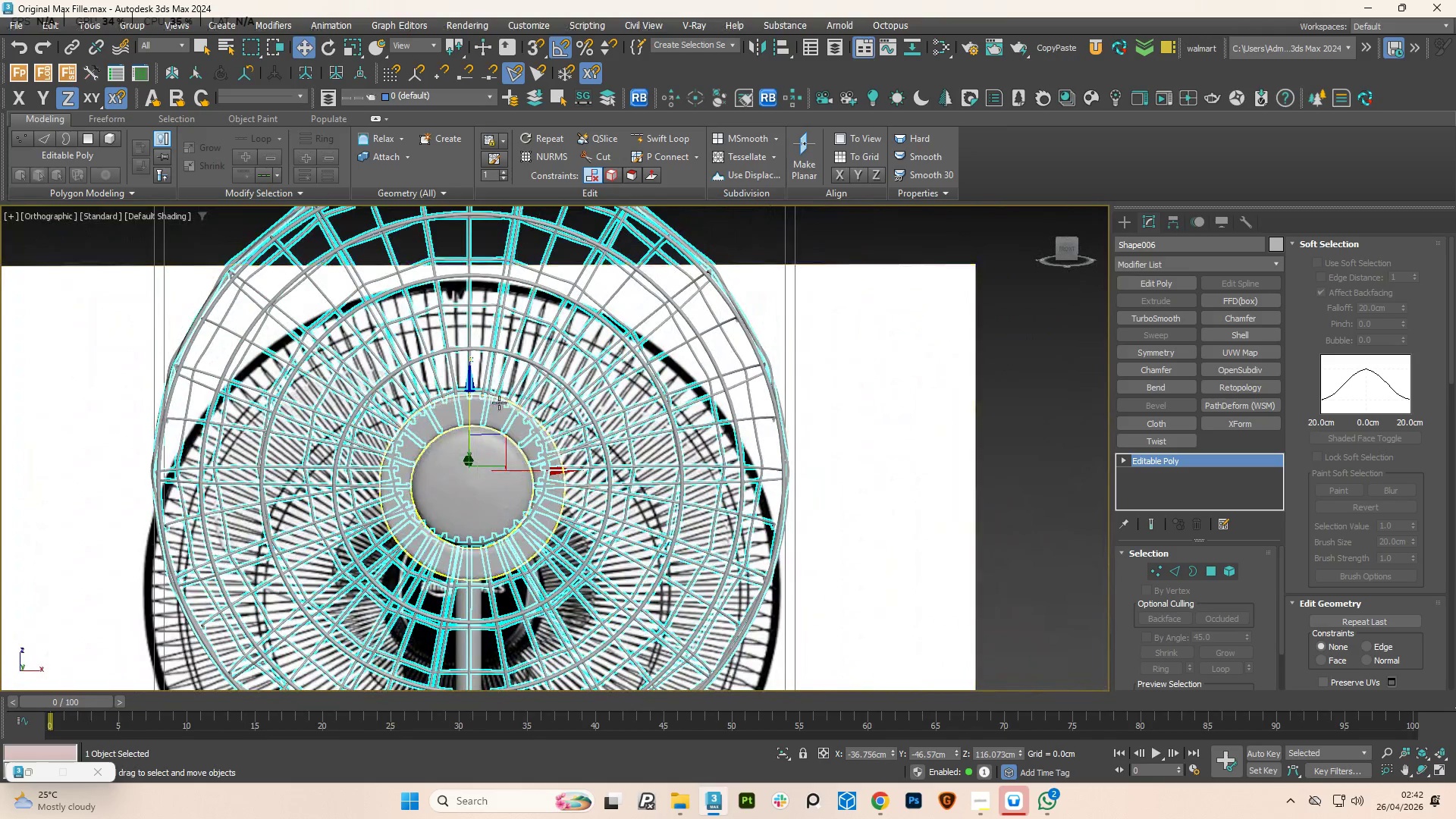 
scroll: coordinate [476, 482], scroll_direction: down, amount: 3.0
 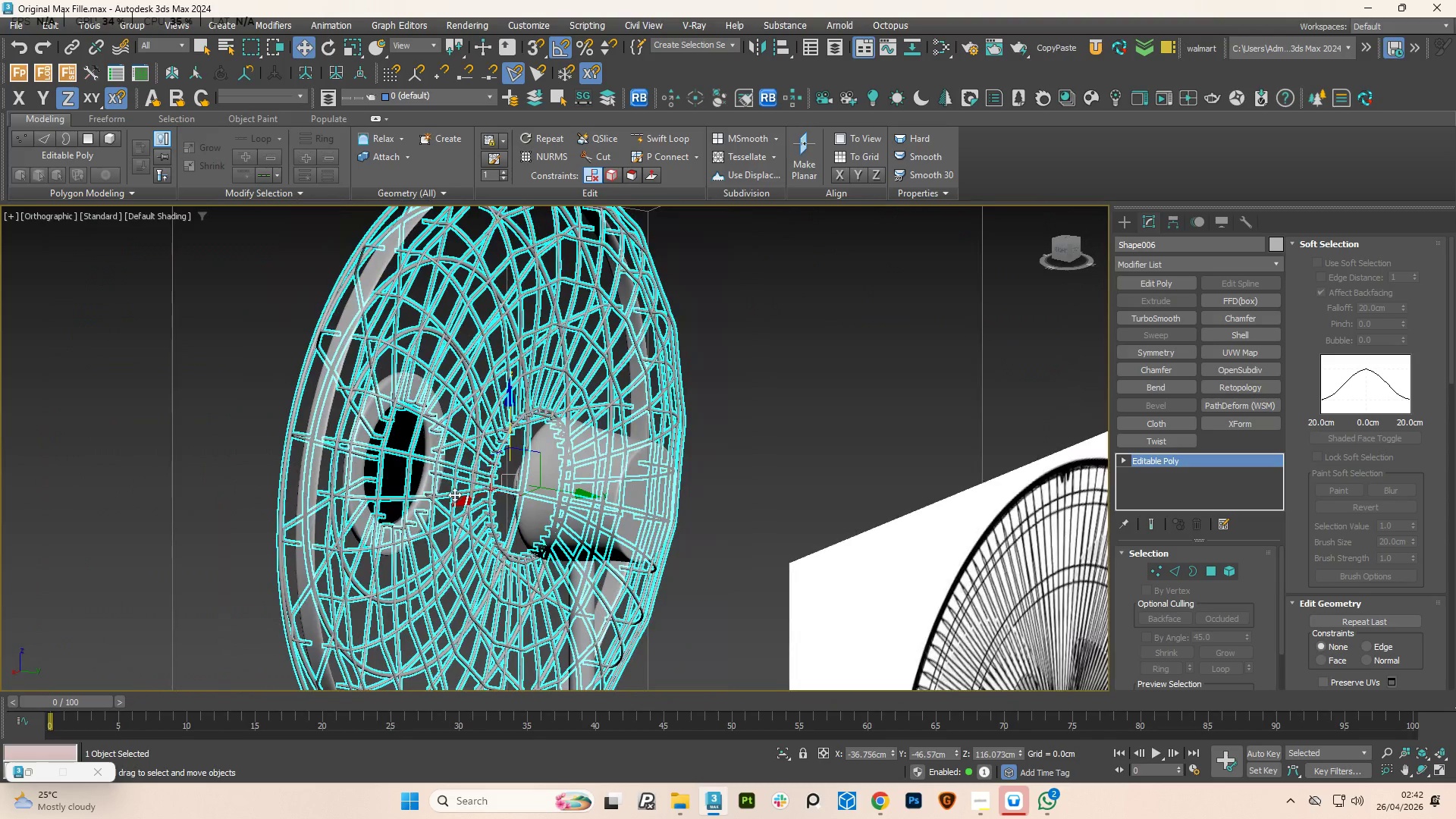 
hold_key(key=AltLeft, duration=1.45)
 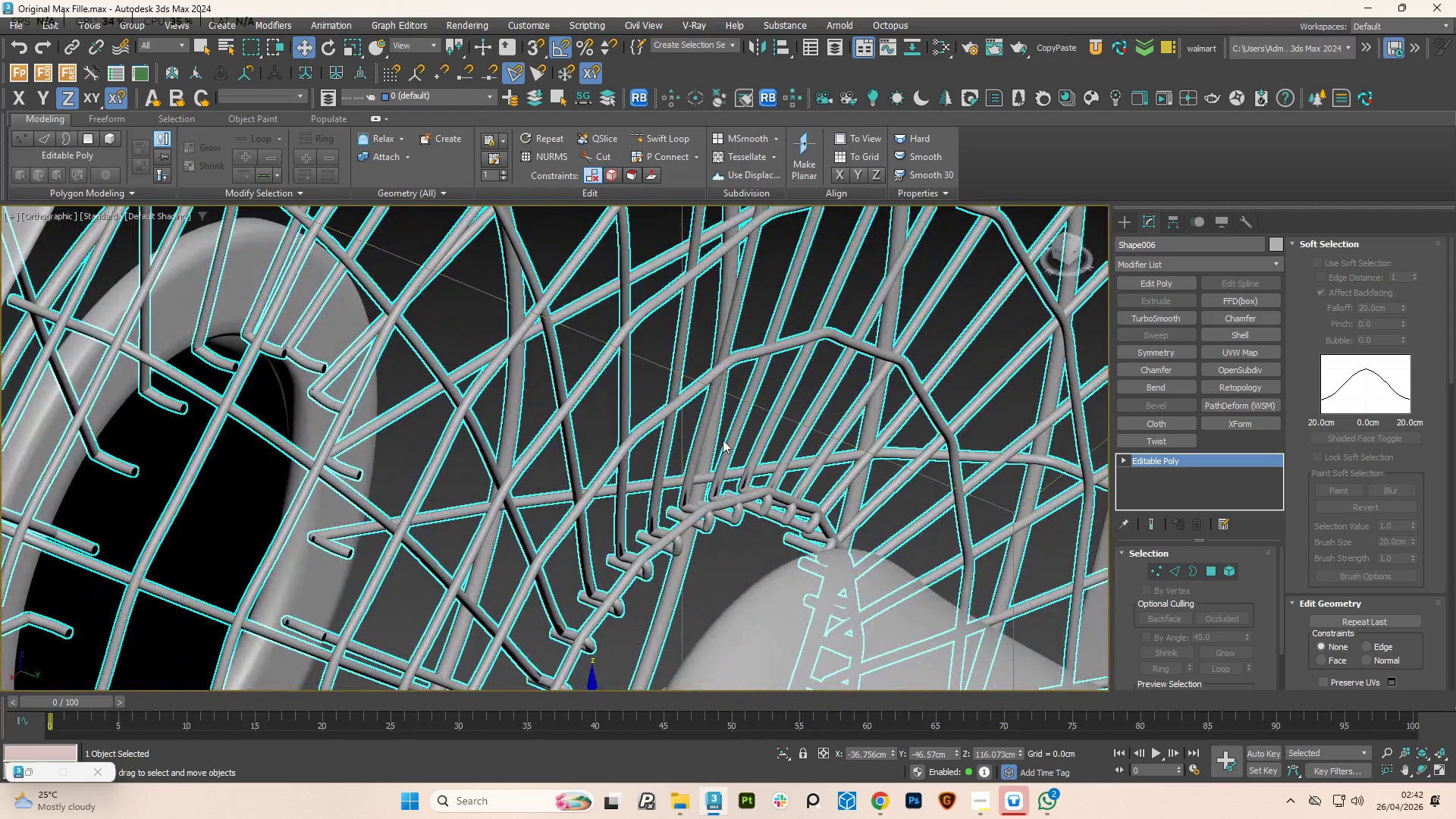 
scroll: coordinate [475, 405], scroll_direction: up, amount: 4.0
 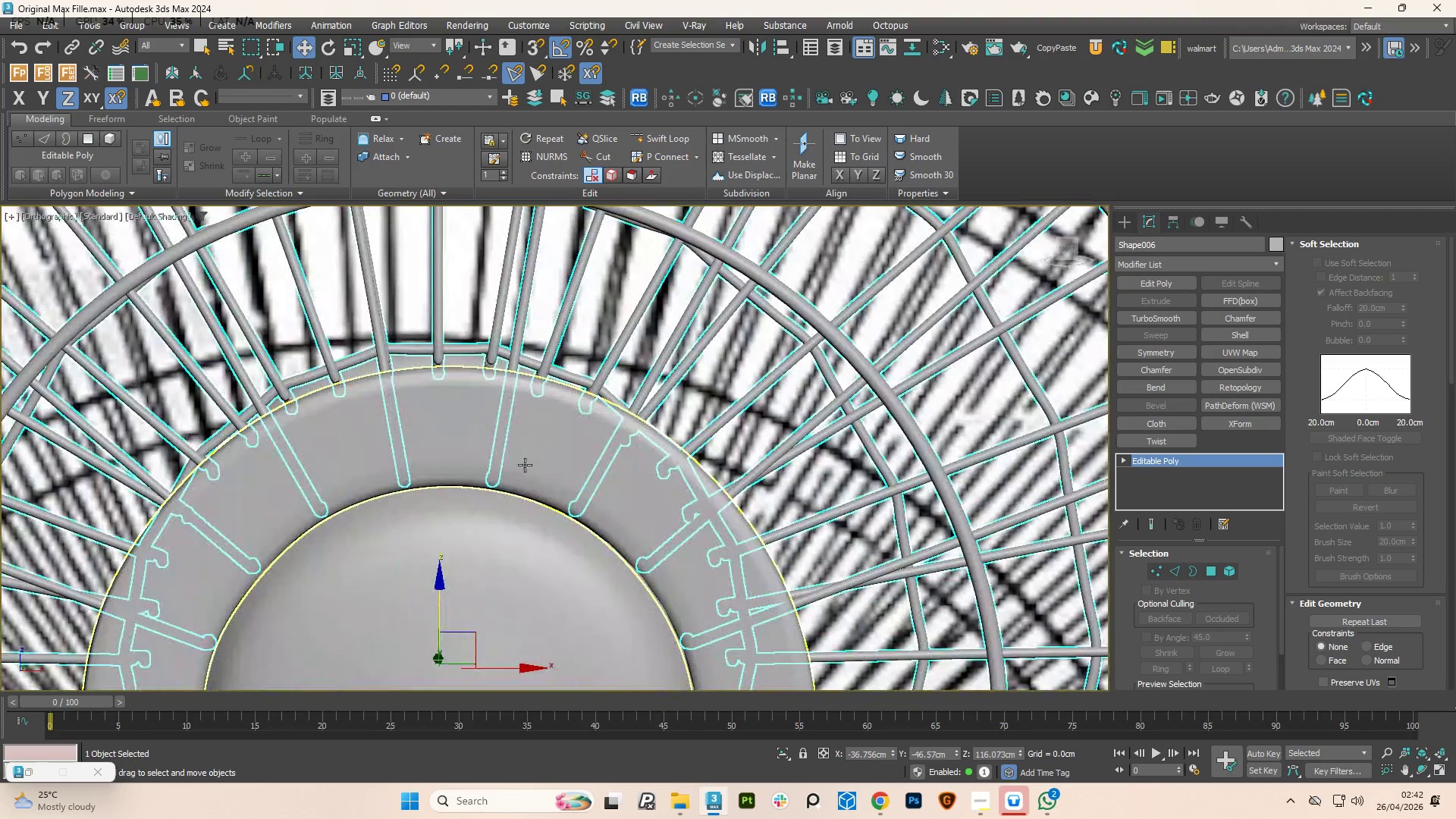 
scroll: coordinate [765, 447], scroll_direction: down, amount: 3.0
 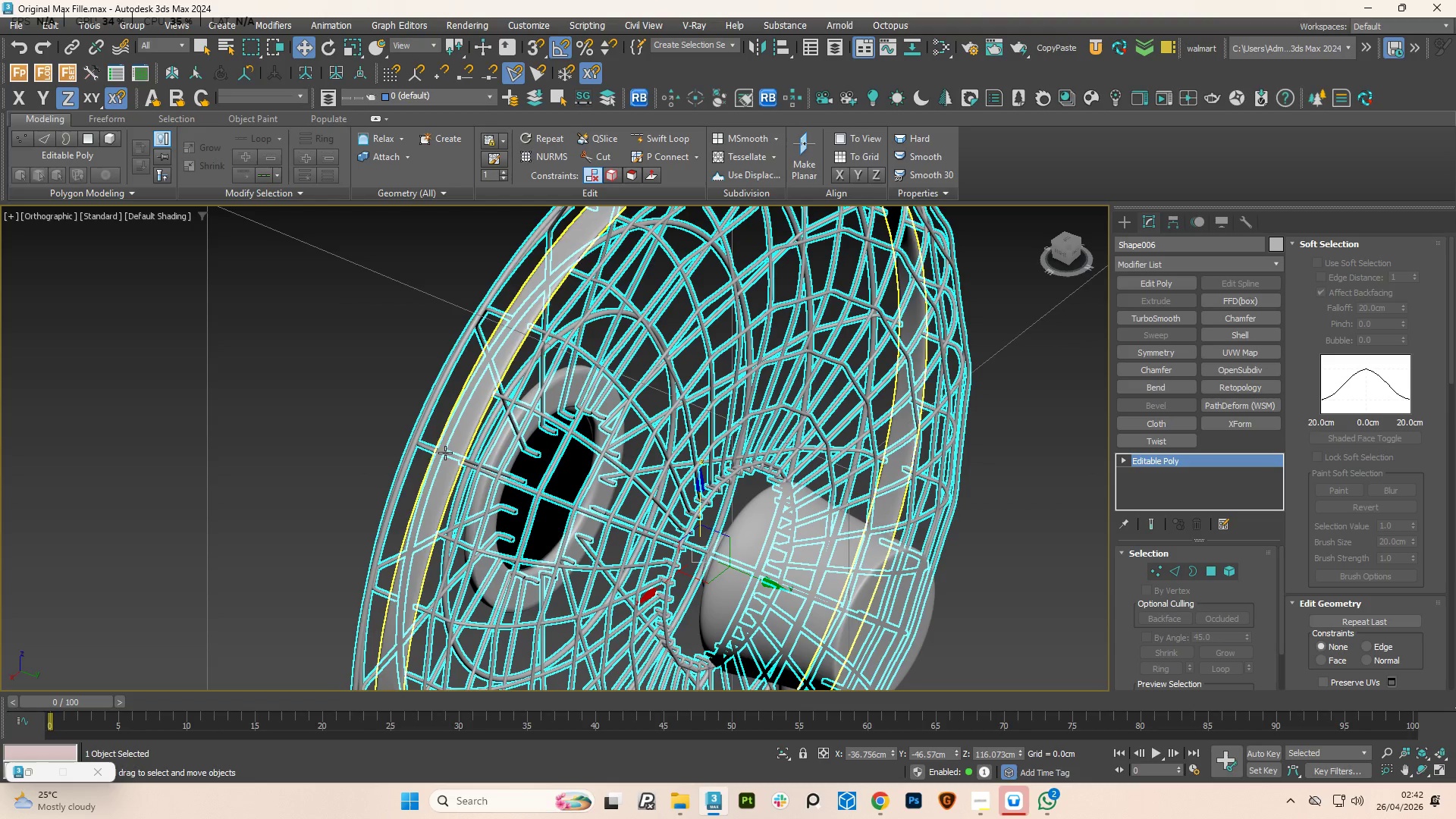 
hold_key(key=AltLeft, duration=0.84)
 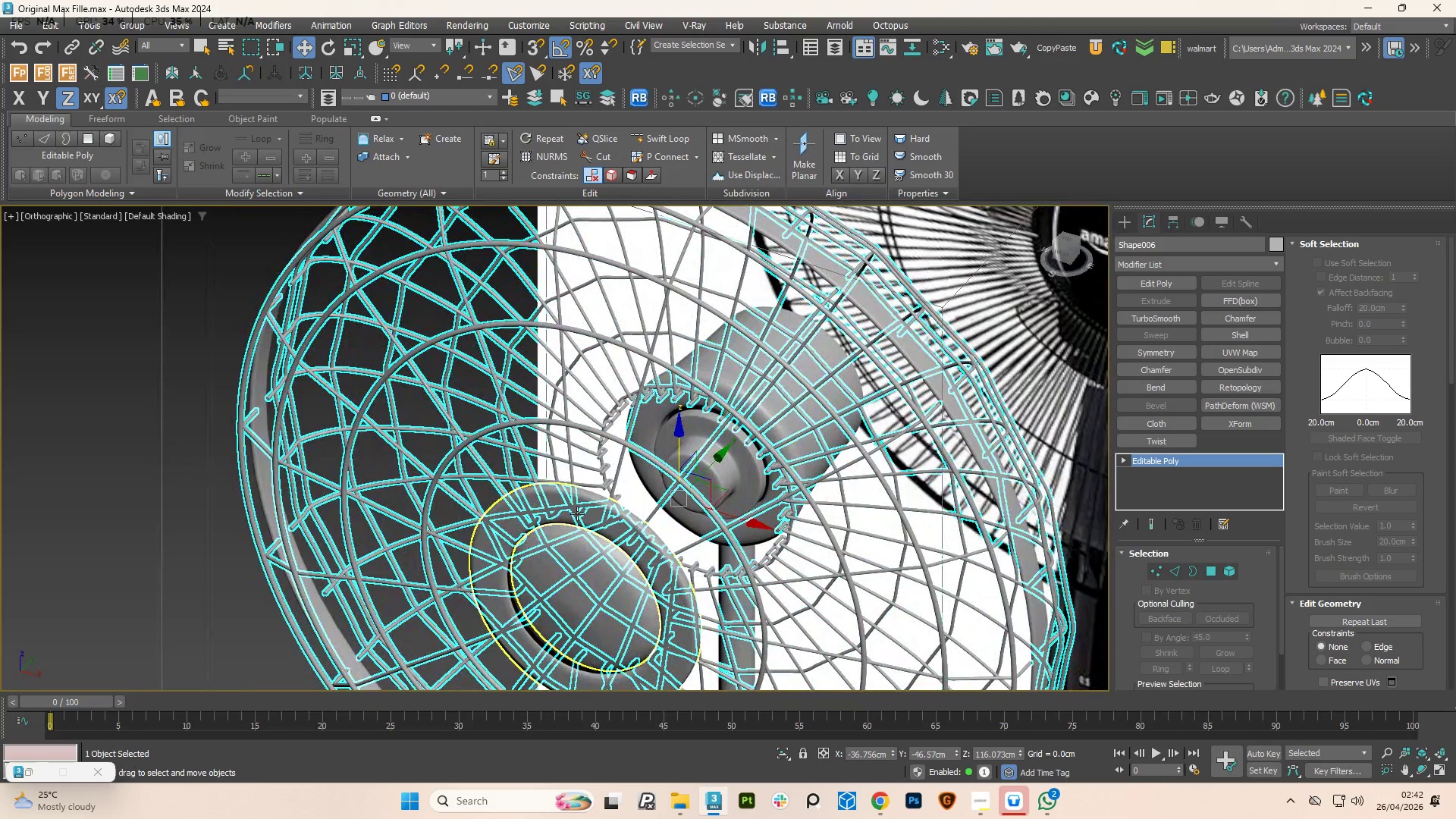 
left_click([577, 513])
 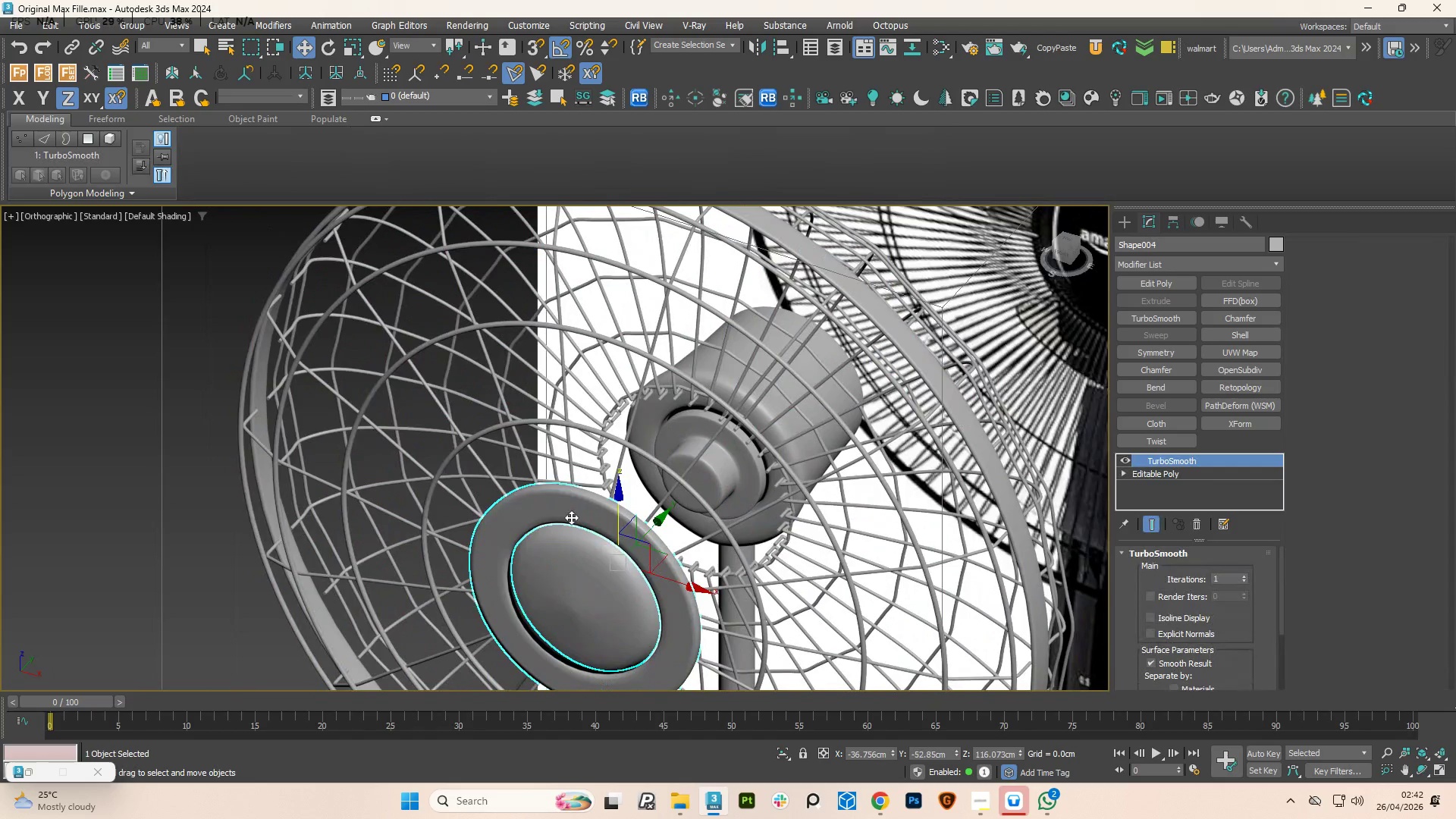 
hold_key(key=AltLeft, duration=0.95)
scroll: coordinate [573, 532], scroll_direction: down, amount: 3.0
 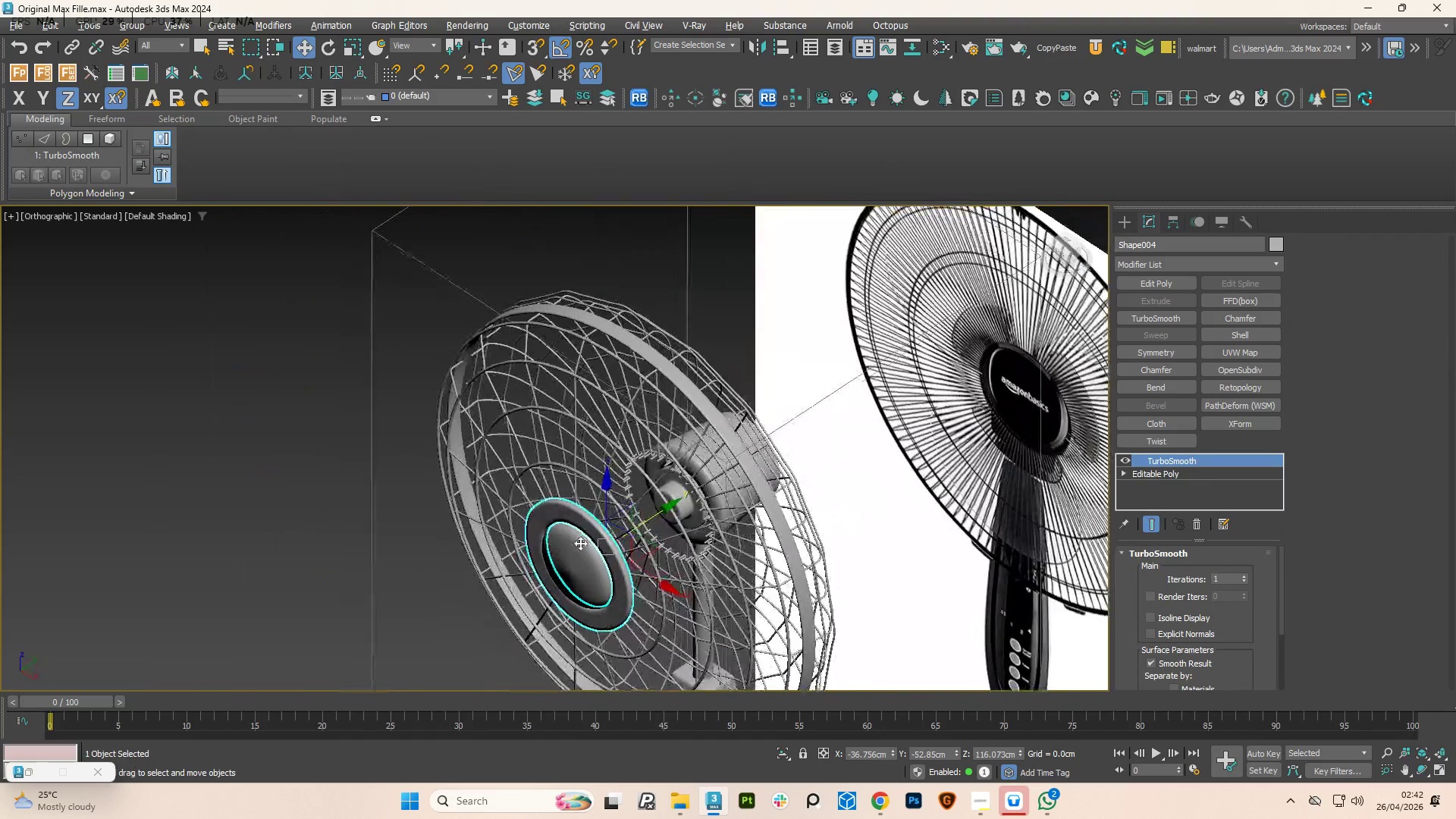 
left_click([764, 50])
 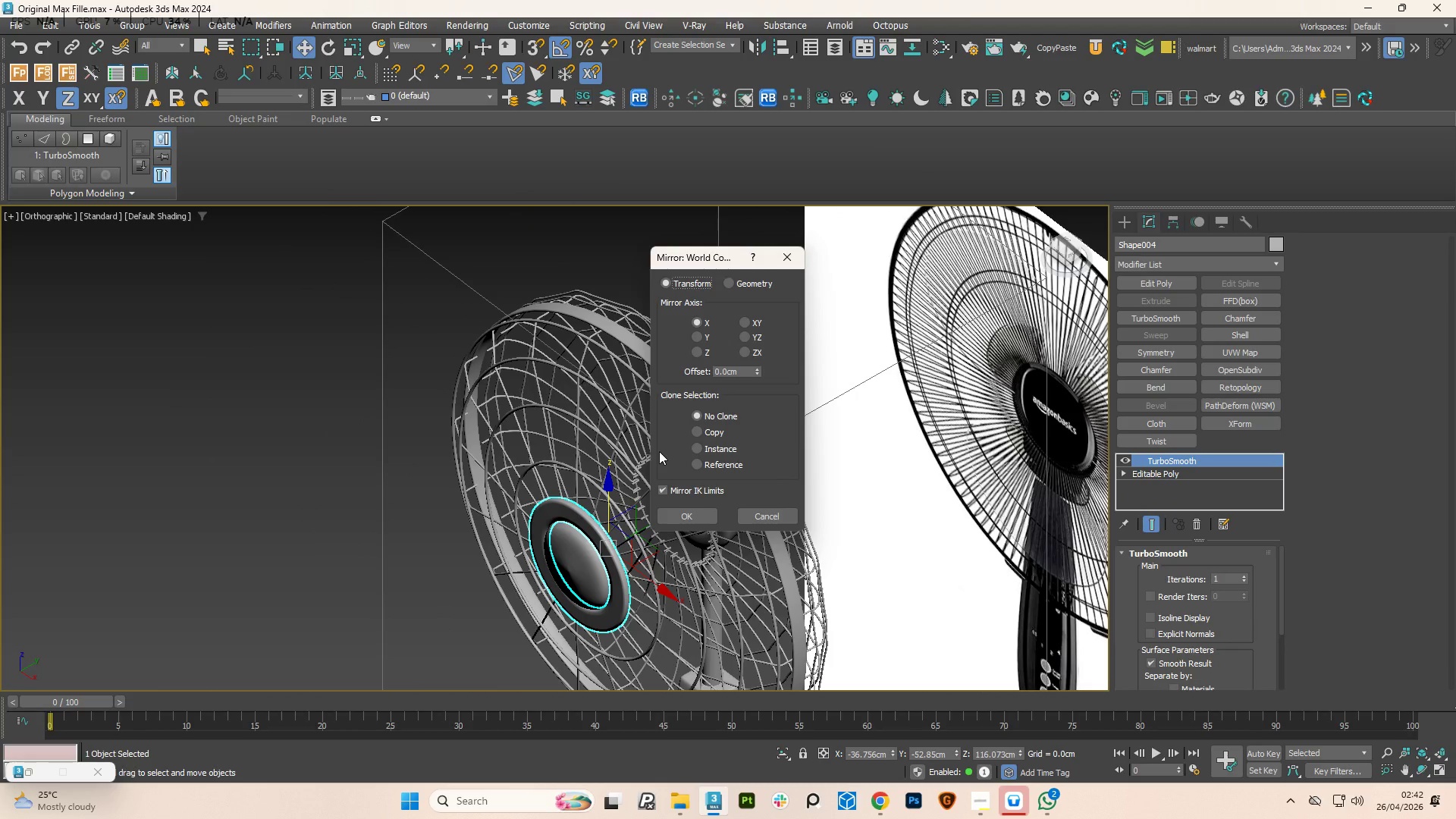 
wait(5.23)
 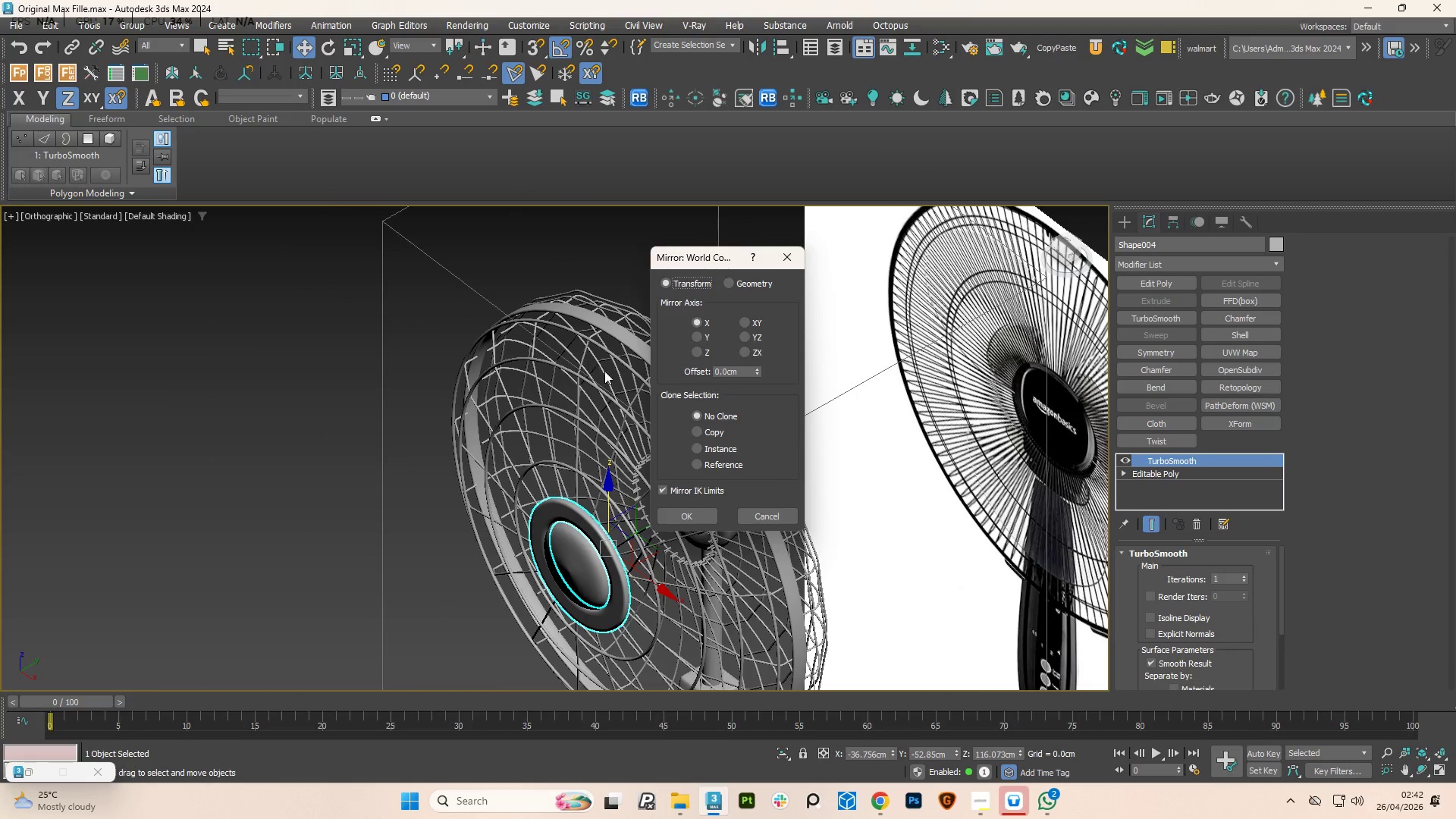 
scroll: coordinate [676, 601], scroll_direction: up, amount: 14.0
 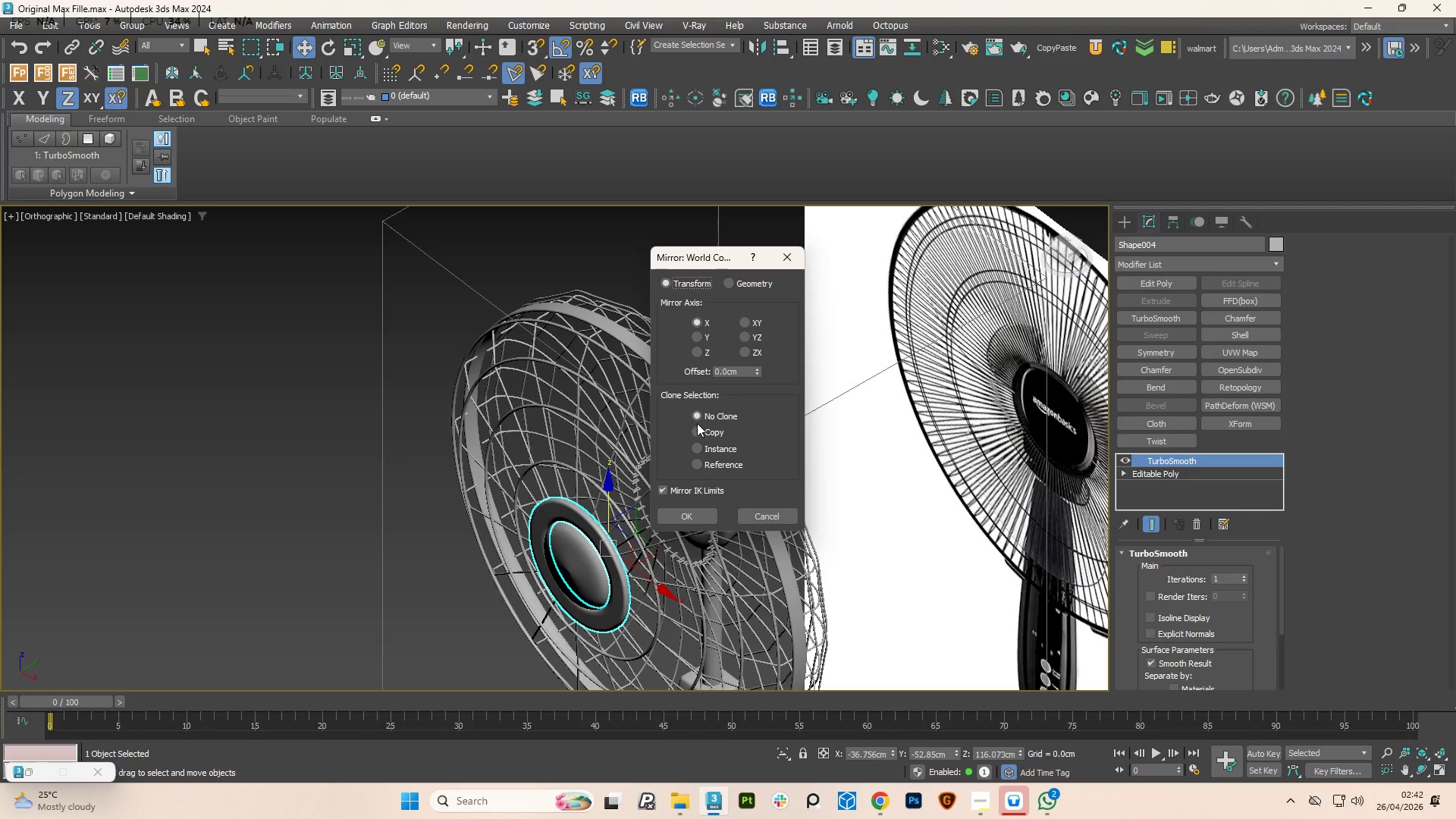 
left_click([698, 429])
 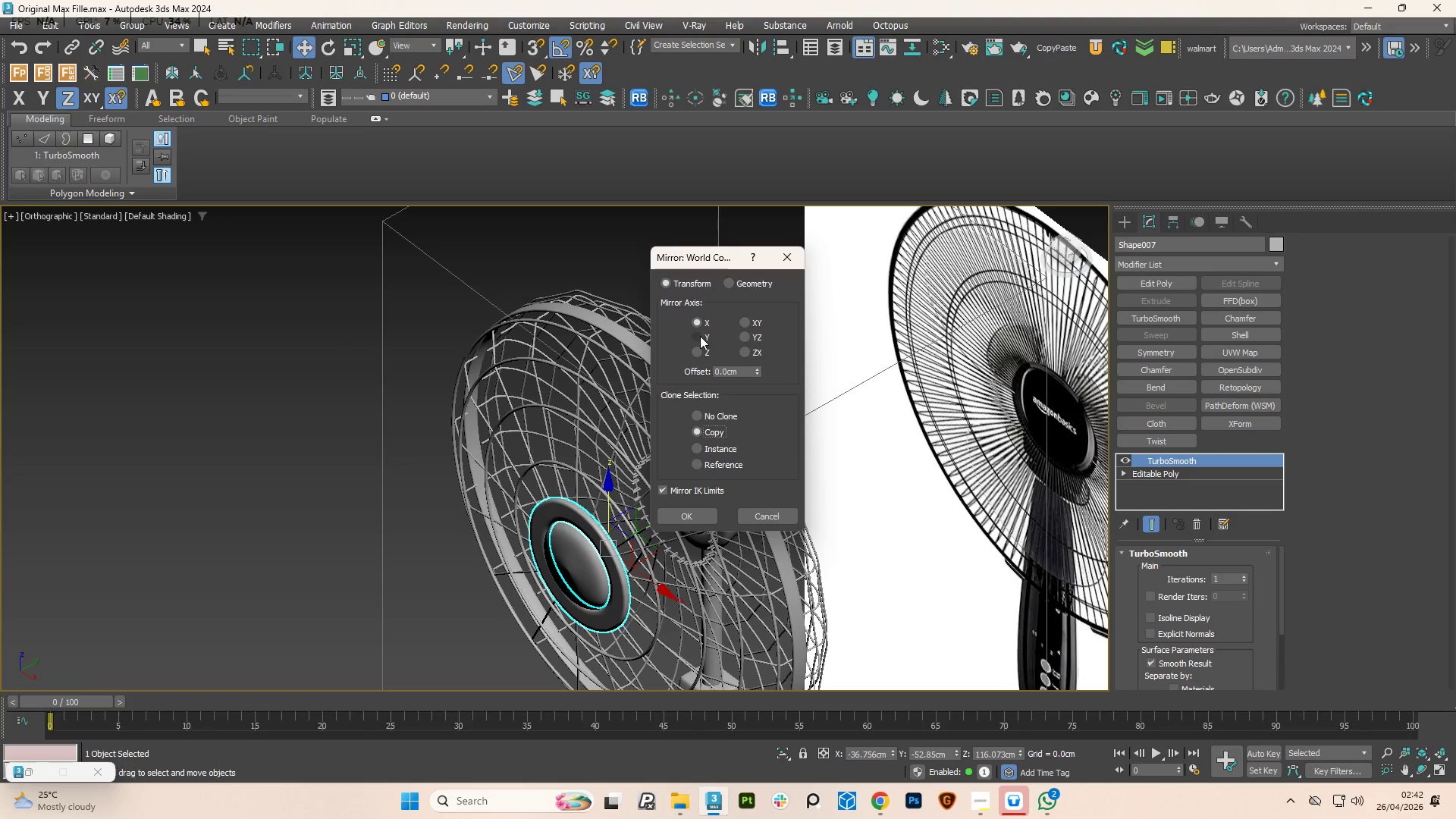 
left_click([698, 336])
 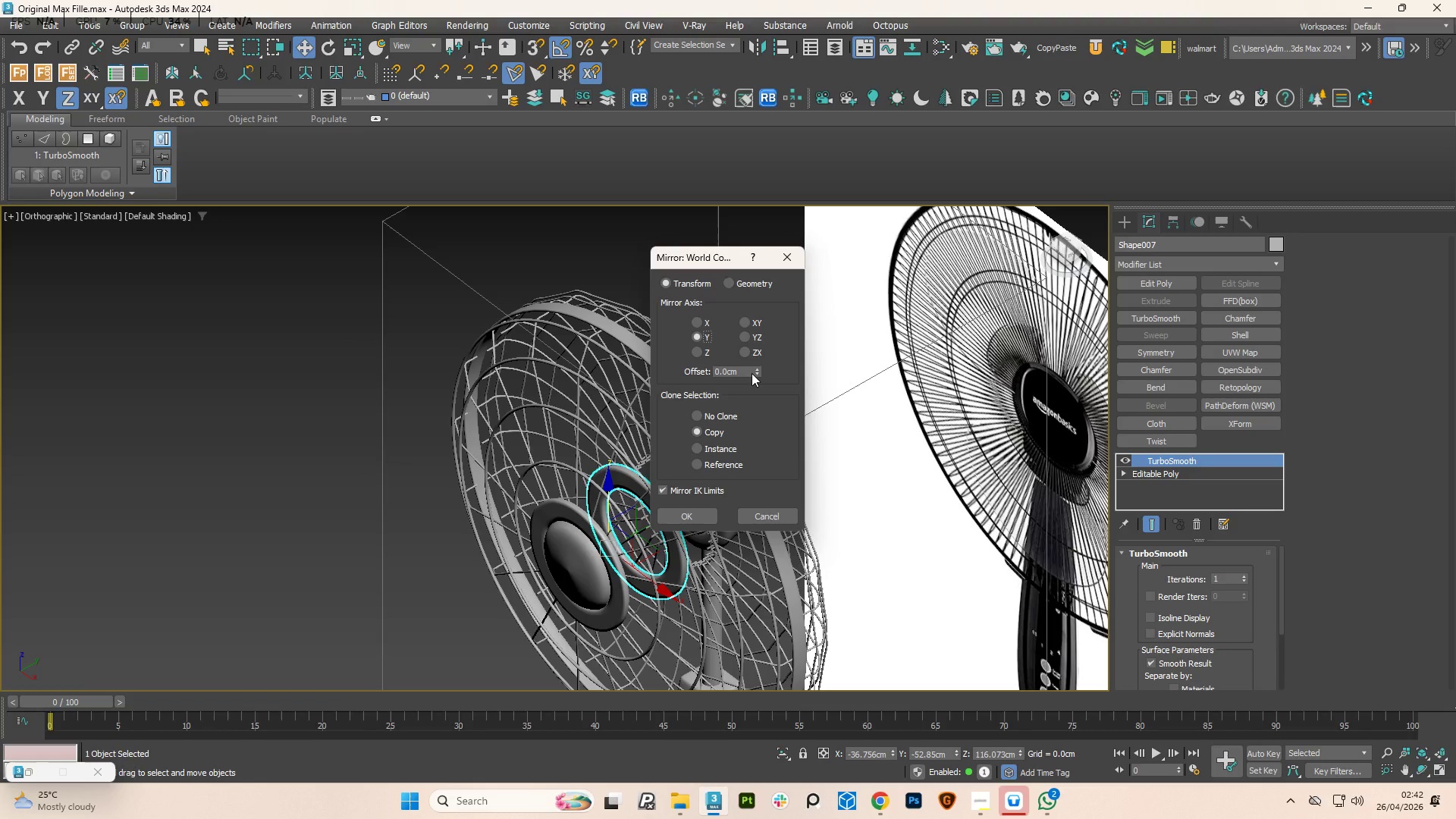 
left_click_drag(start_coordinate=[758, 370], to_coordinate=[736, 759])
 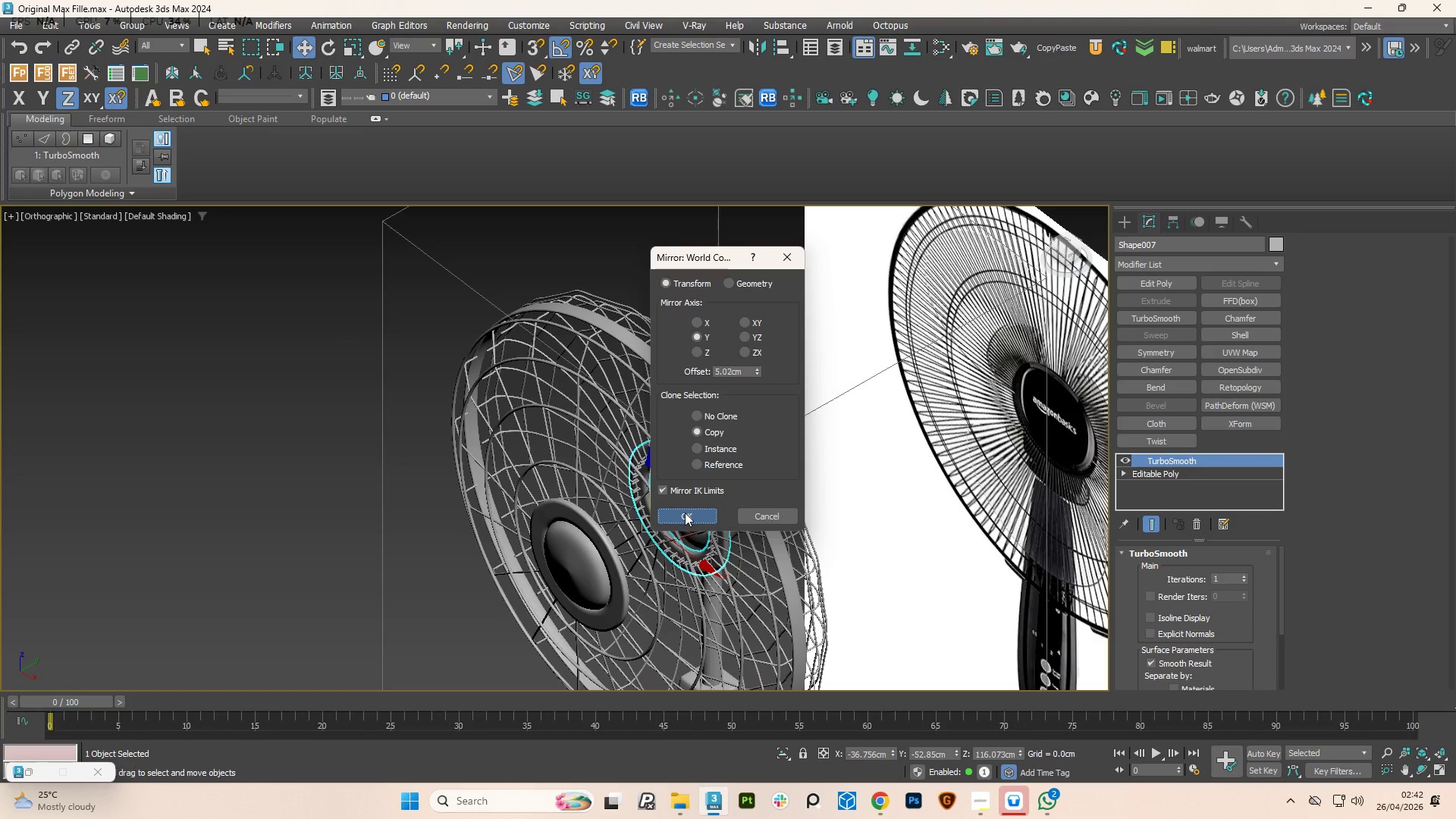 
hold_key(key=AltLeft, duration=0.64)
 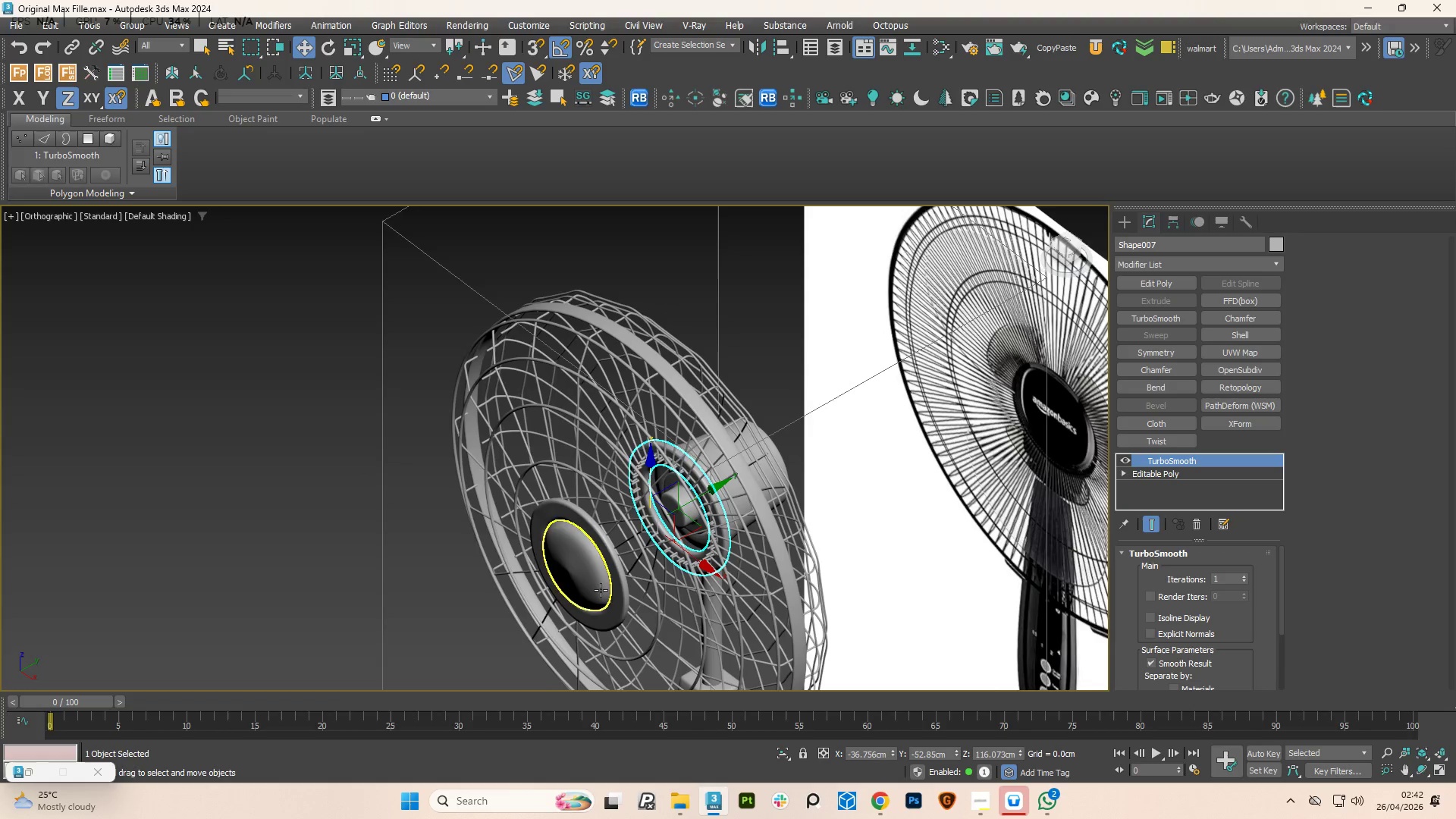 
hold_key(key=AltLeft, duration=0.89)
 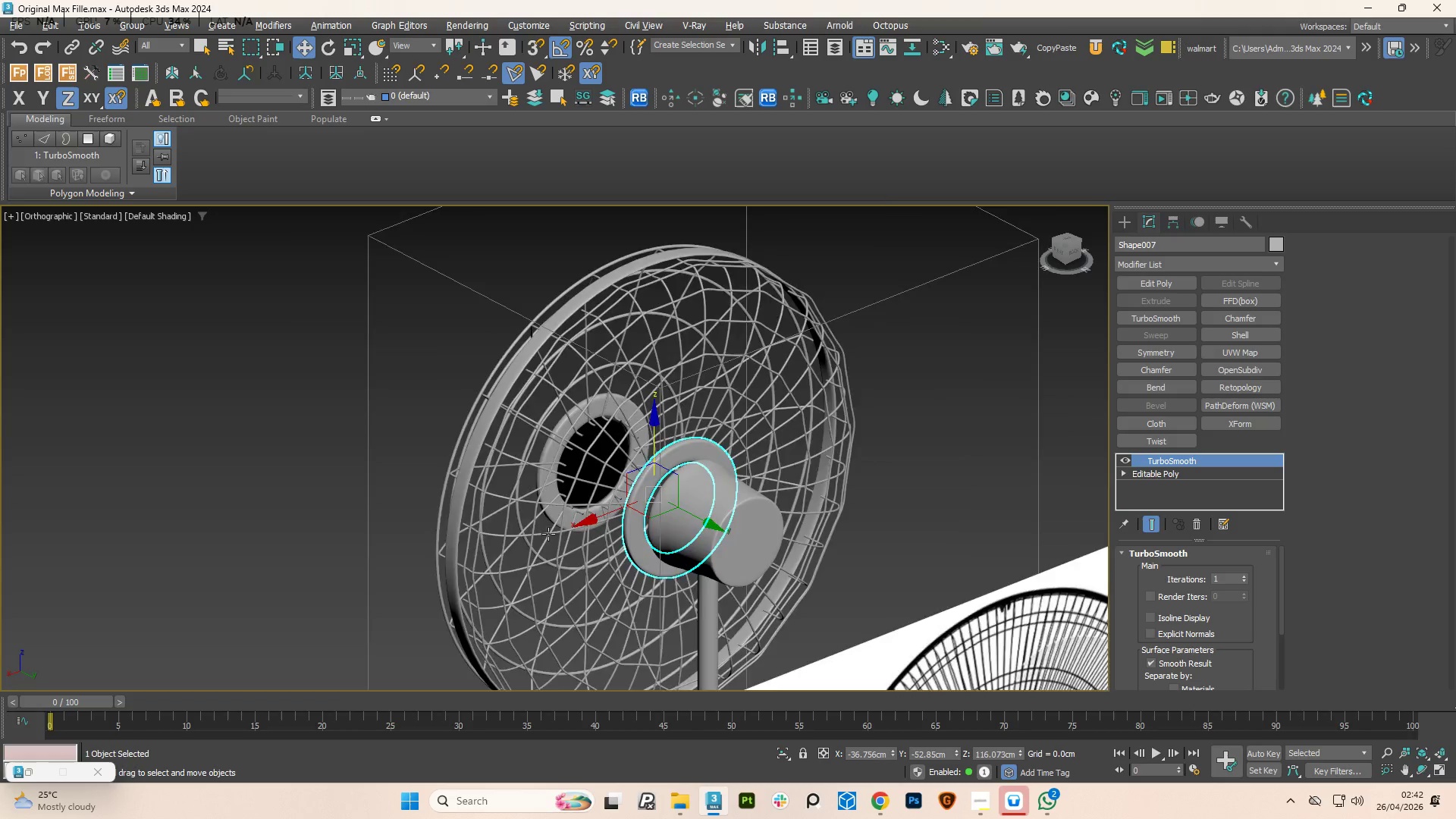 
scroll: coordinate [651, 502], scroll_direction: up, amount: 4.0
 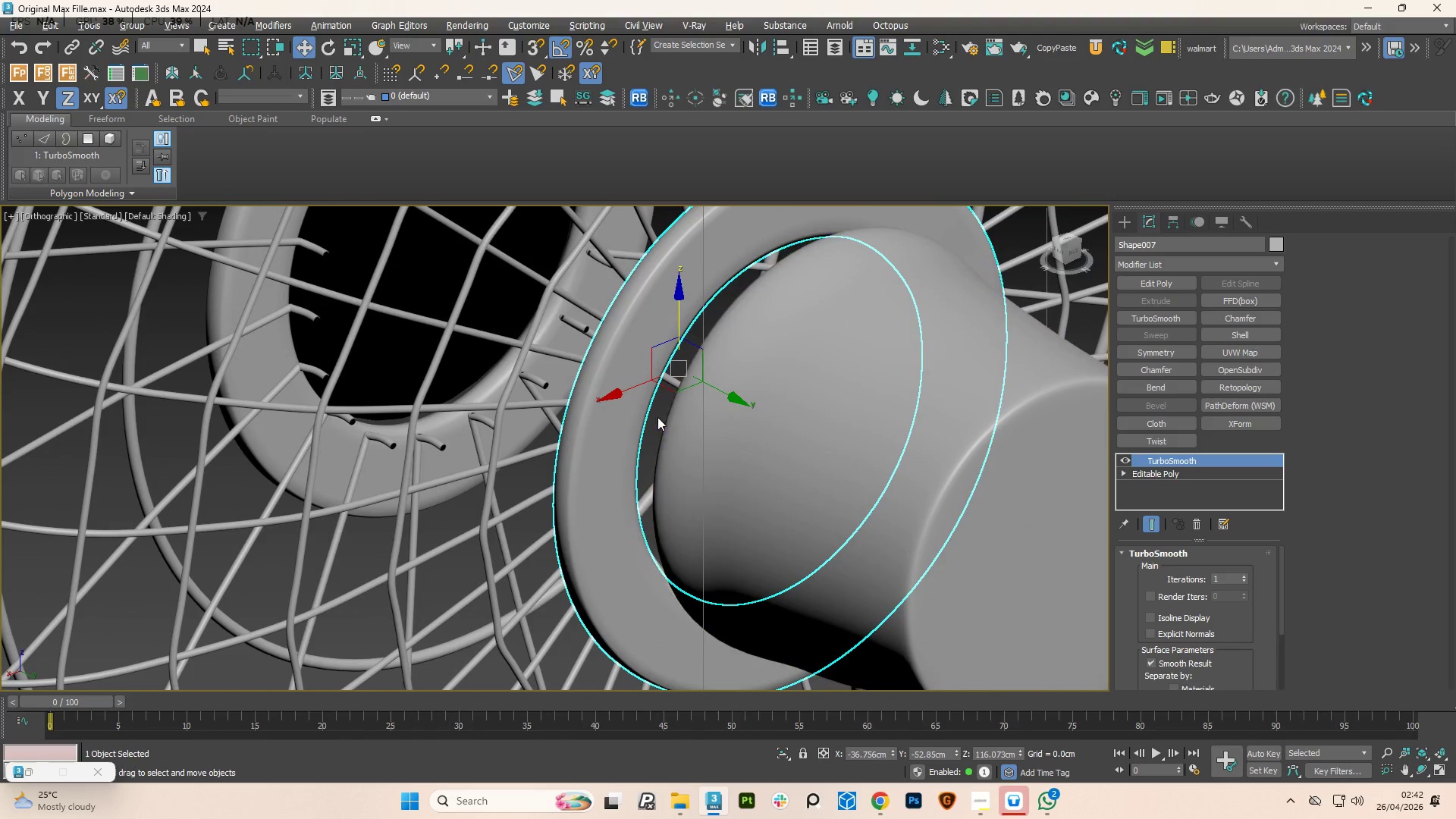 
hold_key(key=AltLeft, duration=1.59)
 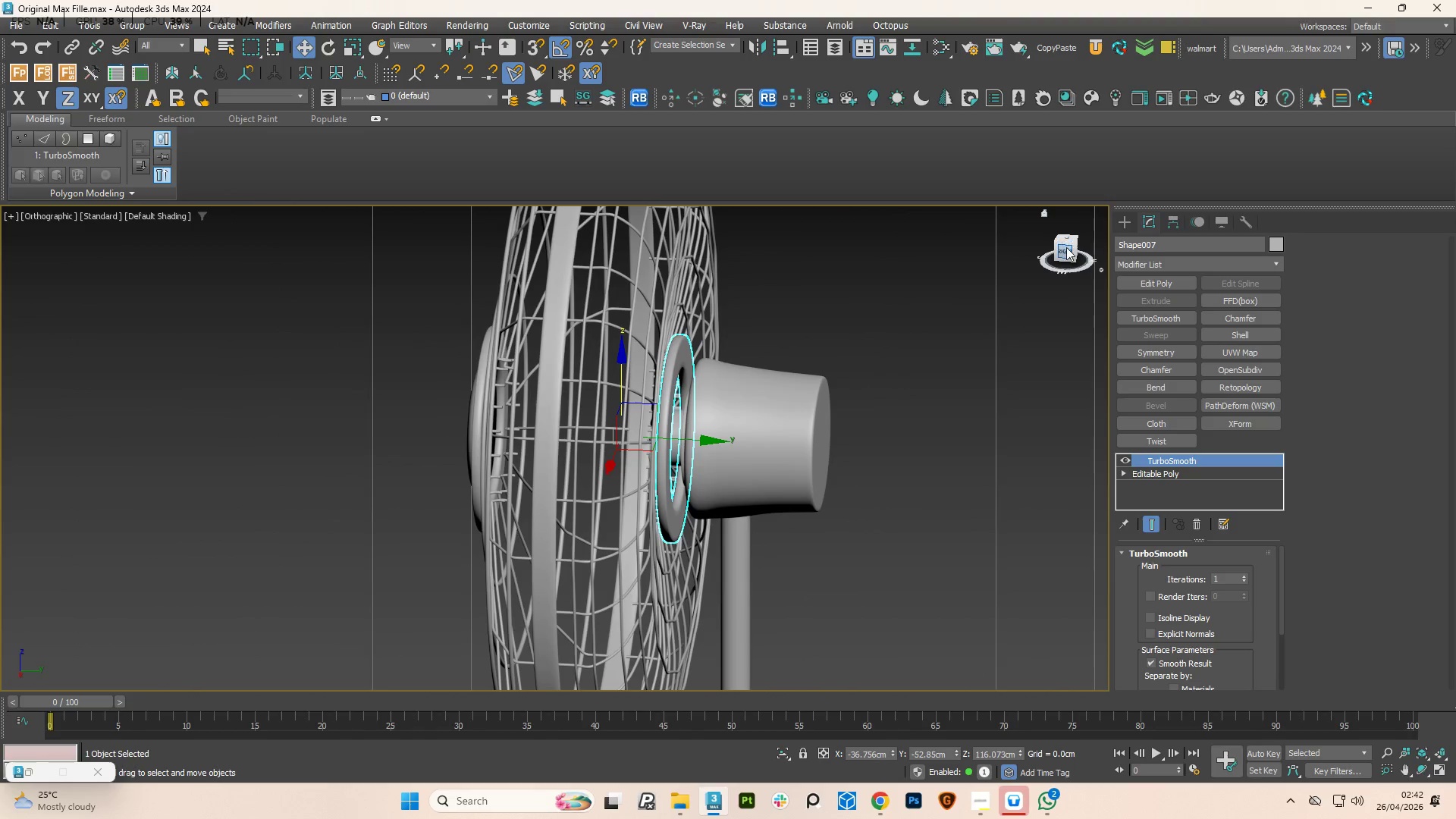 
scroll: coordinate [616, 453], scroll_direction: down, amount: 3.0
 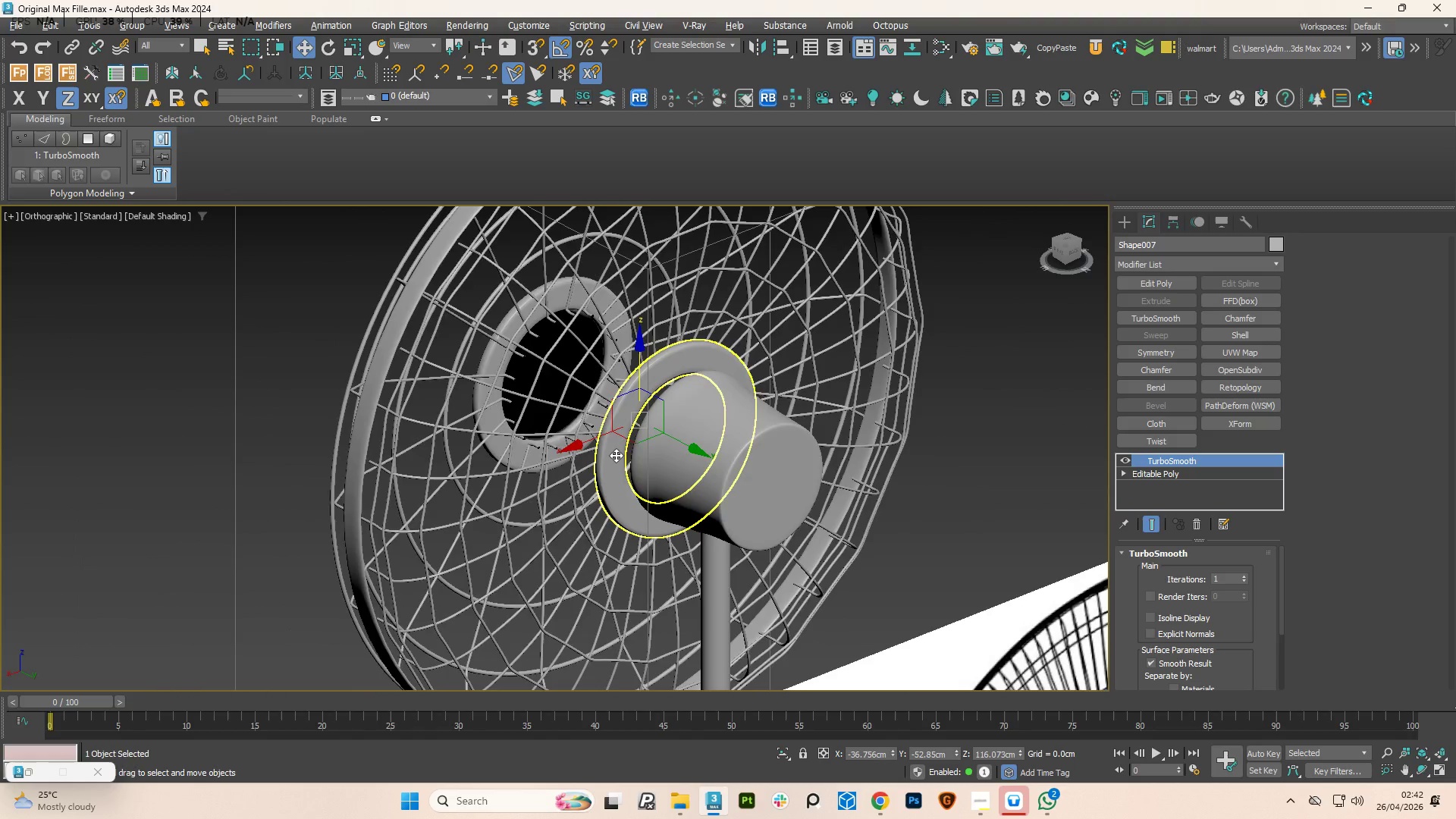 
left_click([1067, 249])
 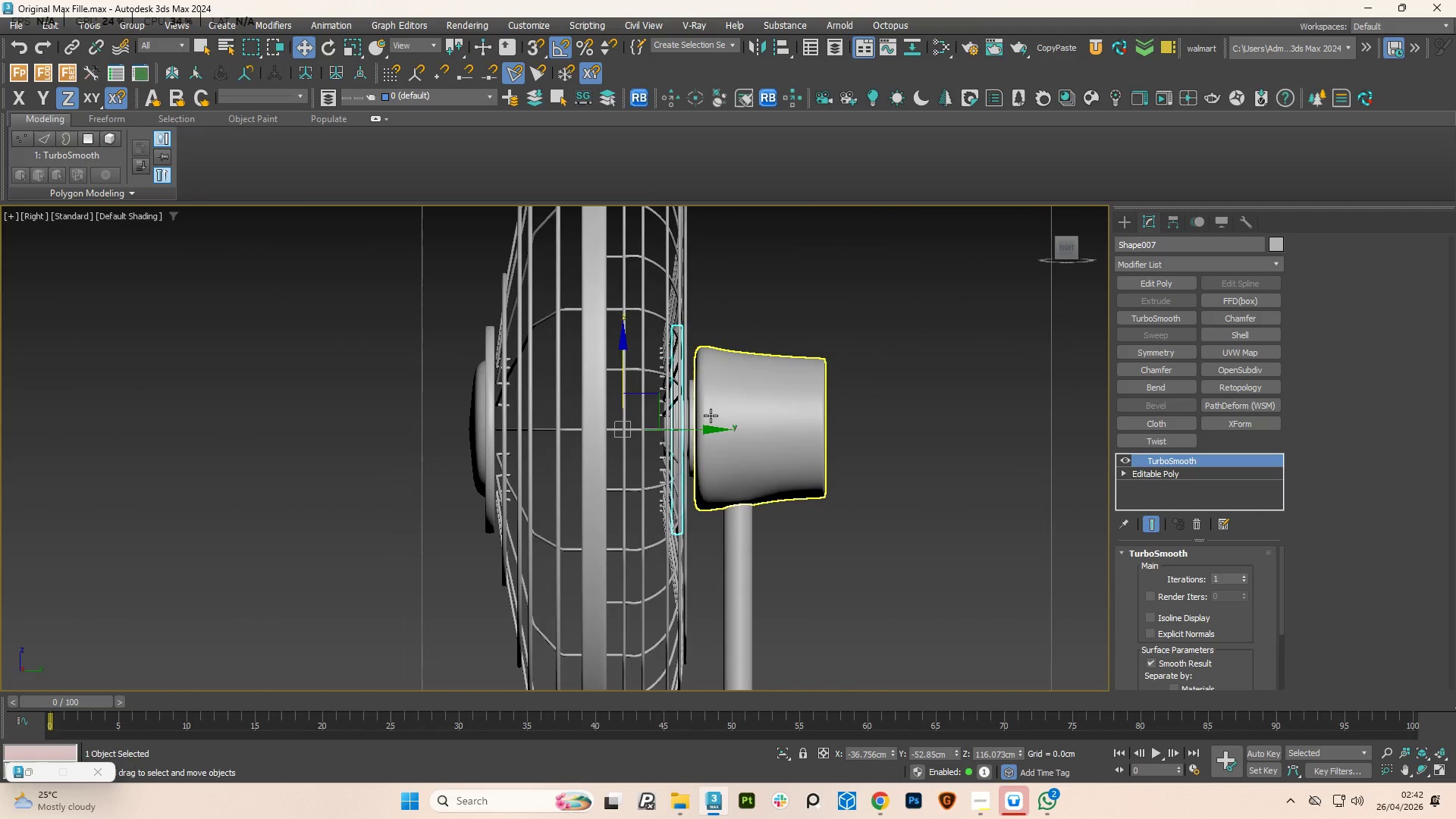 
scroll: coordinate [686, 424], scroll_direction: up, amount: 4.0
 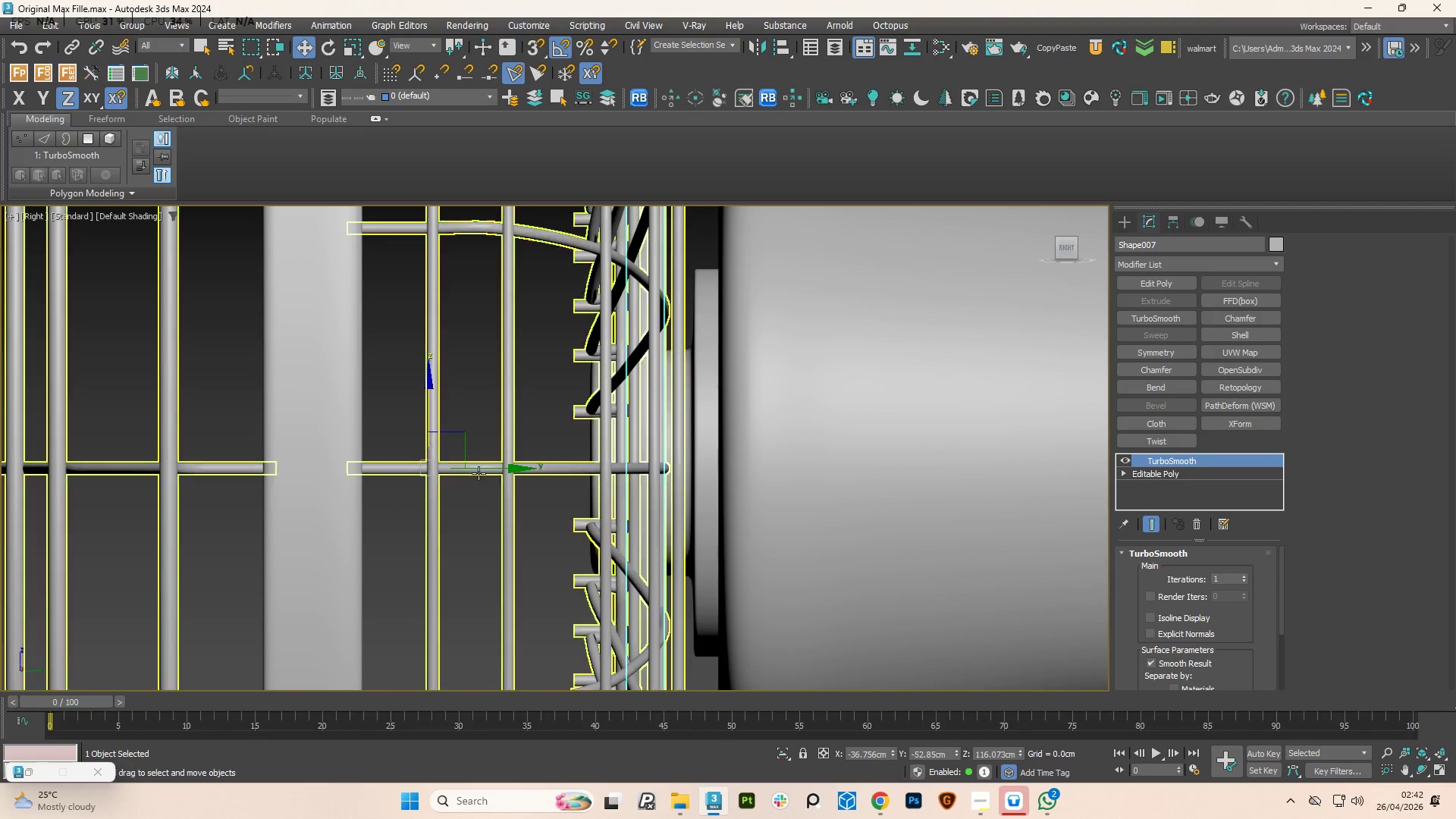 
left_click_drag(start_coordinate=[504, 468], to_coordinate=[533, 469])
 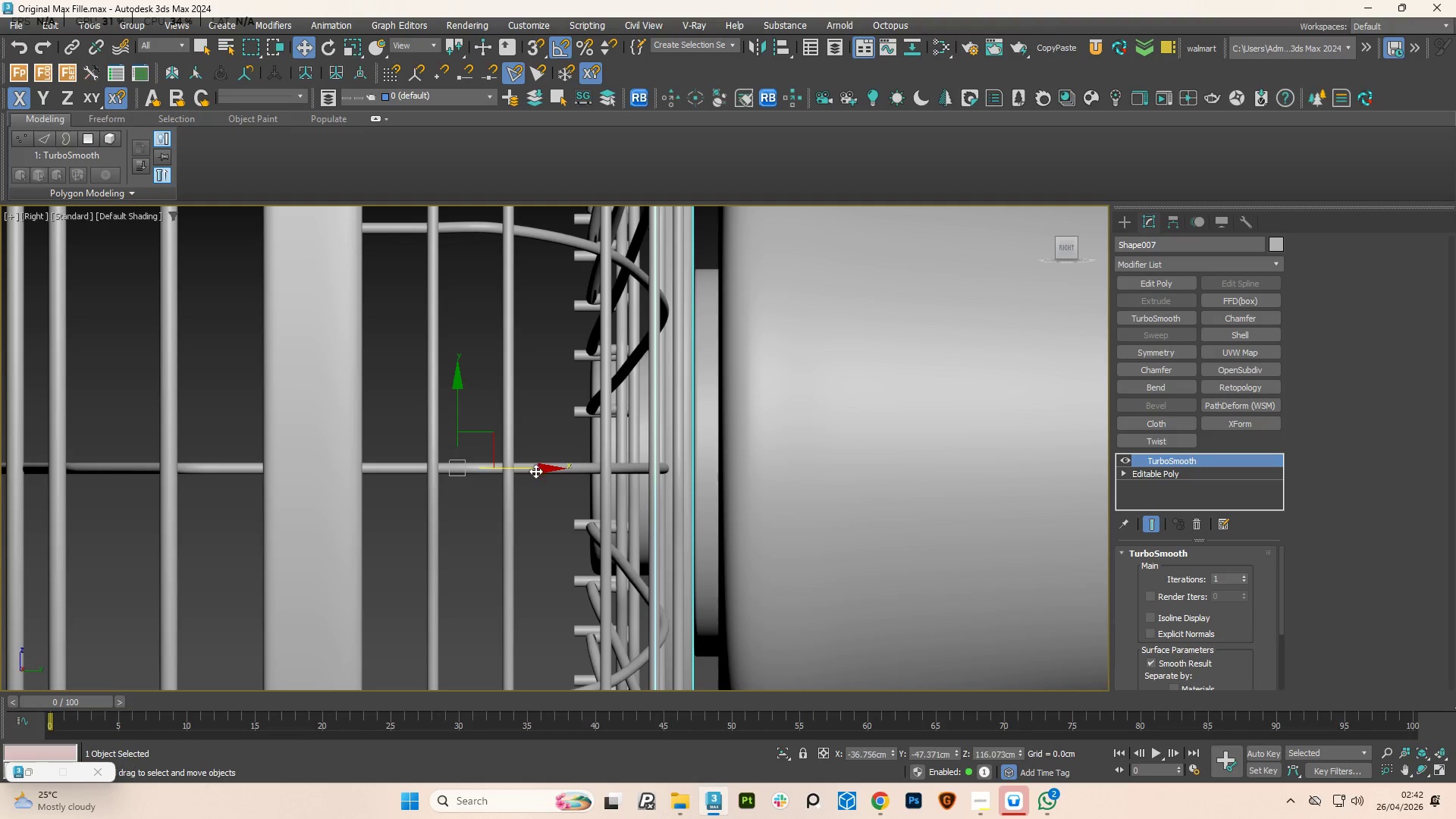 
hold_key(key=AltLeft, duration=3.12)
 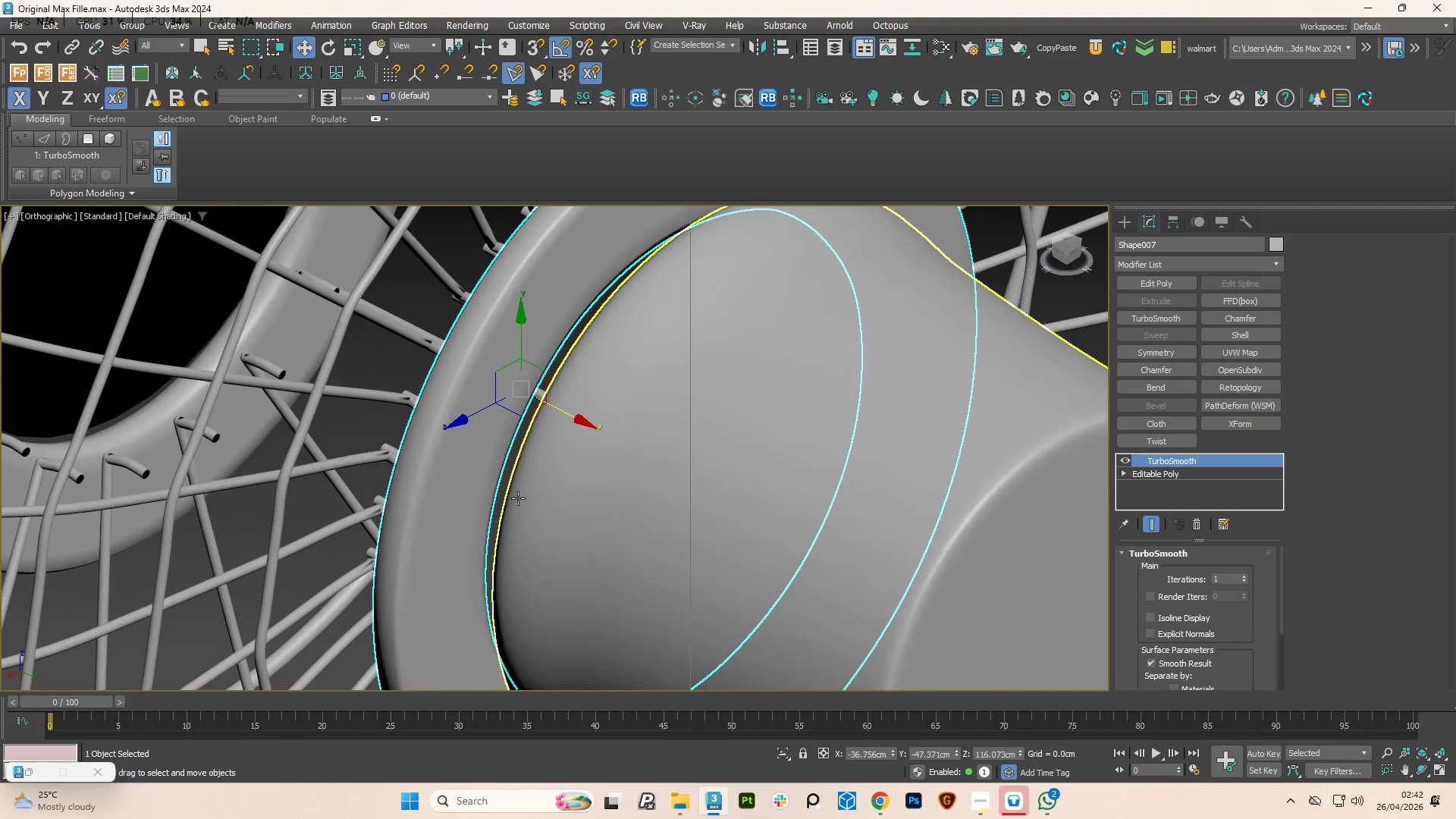 
scroll: coordinate [522, 497], scroll_direction: down, amount: 4.0
 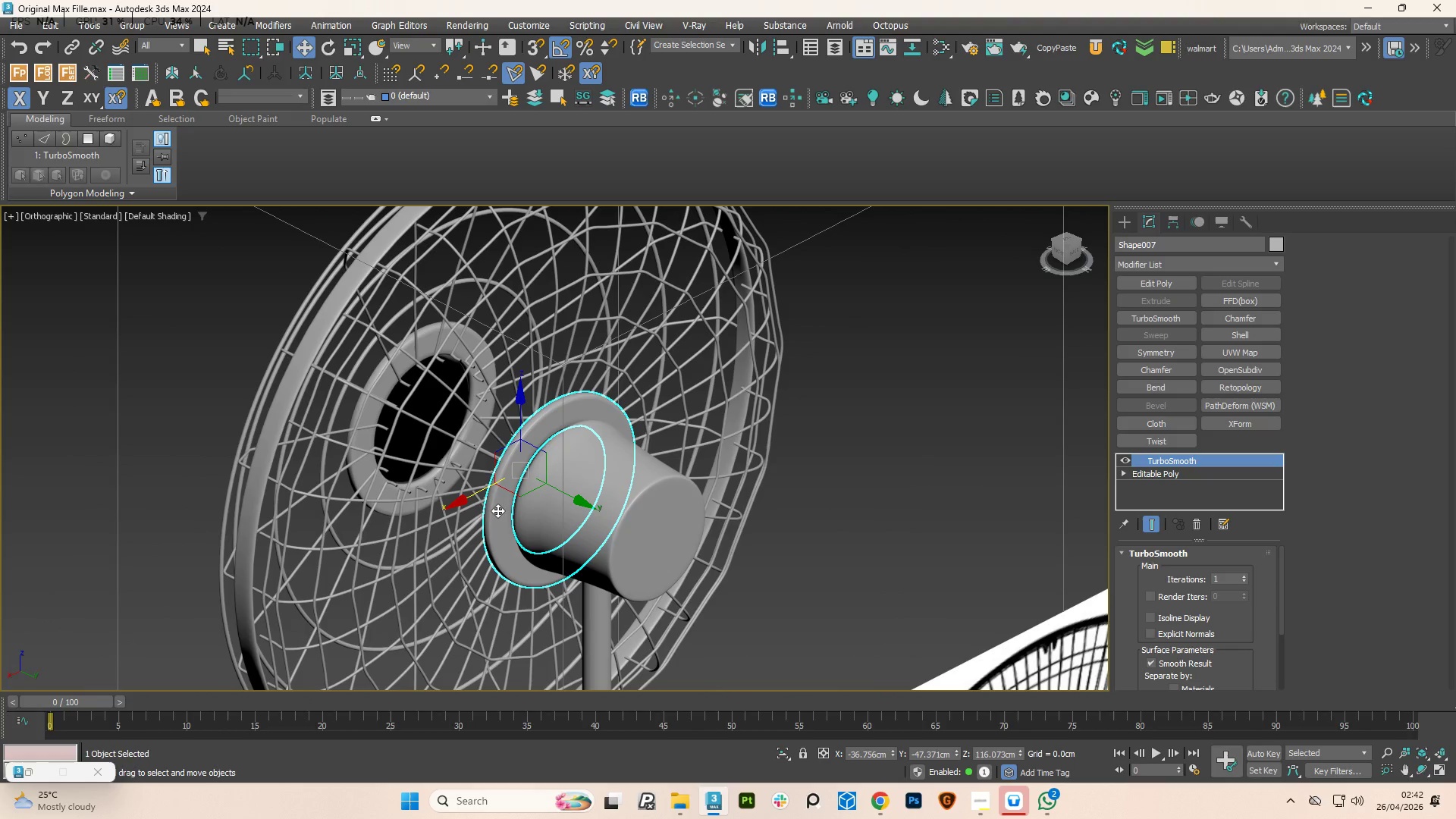 
hold_key(key=AltLeft, duration=3.94)
 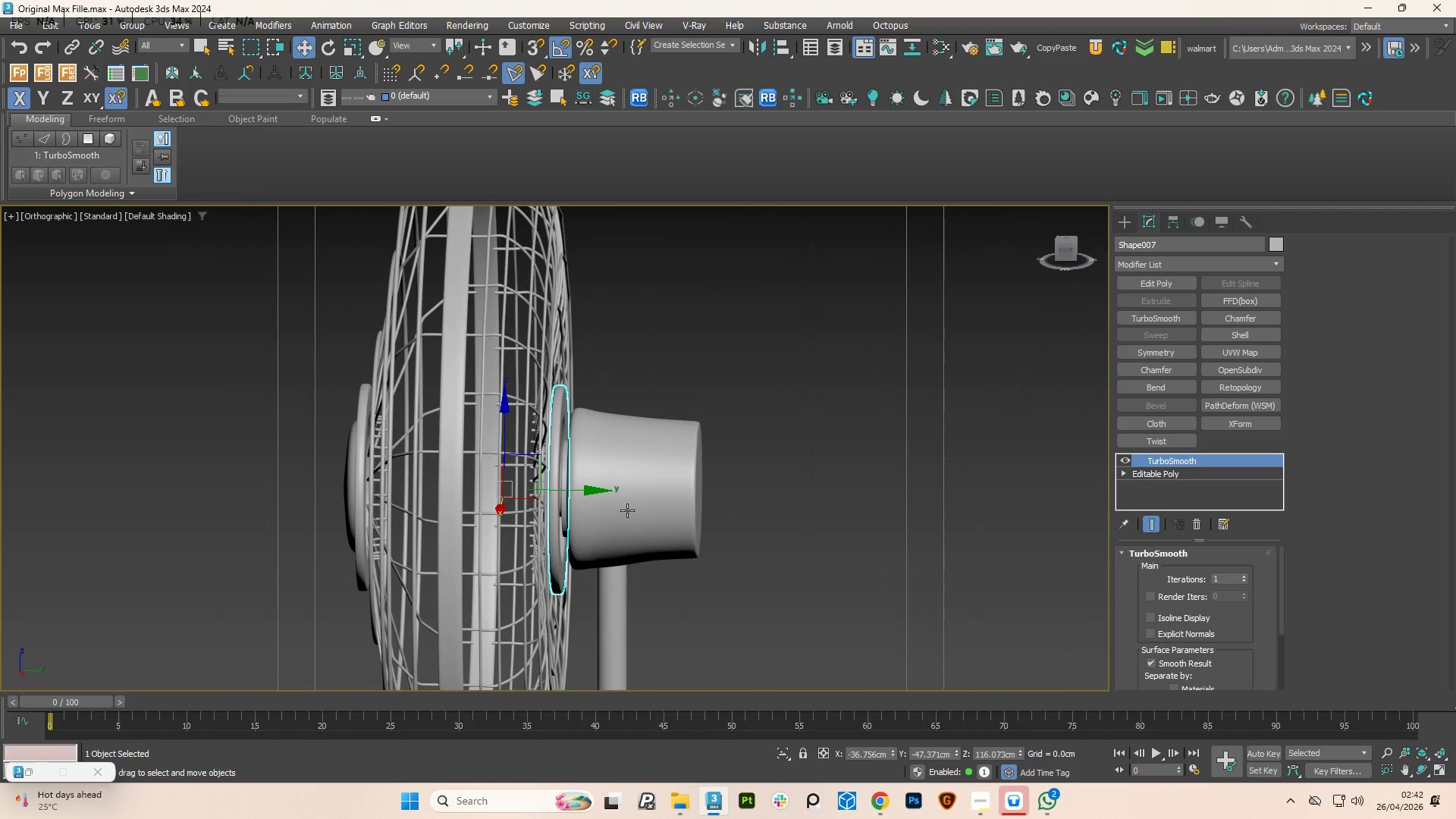 
hold_key(key=AltLeft, duration=2.05)
 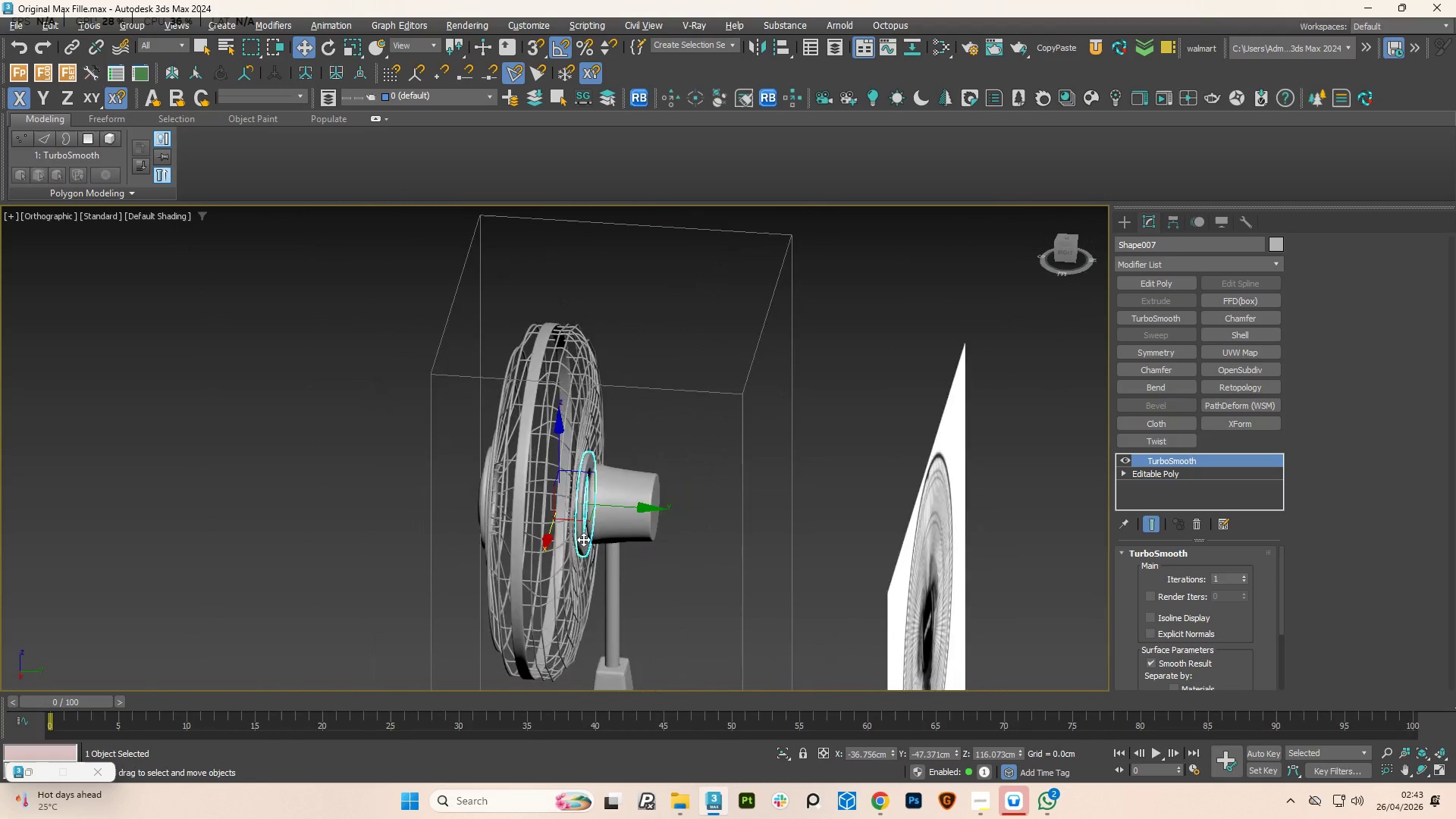 
scroll: coordinate [610, 520], scroll_direction: down, amount: 2.0
 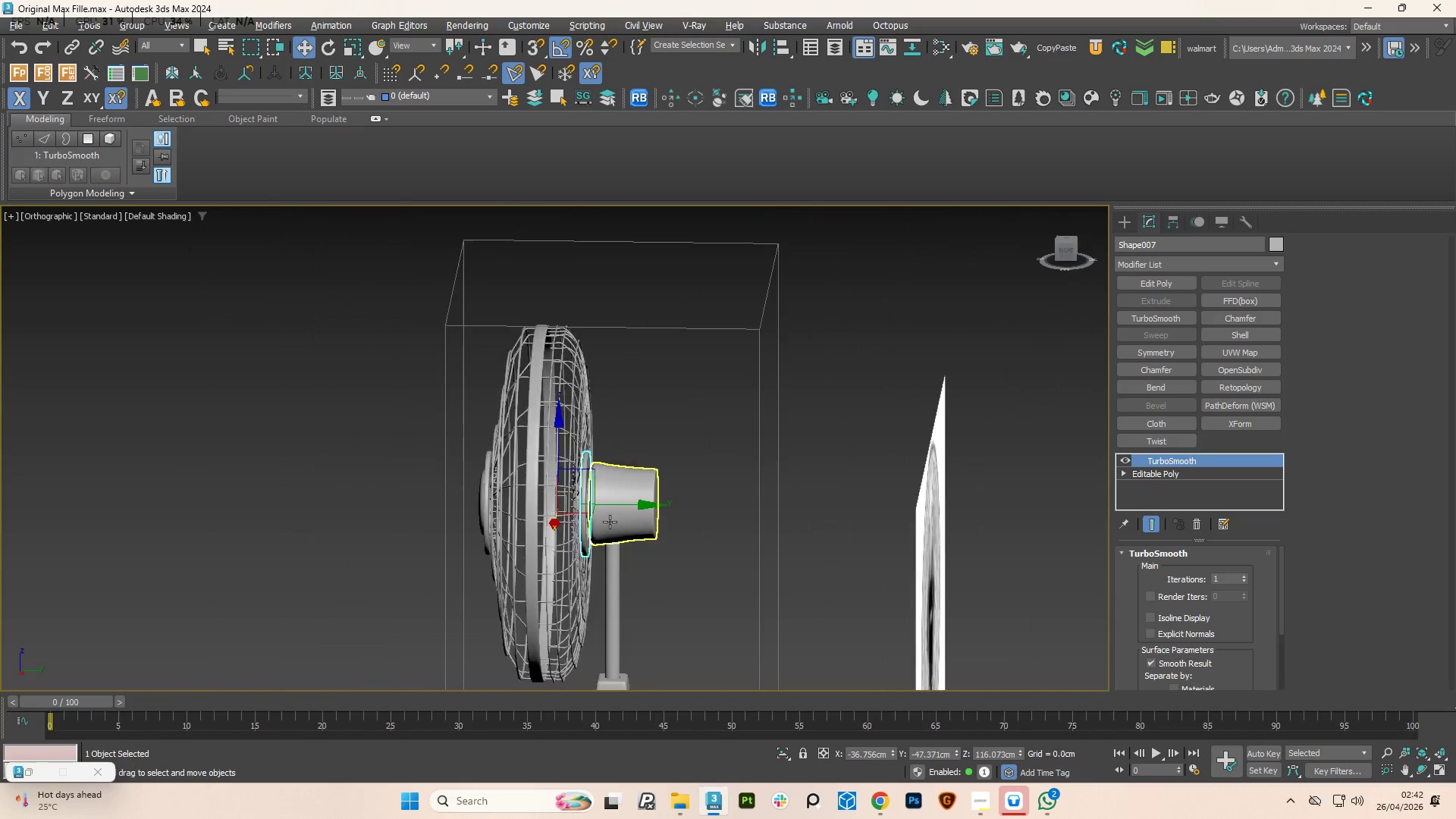 
hold_key(key=AltLeft, duration=0.92)
 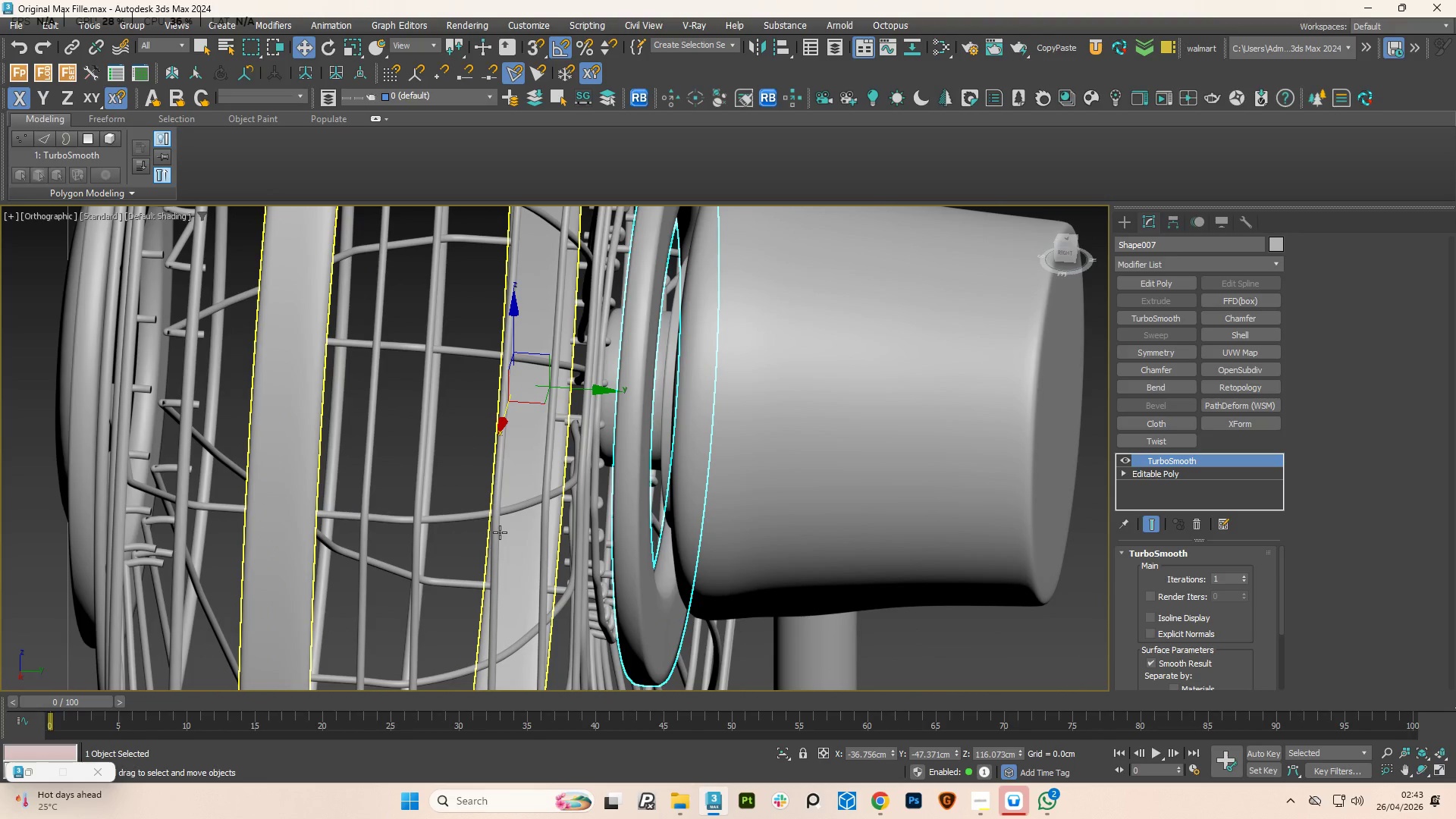 
scroll: coordinate [566, 525], scroll_direction: up, amount: 5.0
 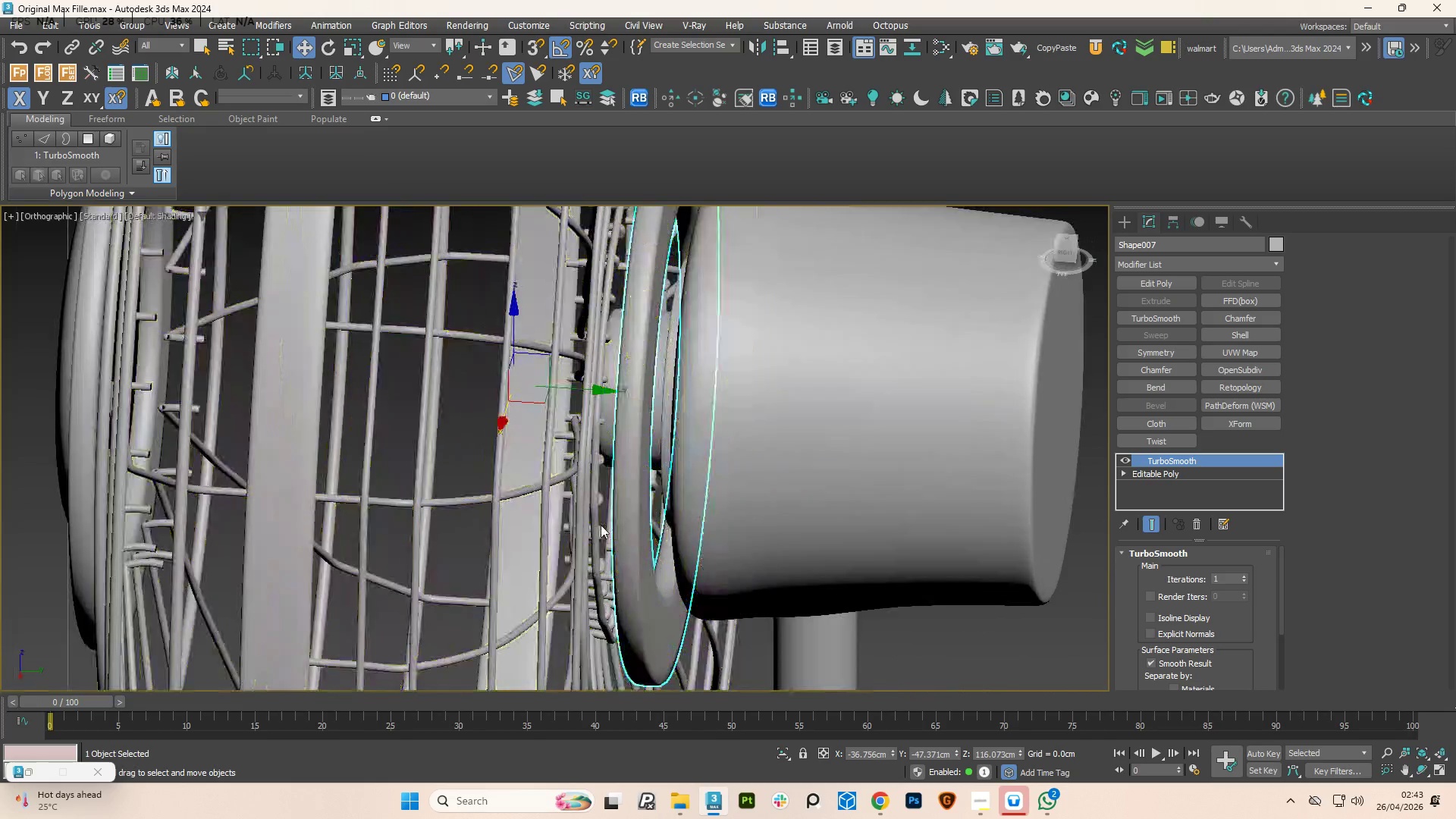 
left_click([494, 532])
 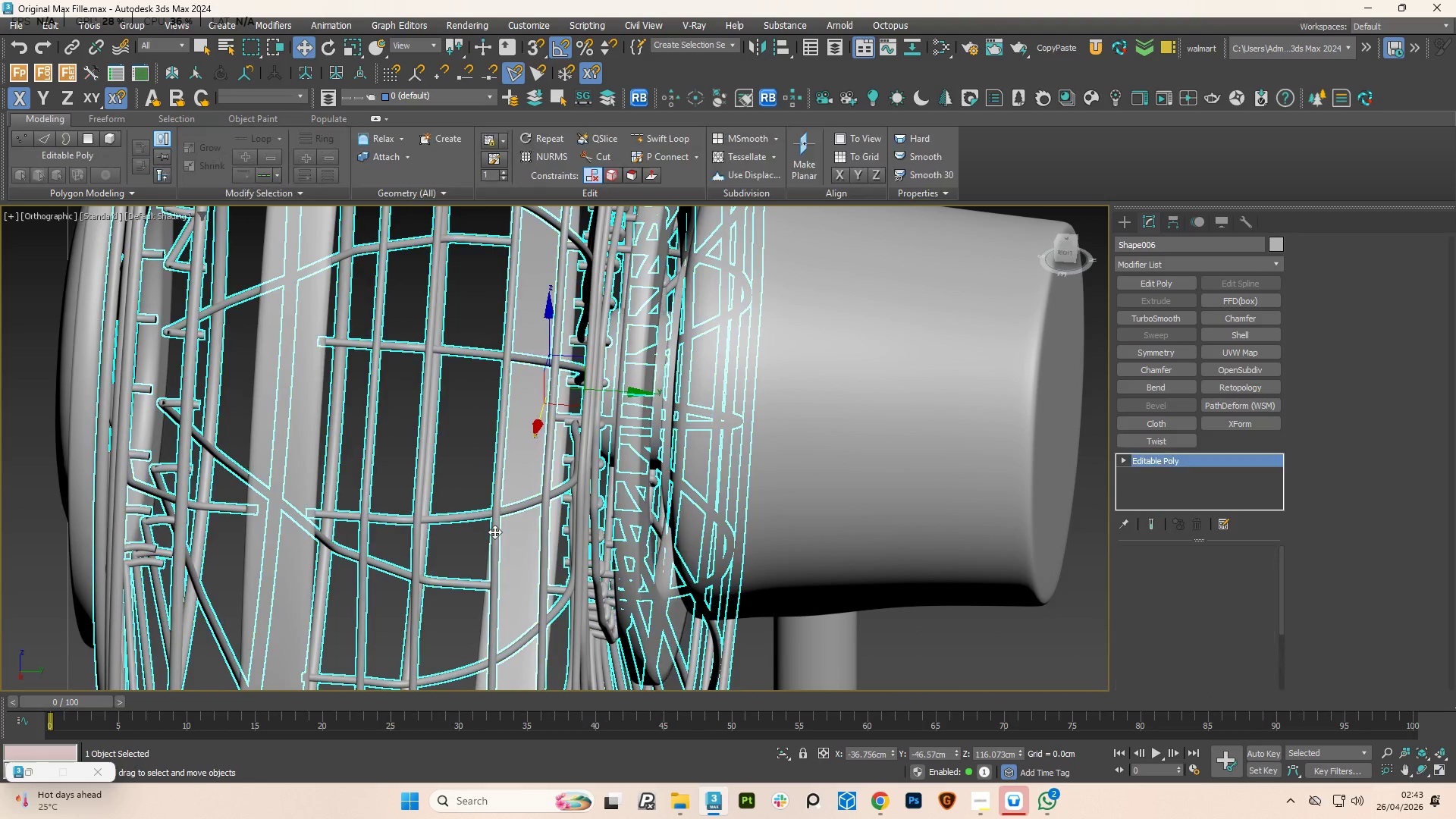 
hold_key(key=AltLeft, duration=1.75)
 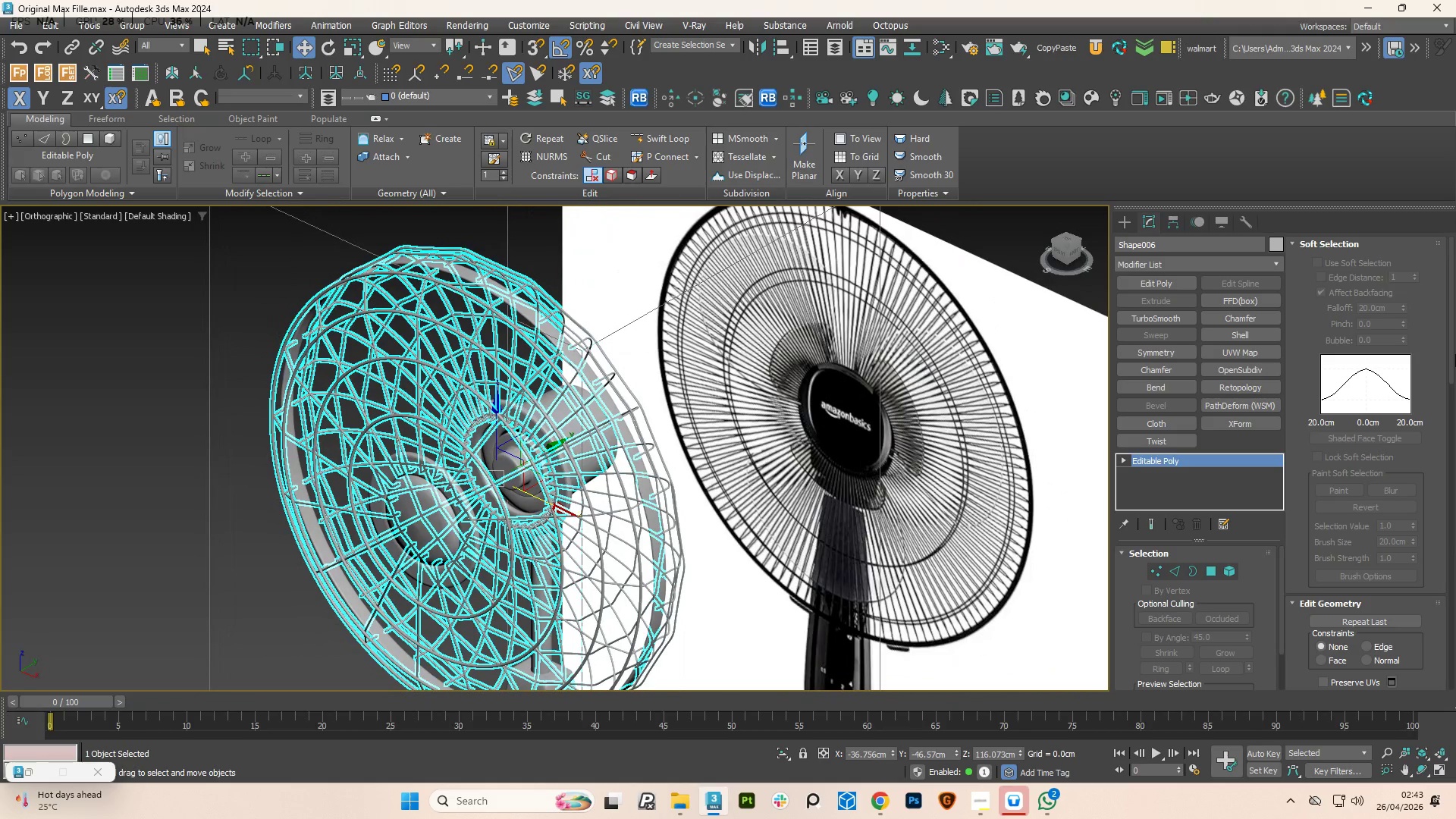 
scroll: coordinate [494, 532], scroll_direction: down, amount: 4.0
 